 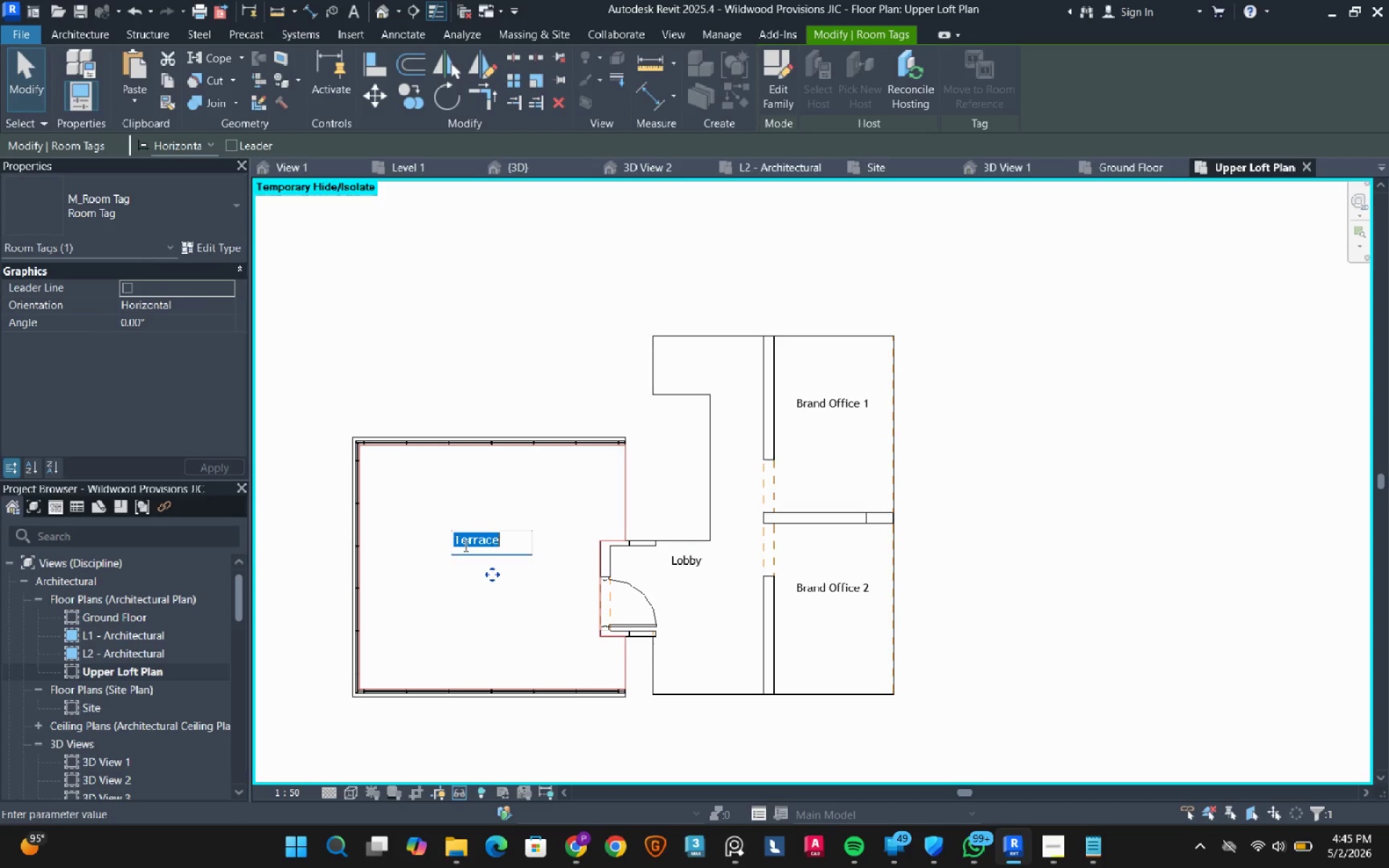 
left_click([454, 543])
 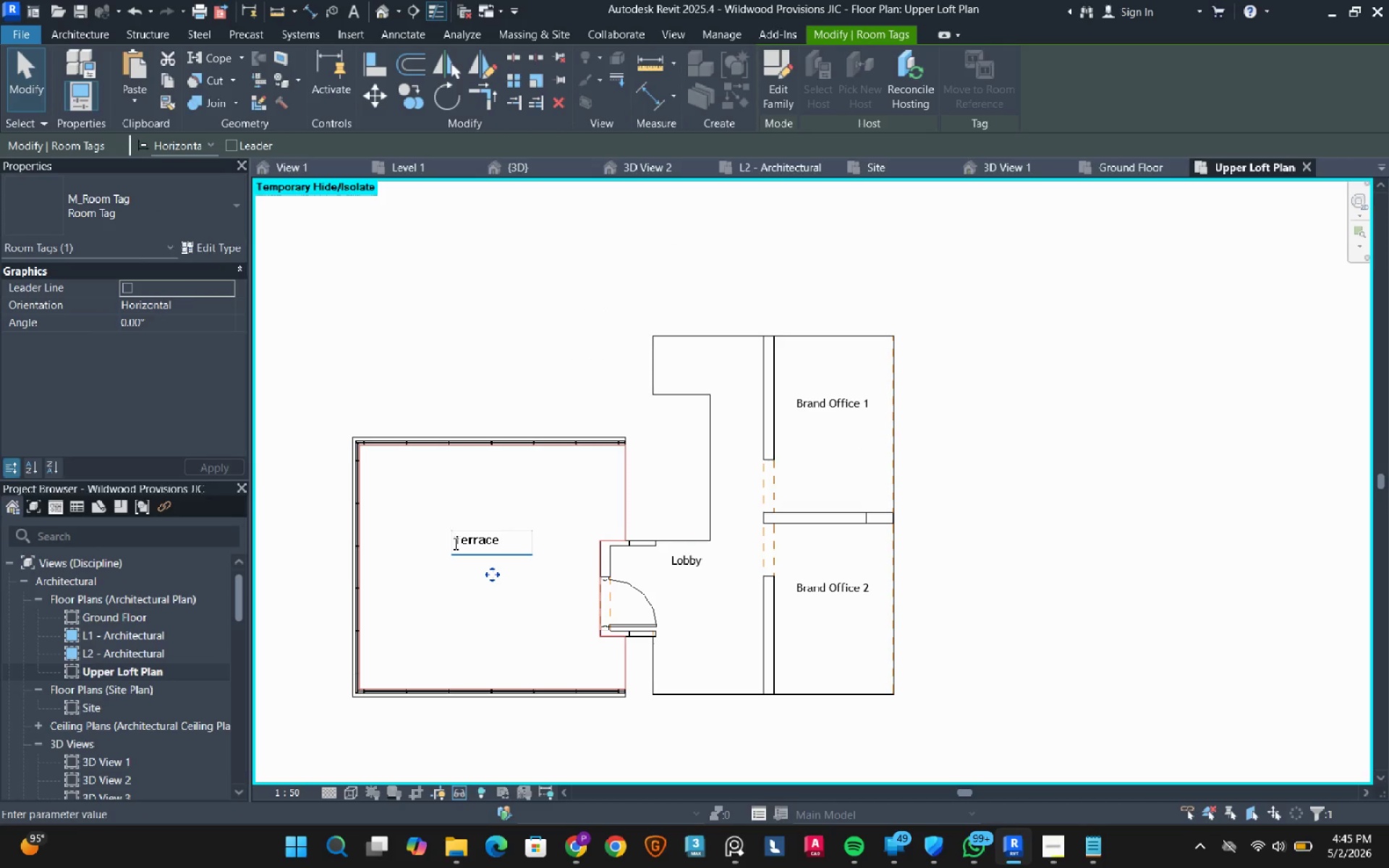 
type(Upper )
 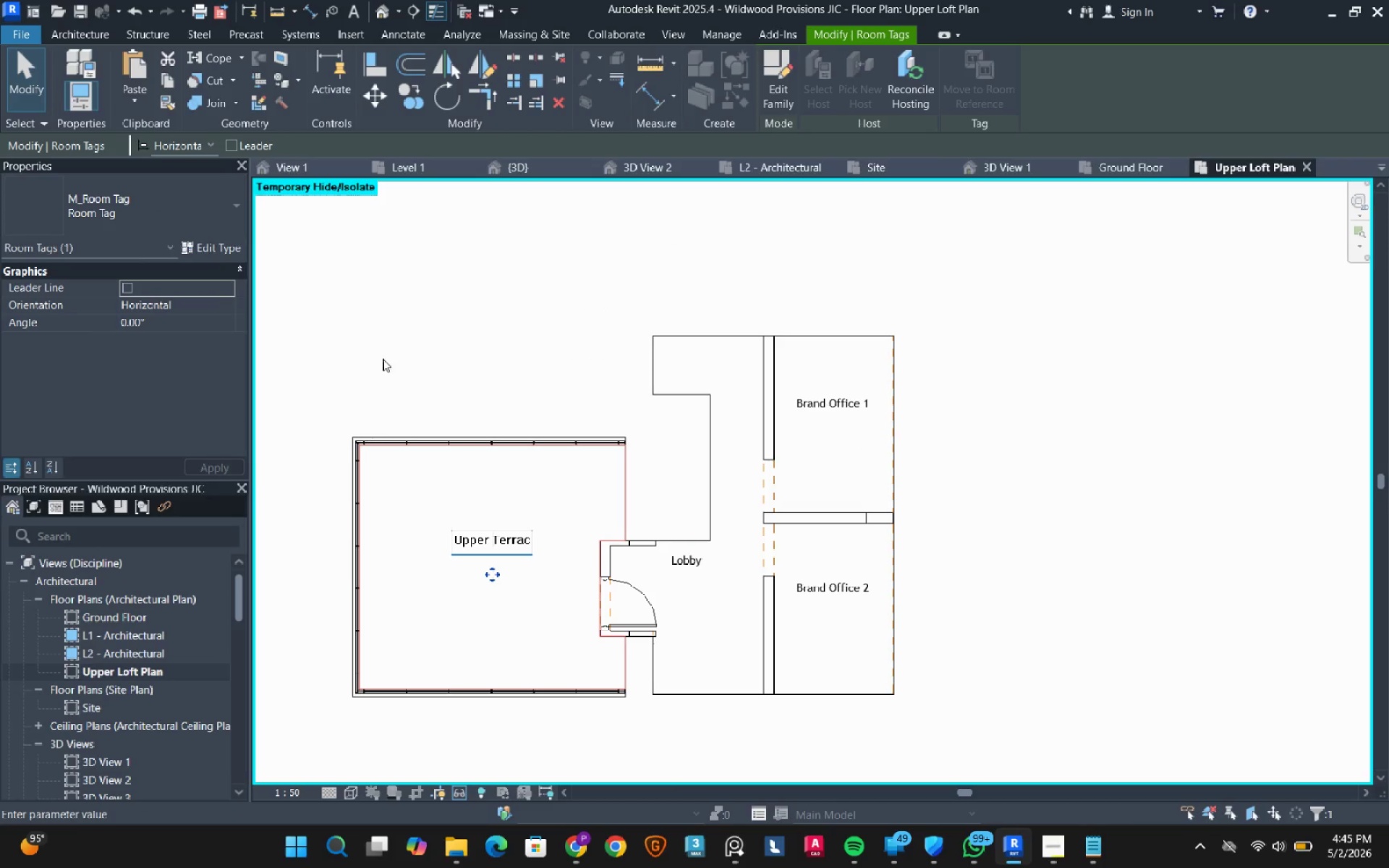 
left_click([379, 324])
 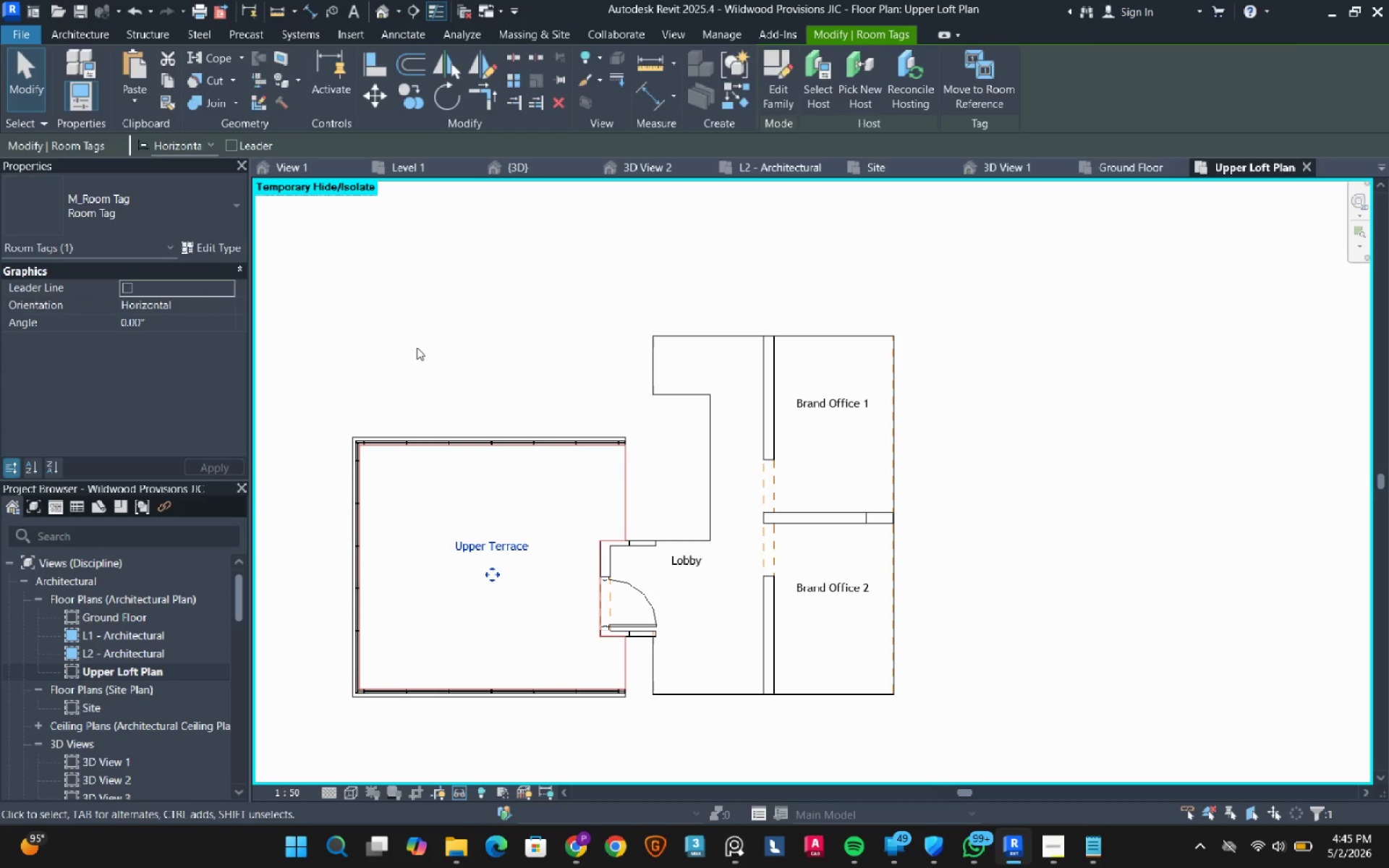 
key(Escape)
 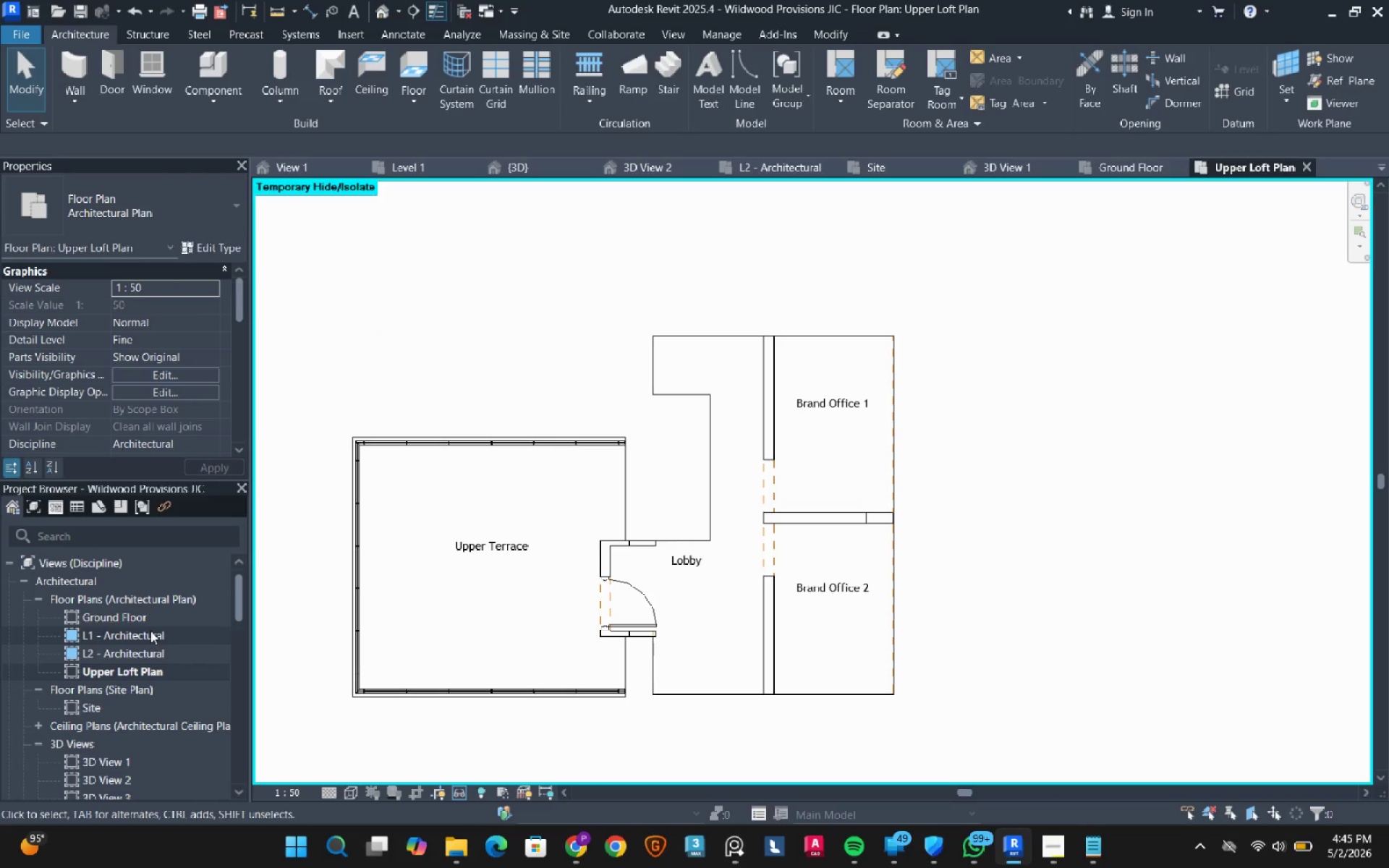 
scroll: coordinate [61, 393], scroll_direction: down, amount: 2.0
 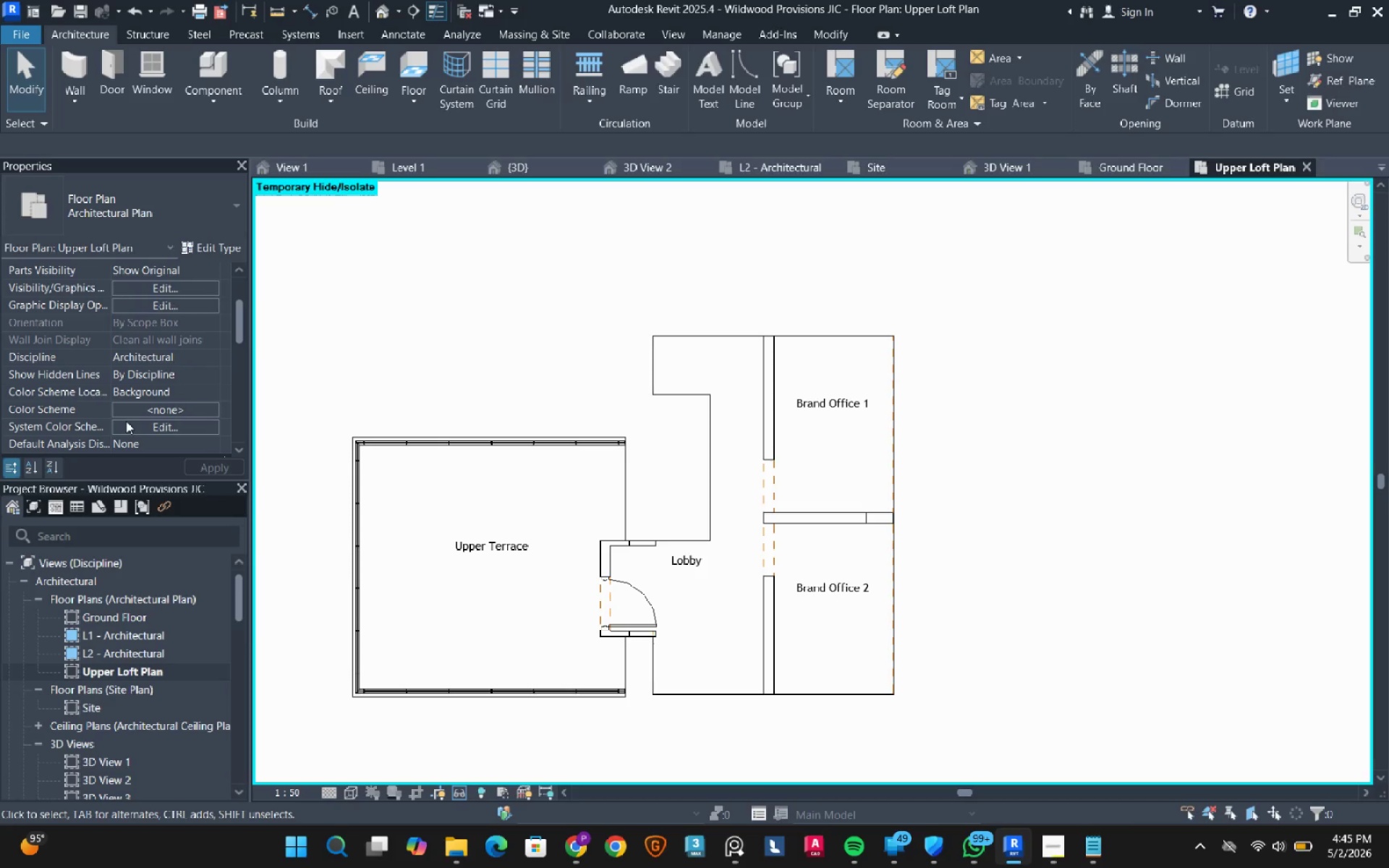 
left_click([156, 408])
 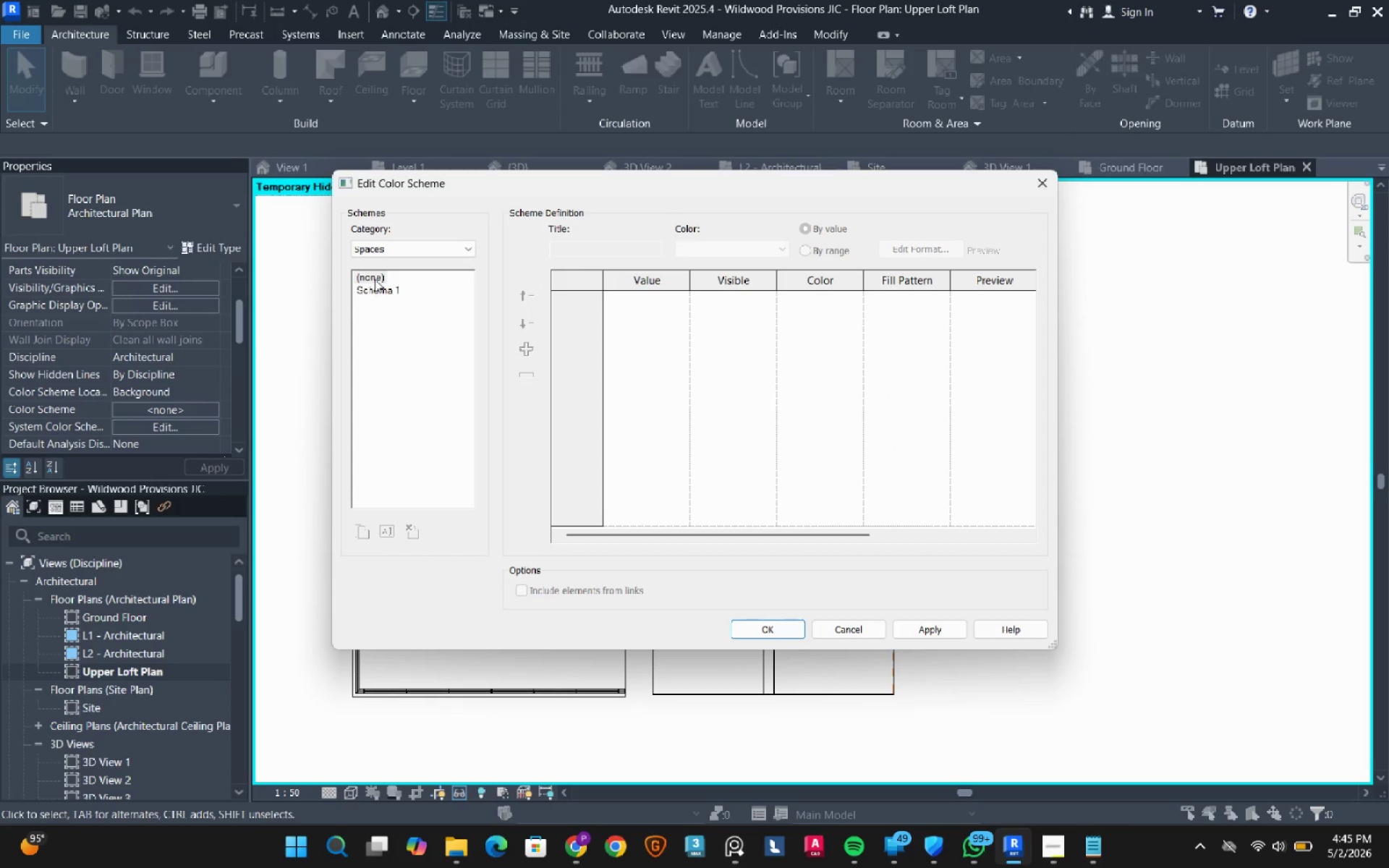 
left_click([396, 246])
 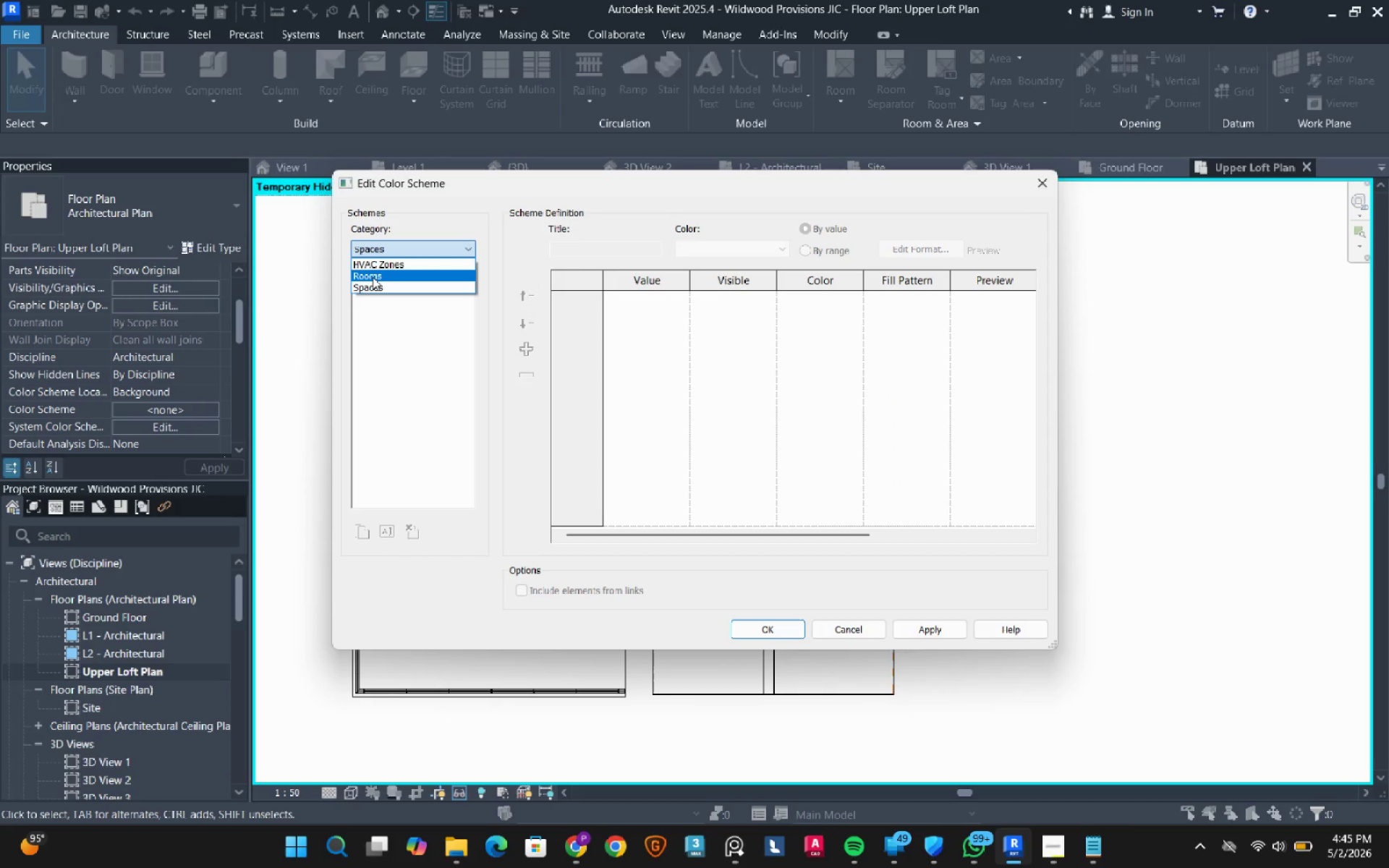 
left_click([373, 277])
 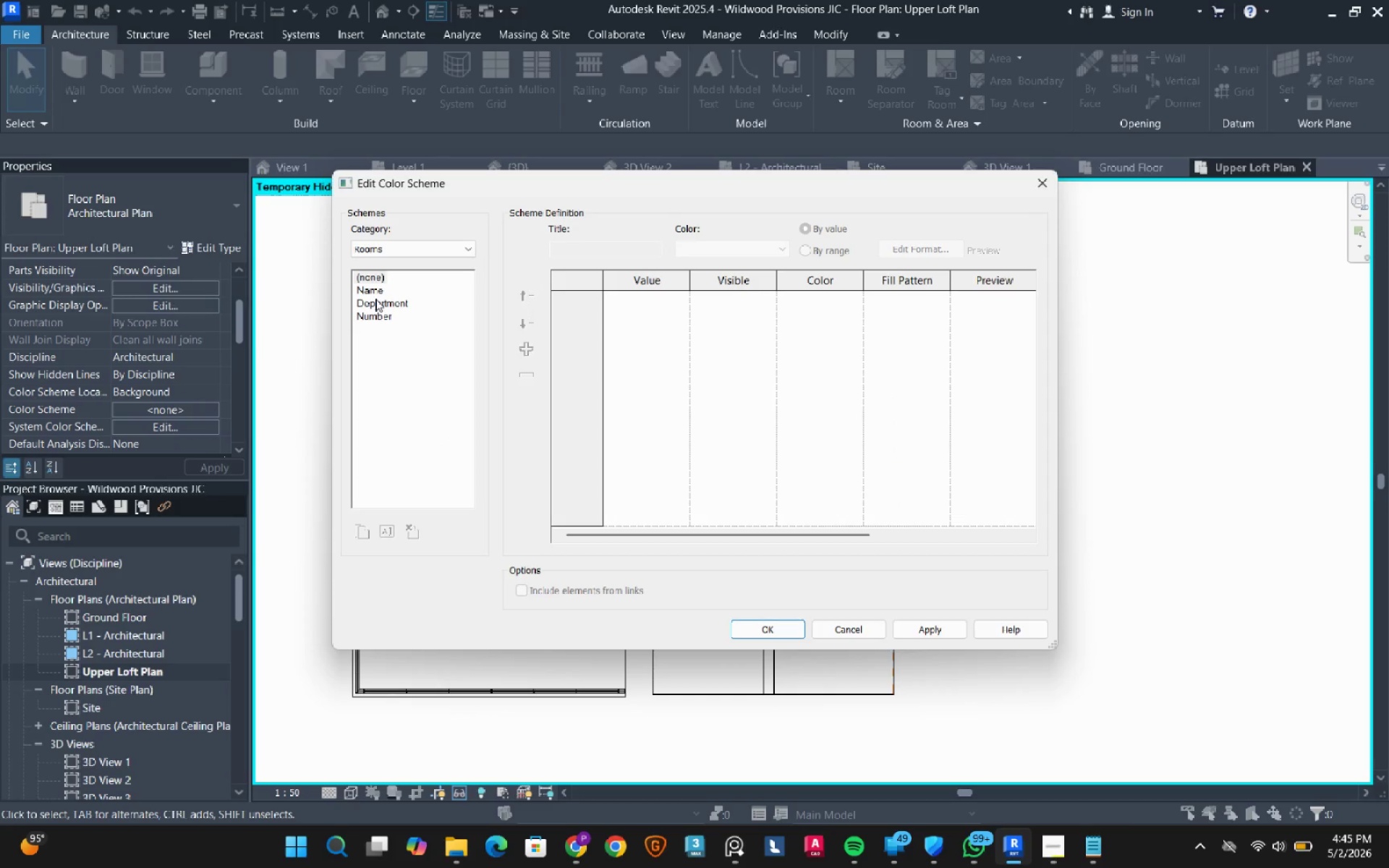 
left_click([375, 299])
 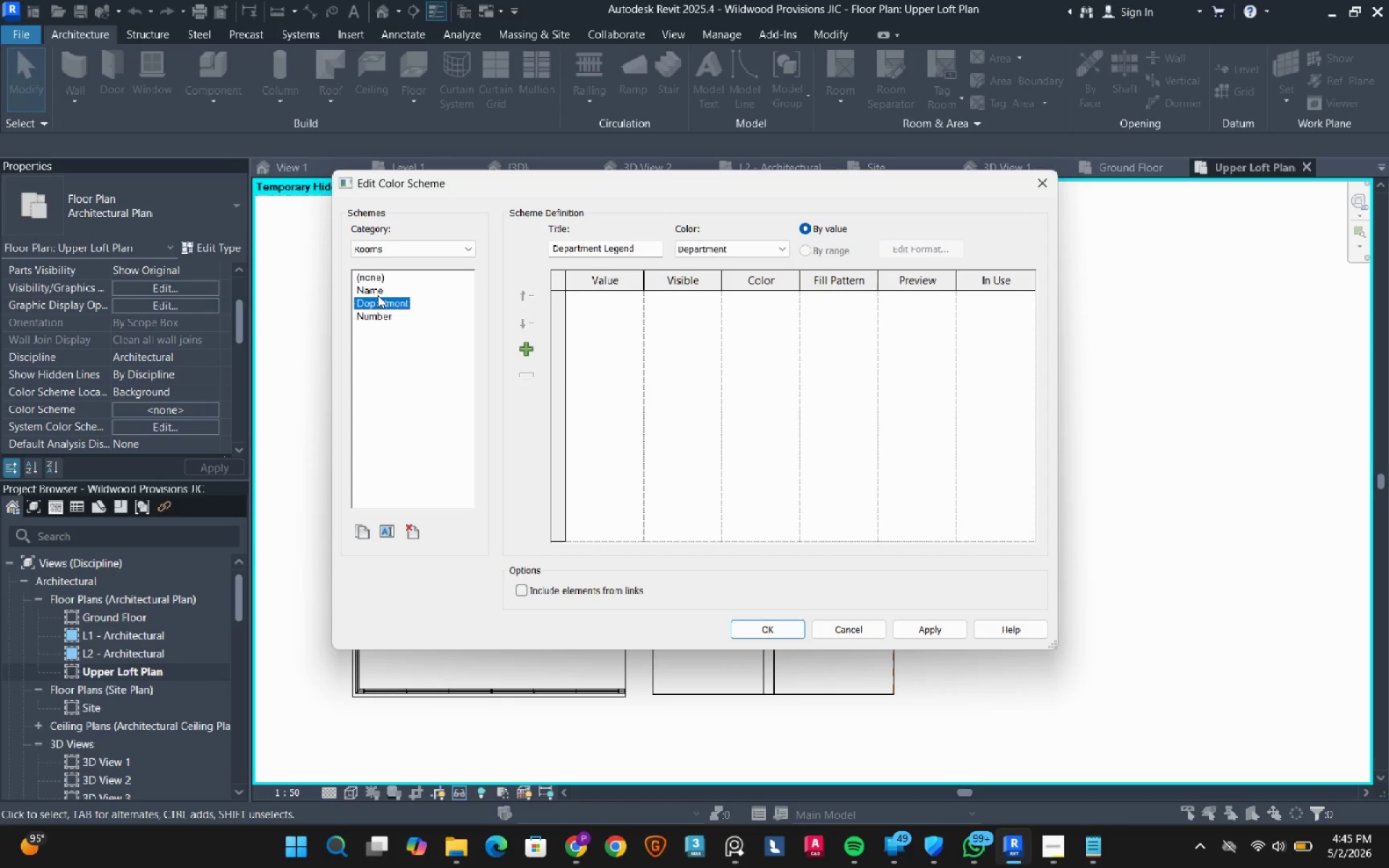 
left_click([378, 295])
 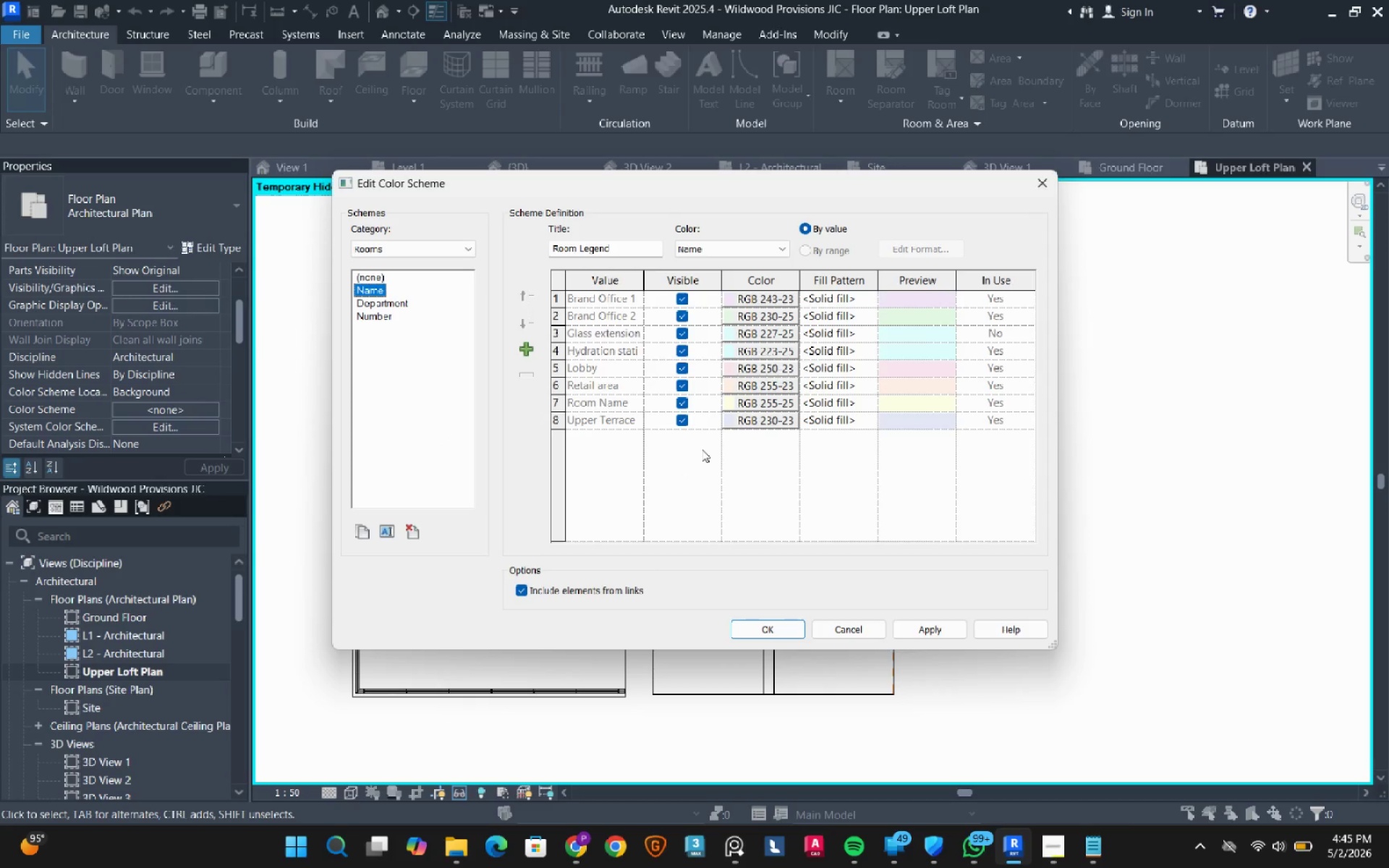 
left_click([619, 469])
 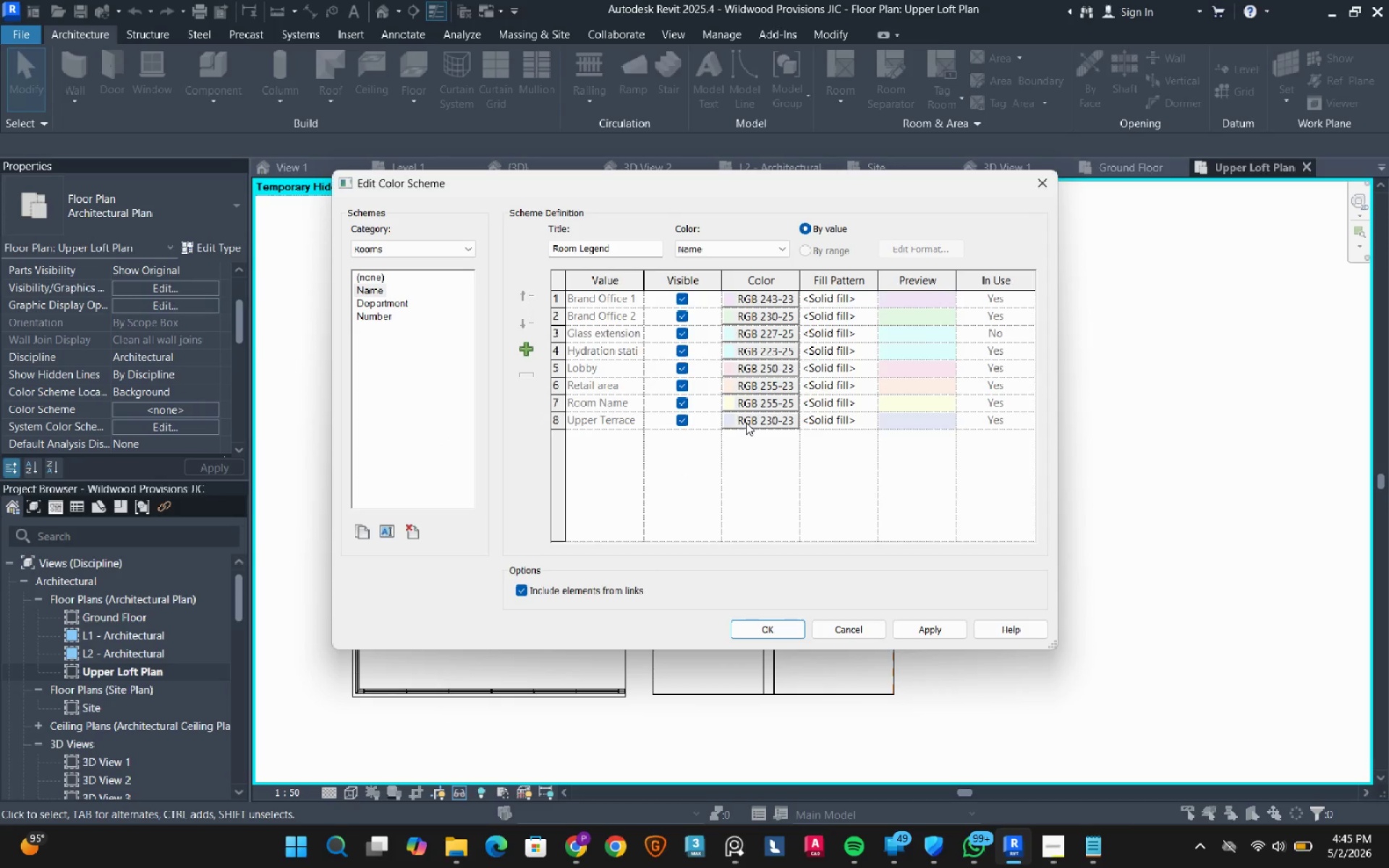 
left_click([746, 422])
 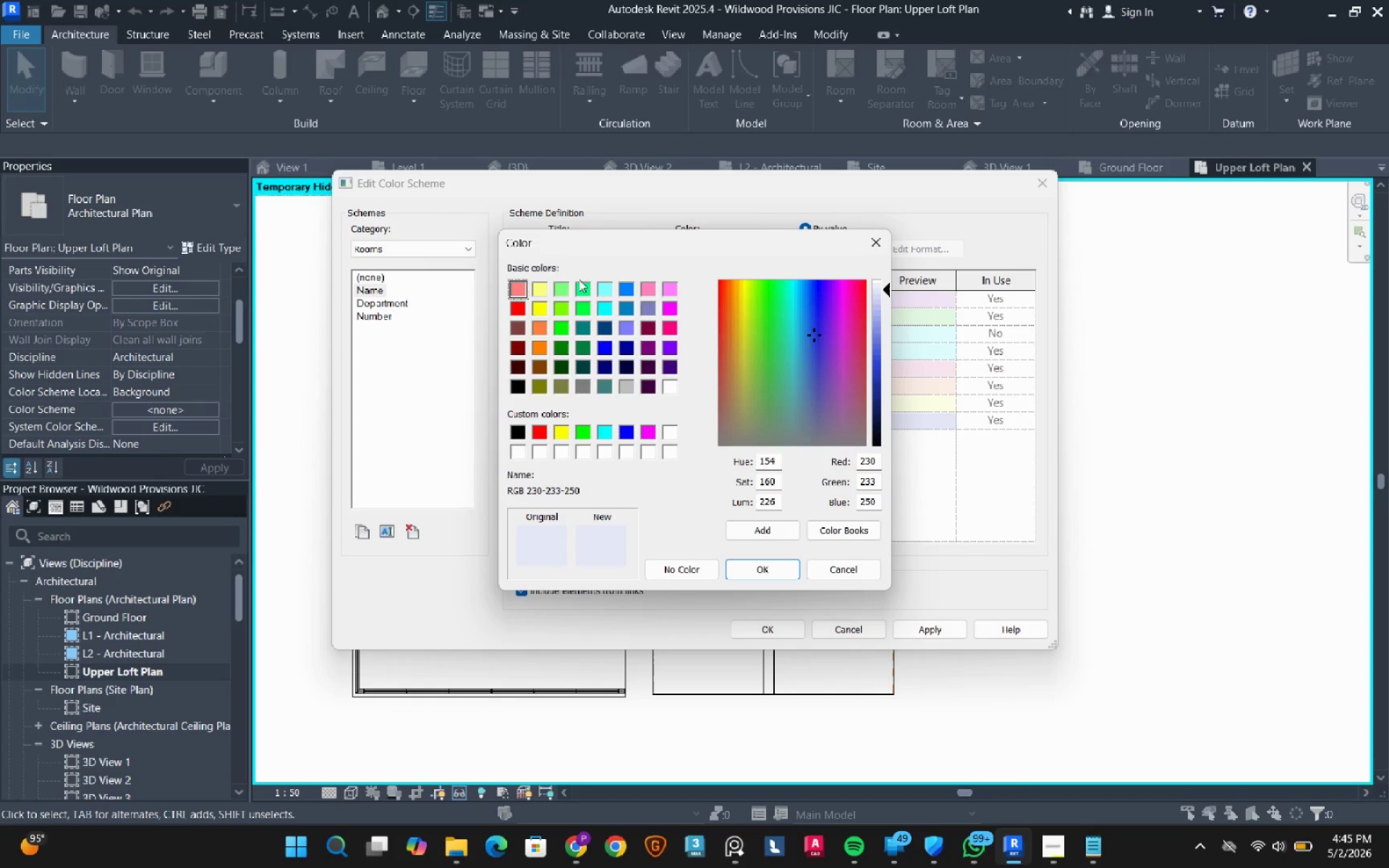 
left_click([579, 284])
 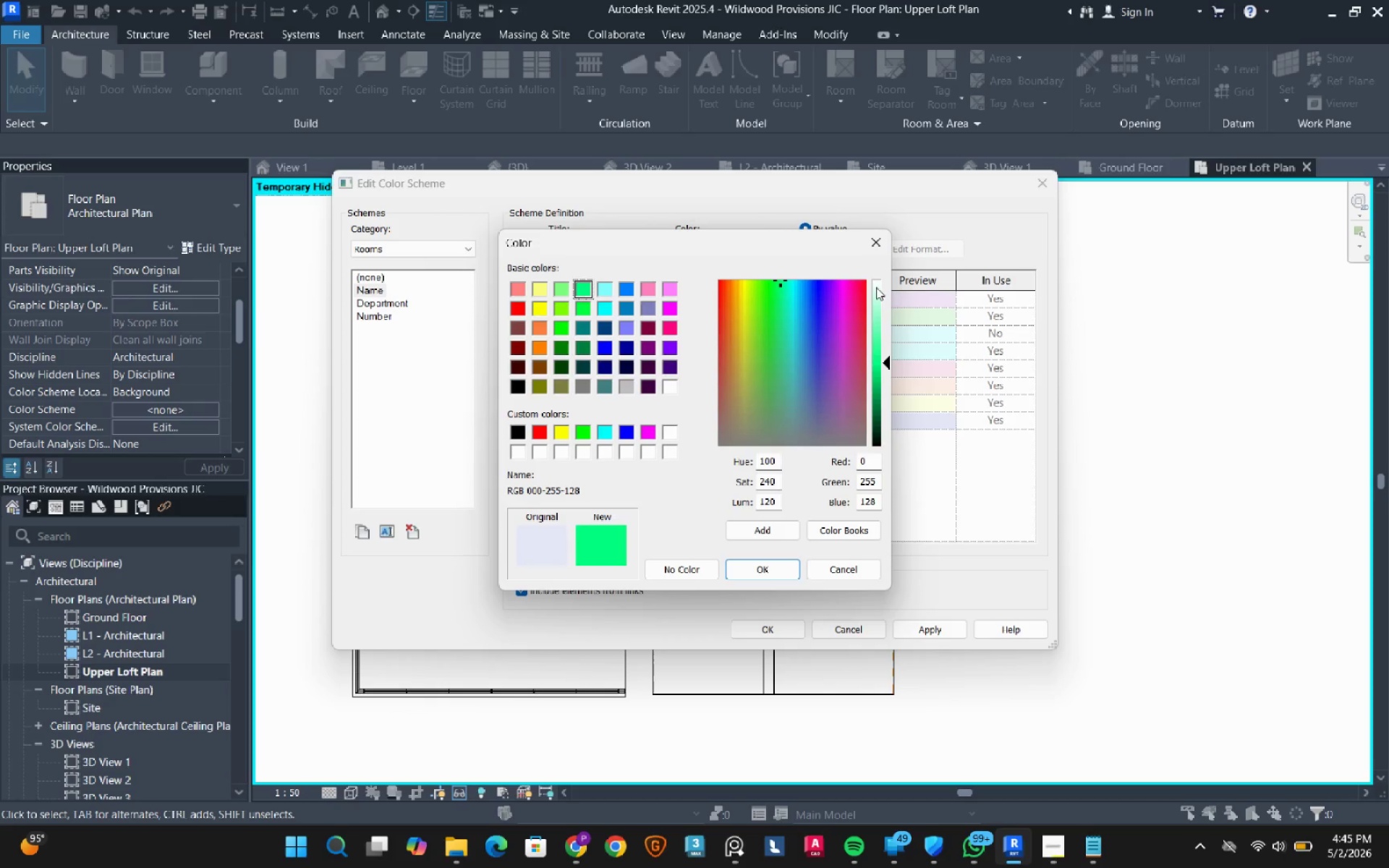 
left_click_drag(start_coordinate=[876, 287], to_coordinate=[881, 287])
 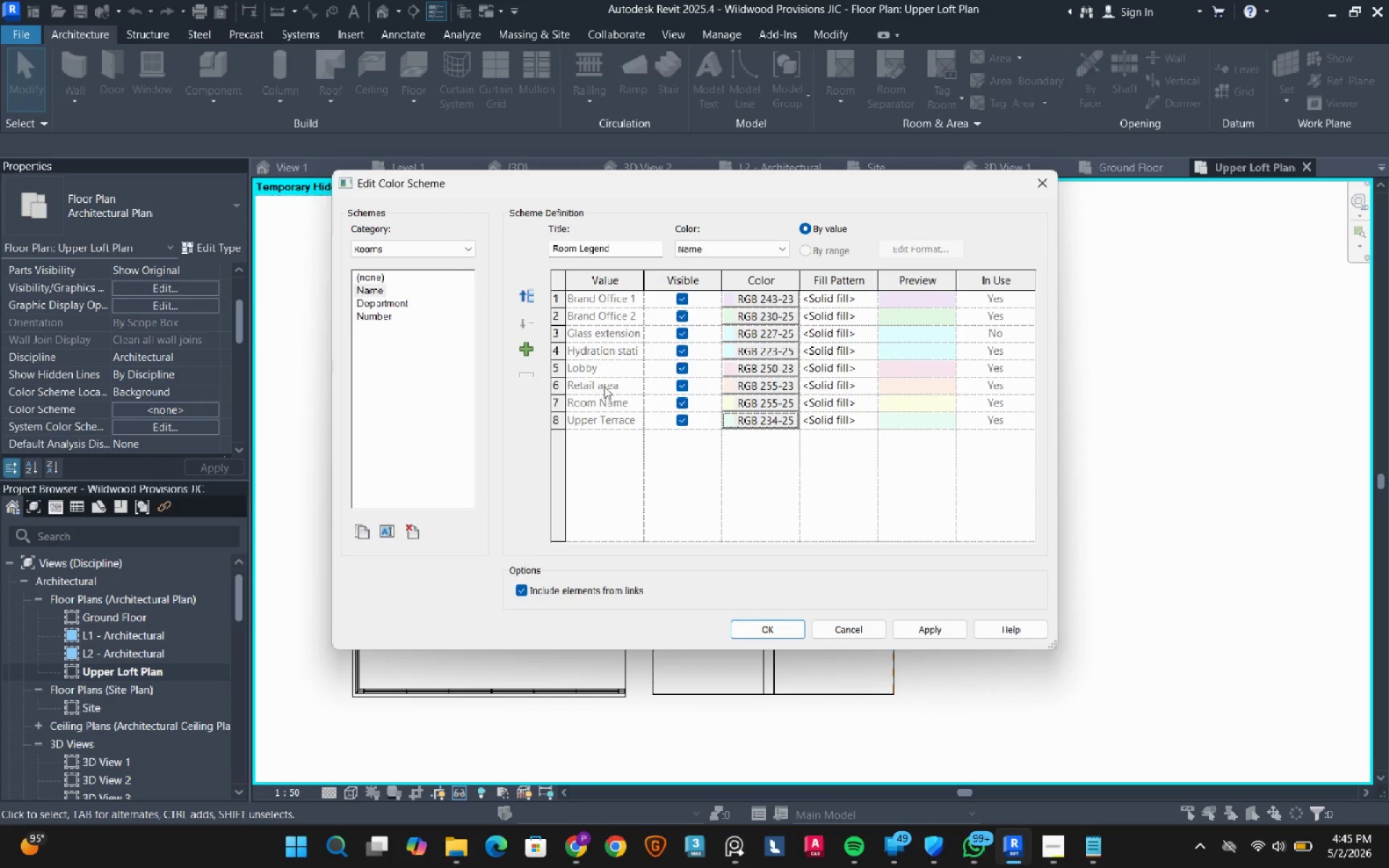 
wait(6.02)
 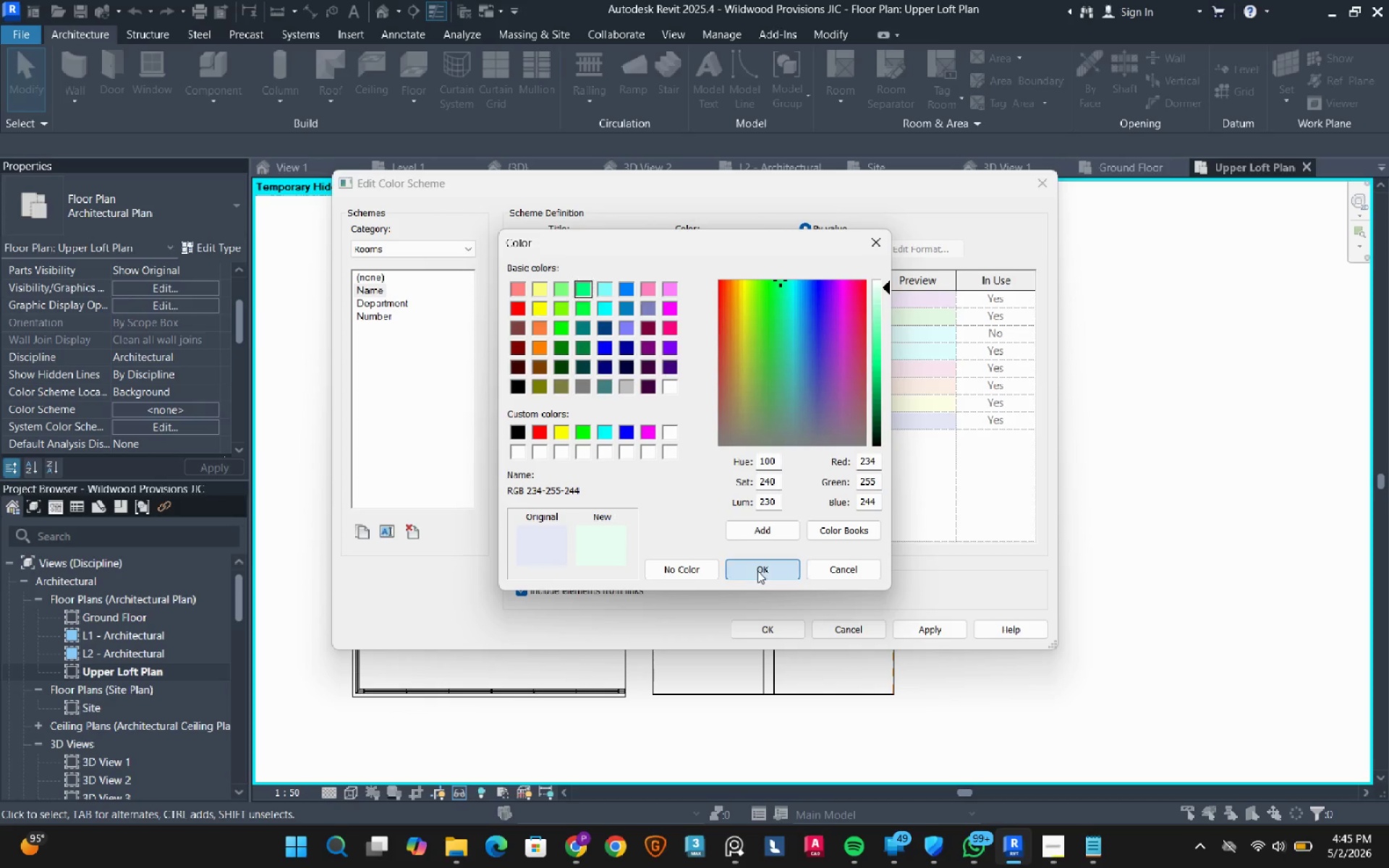 
left_click([736, 369])
 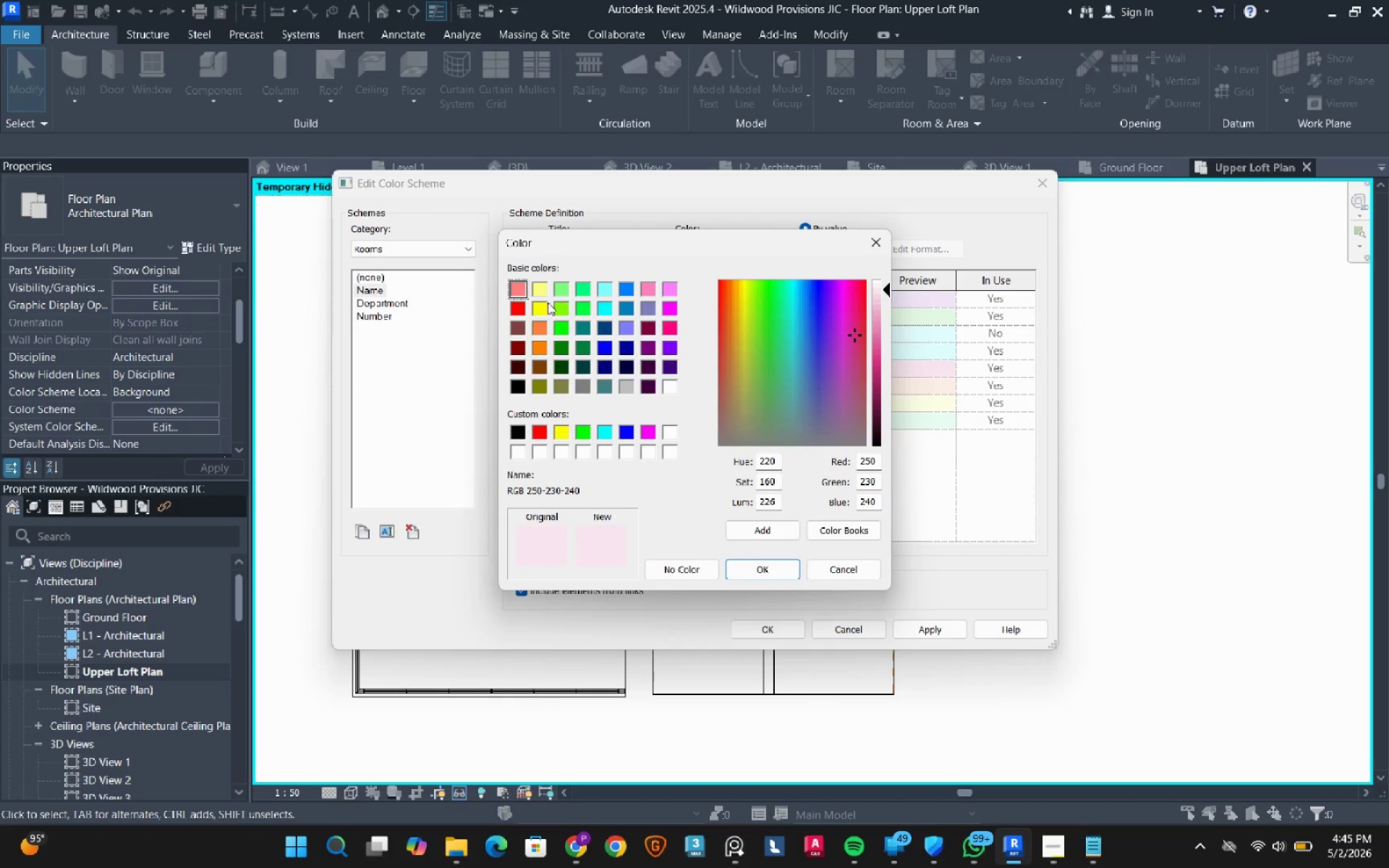 
left_click([543, 290])
 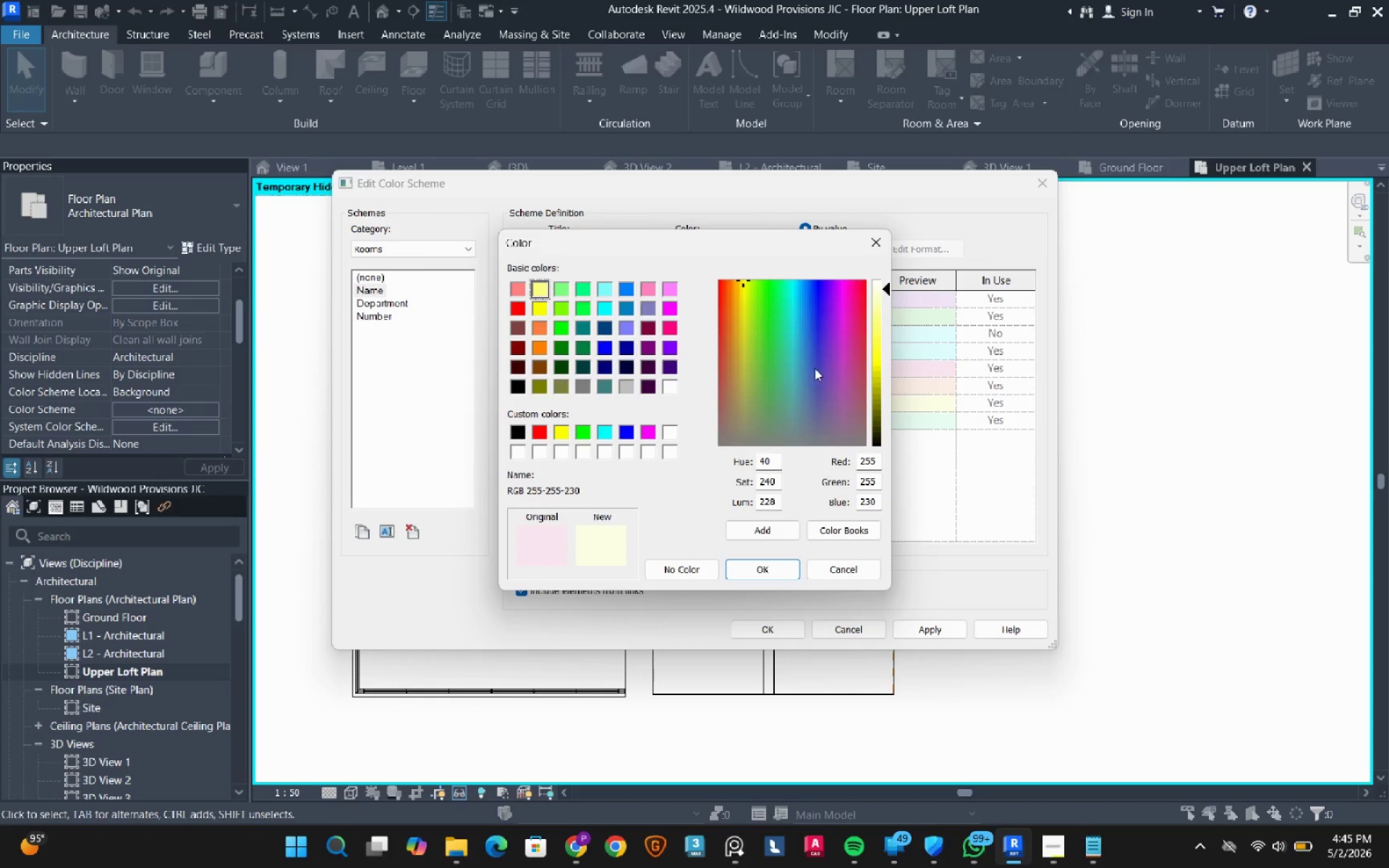 
left_click([771, 571])
 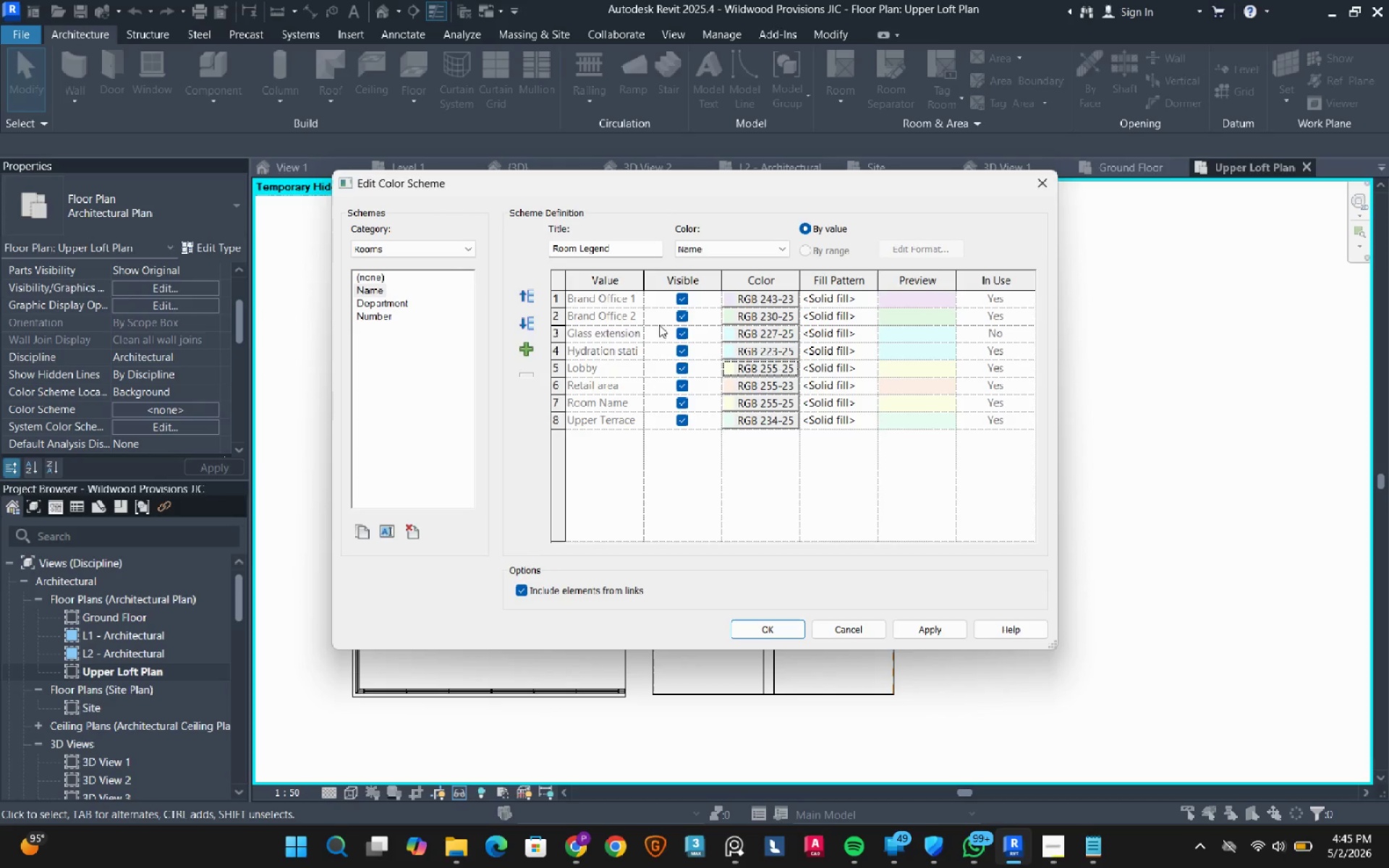 
left_click([762, 299])
 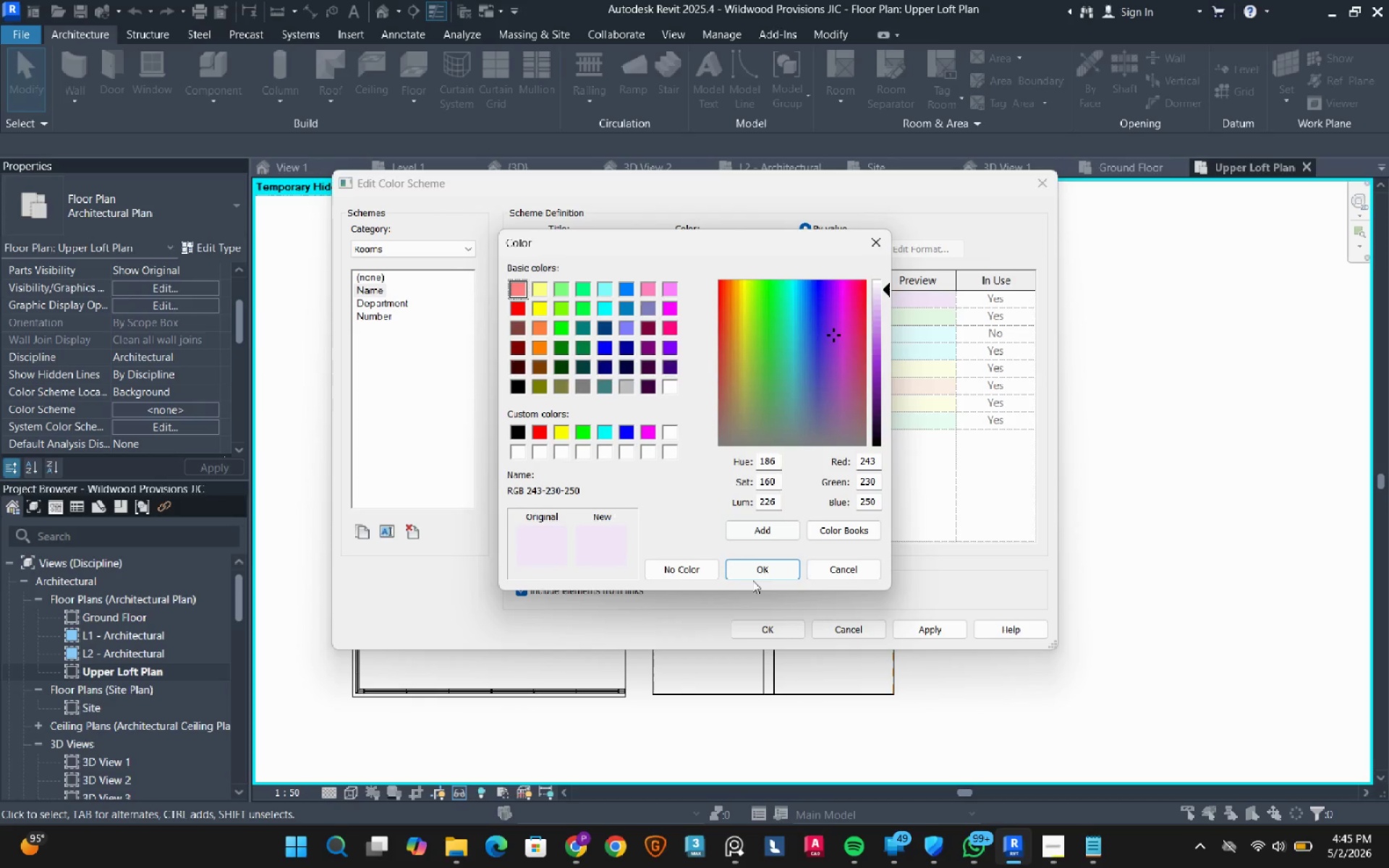 
left_click([766, 568])
 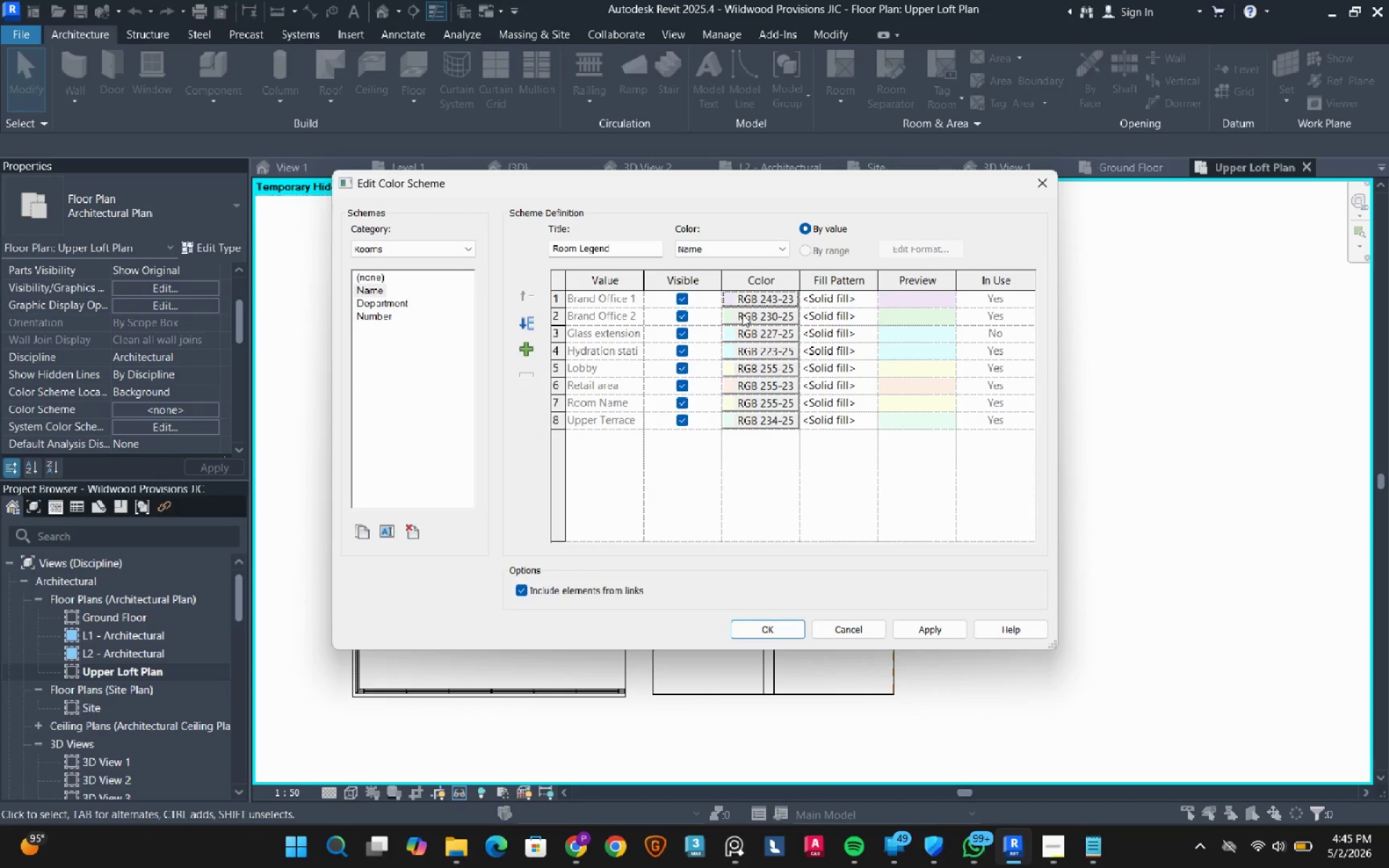 
left_click([742, 315])
 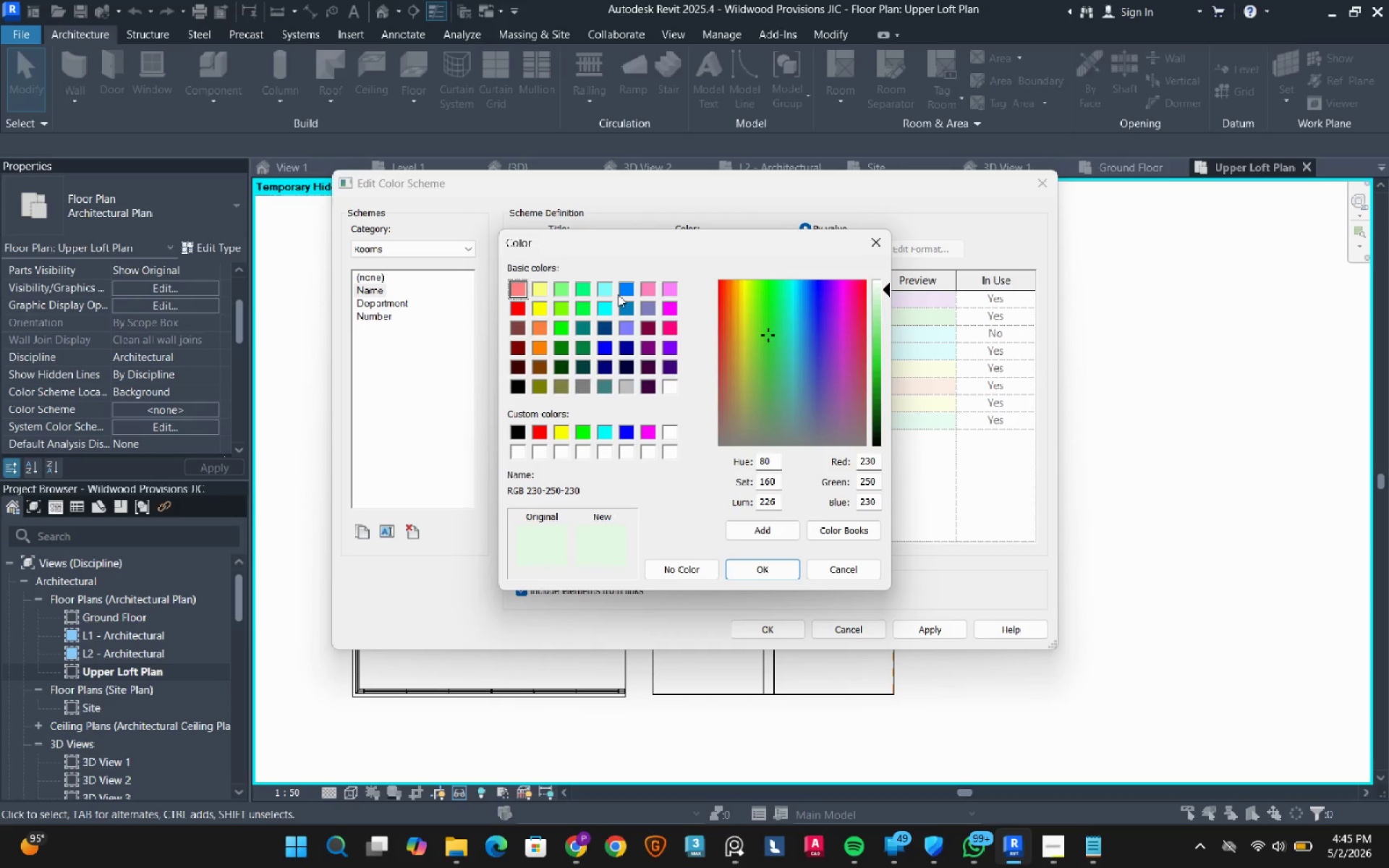 
left_click([629, 289])
 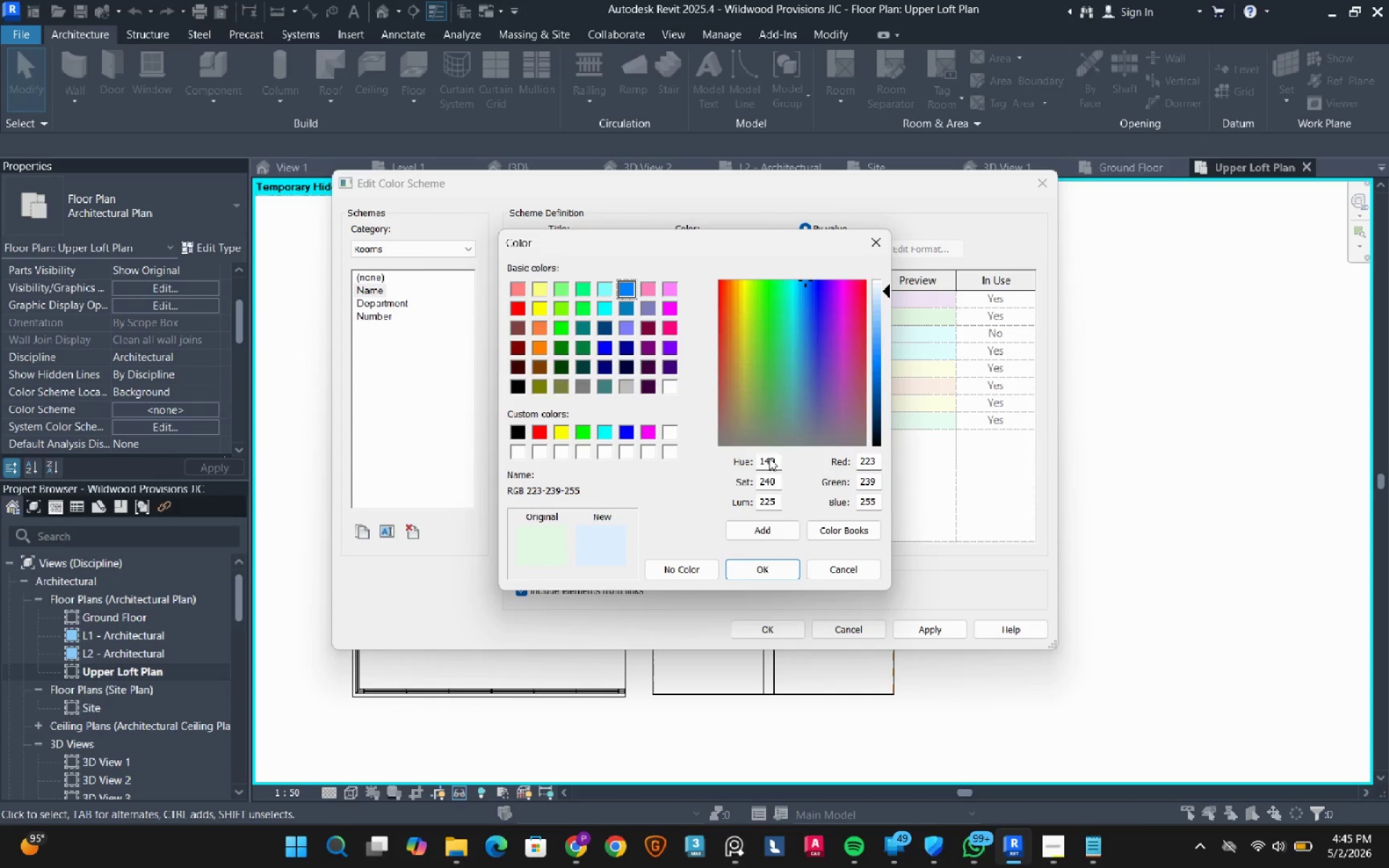 
left_click([750, 568])
 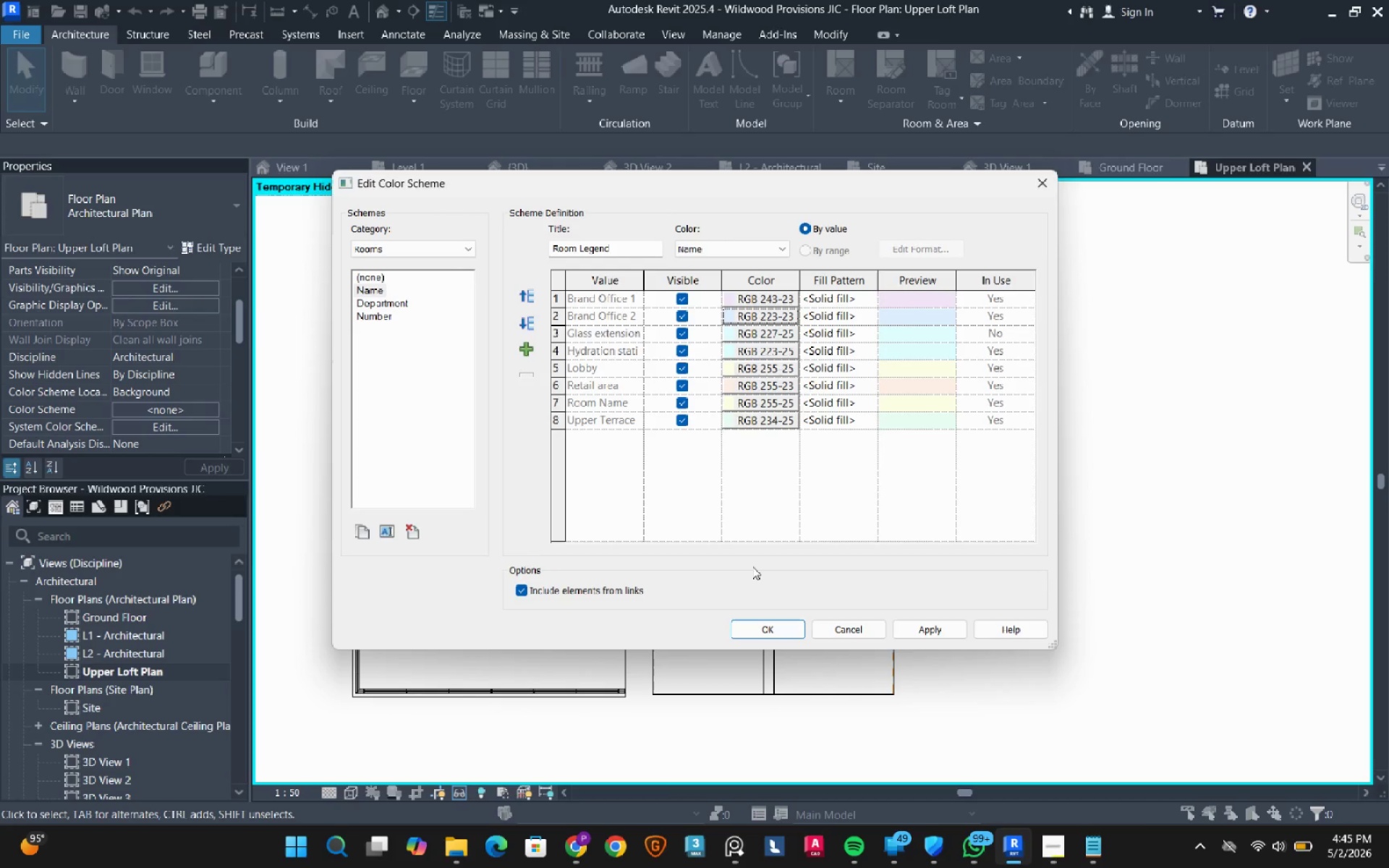 
left_click([775, 629])
 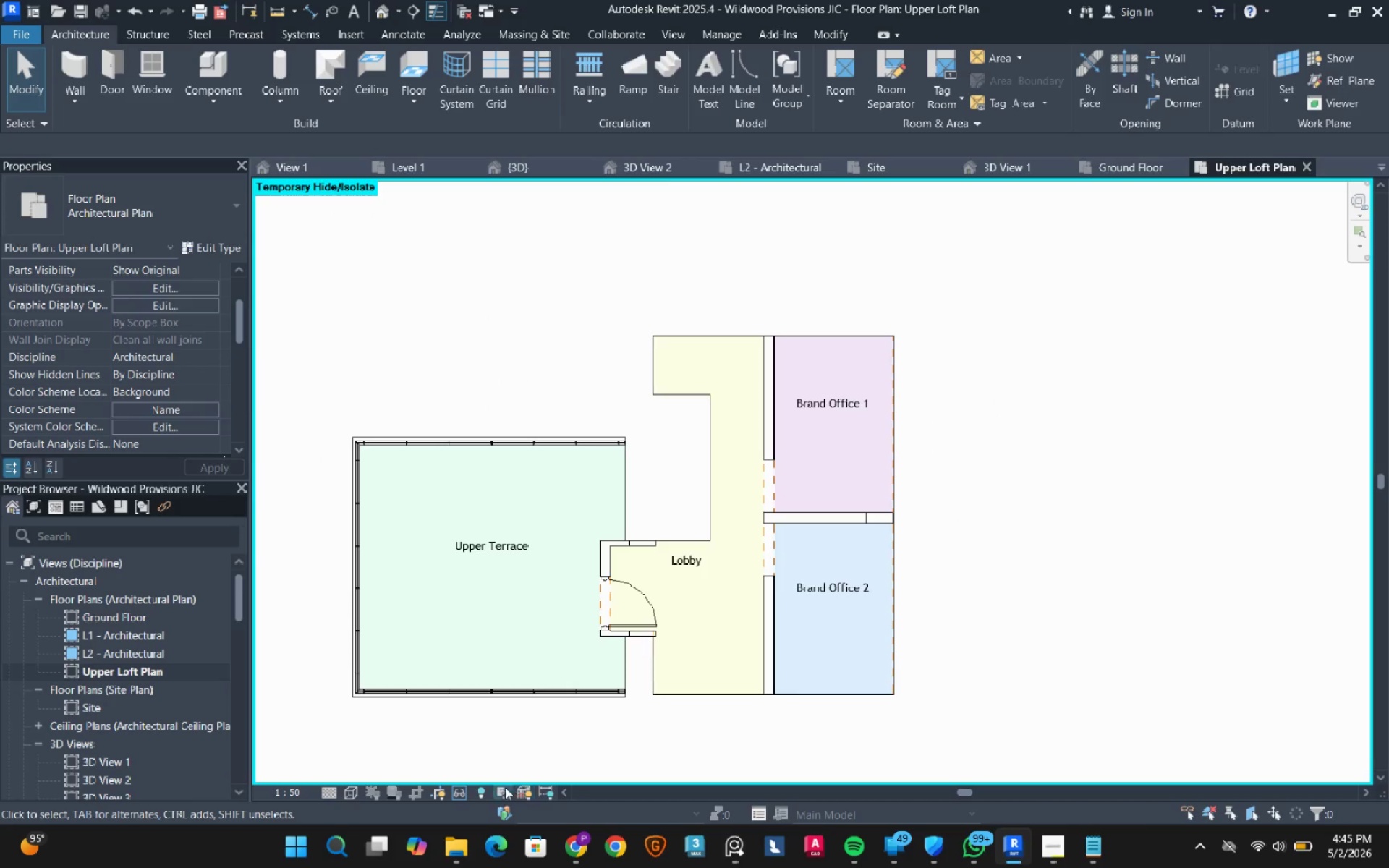 
left_click([453, 788])
 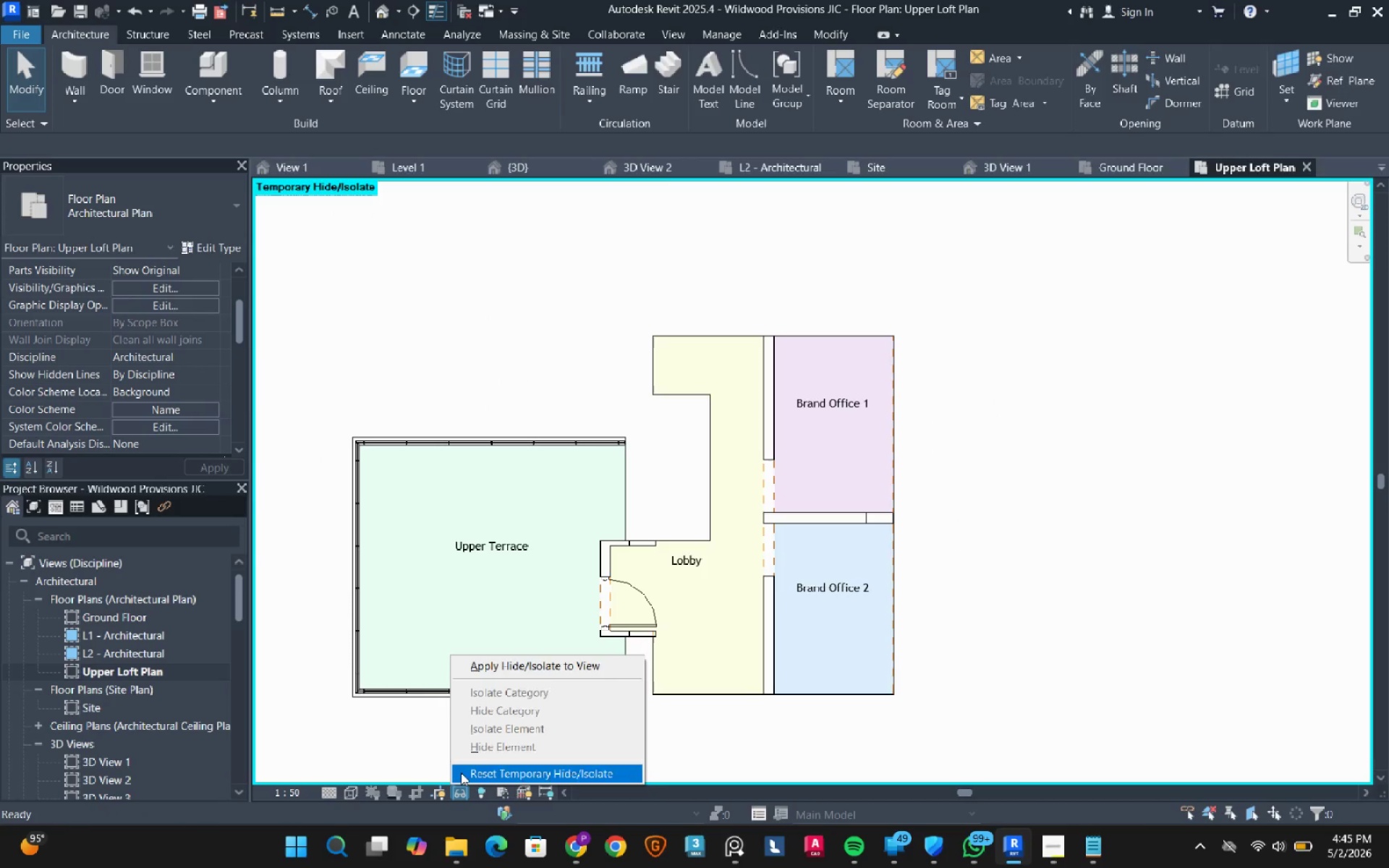 
left_click([461, 773])
 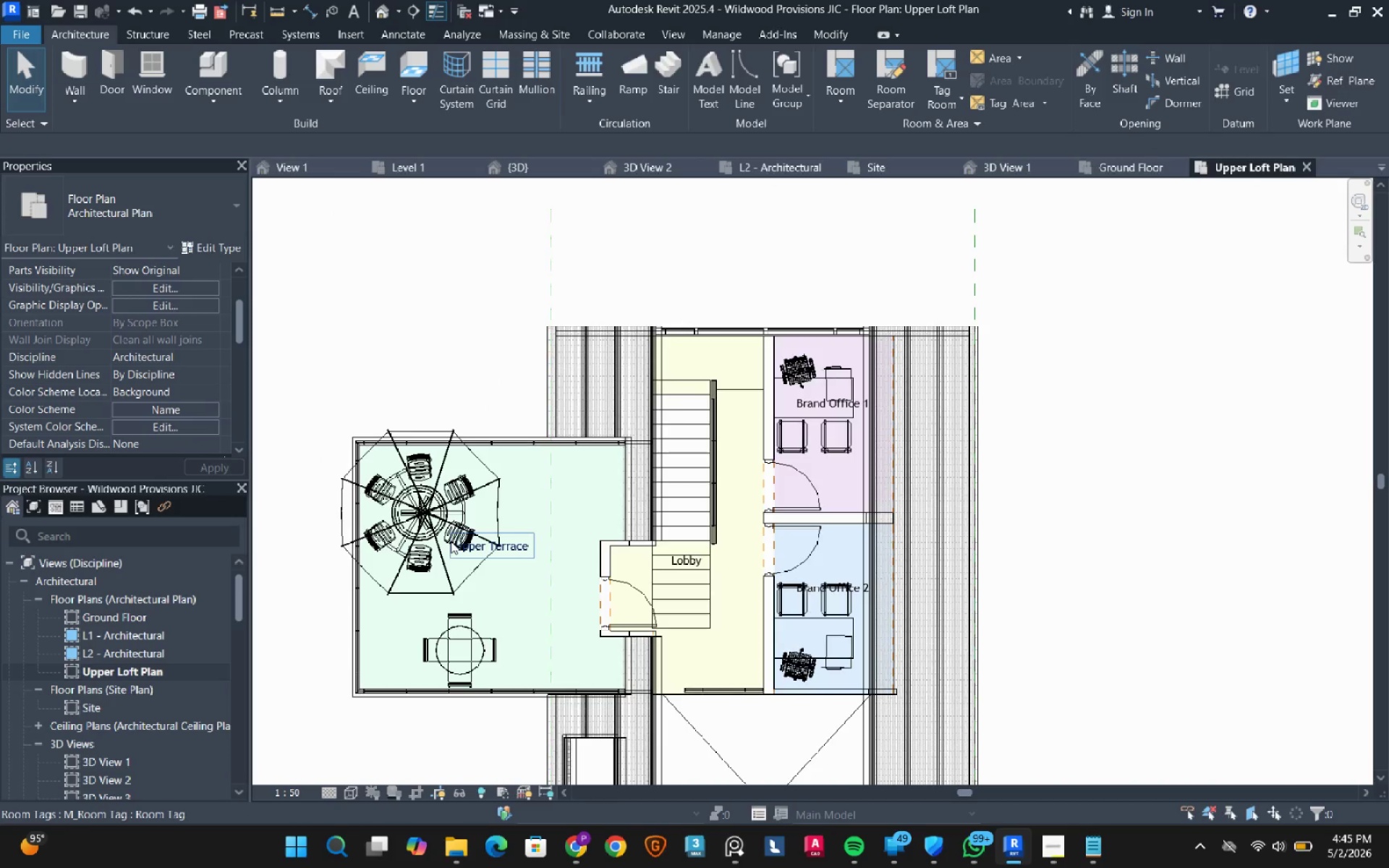 
scroll: coordinate [451, 541], scroll_direction: down, amount: 4.0
 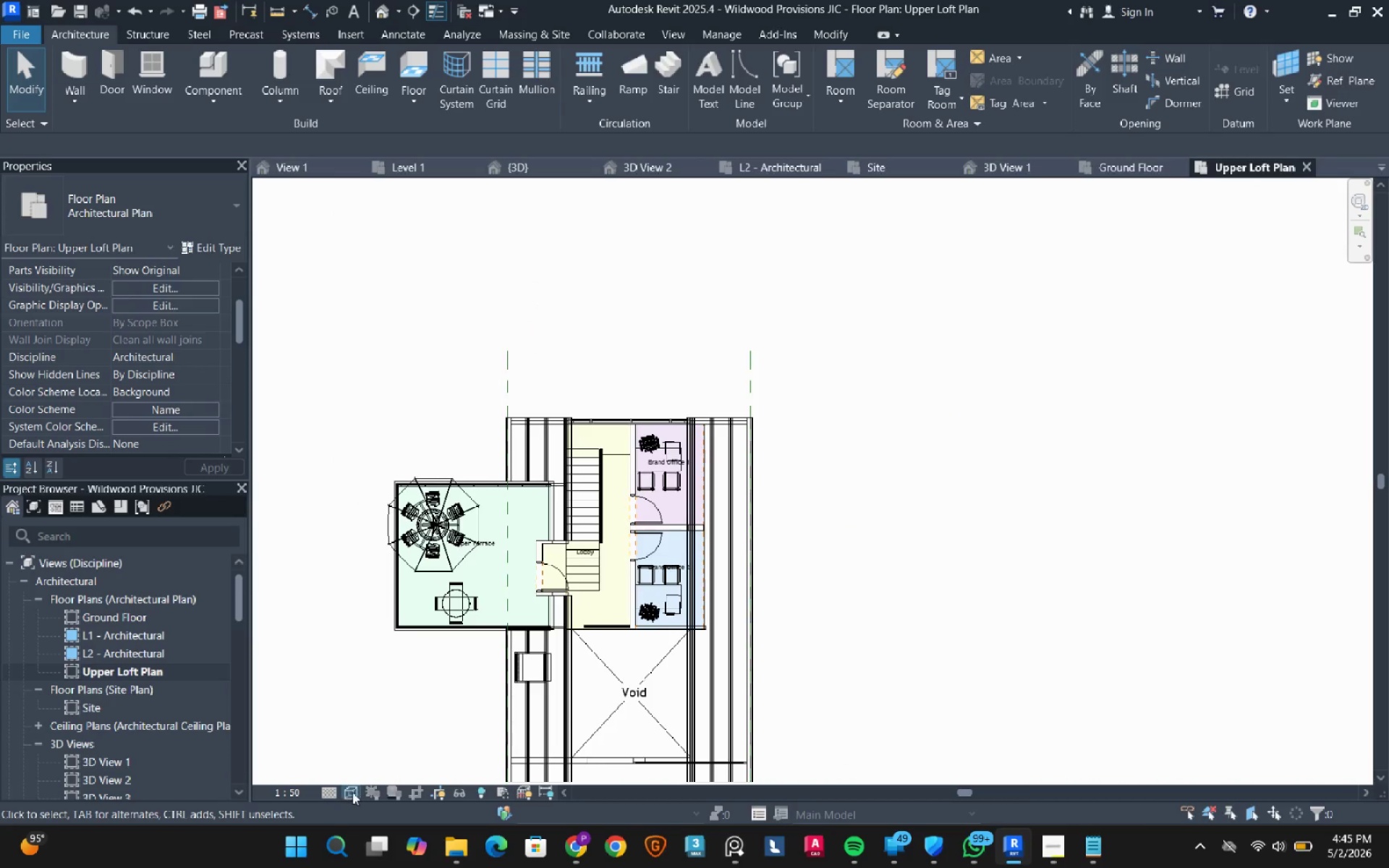 
left_click([352, 792])
 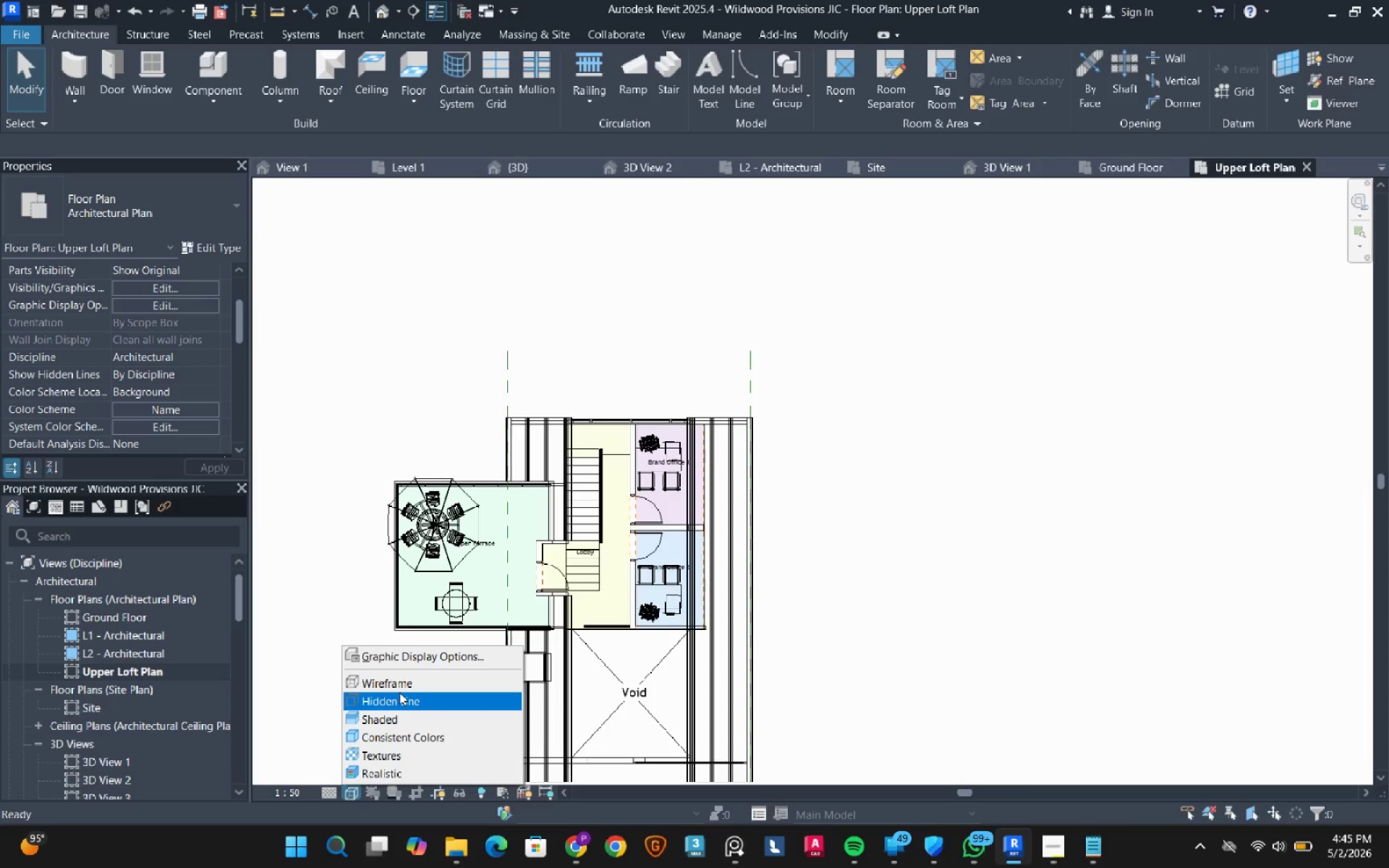 
left_click([399, 692])
 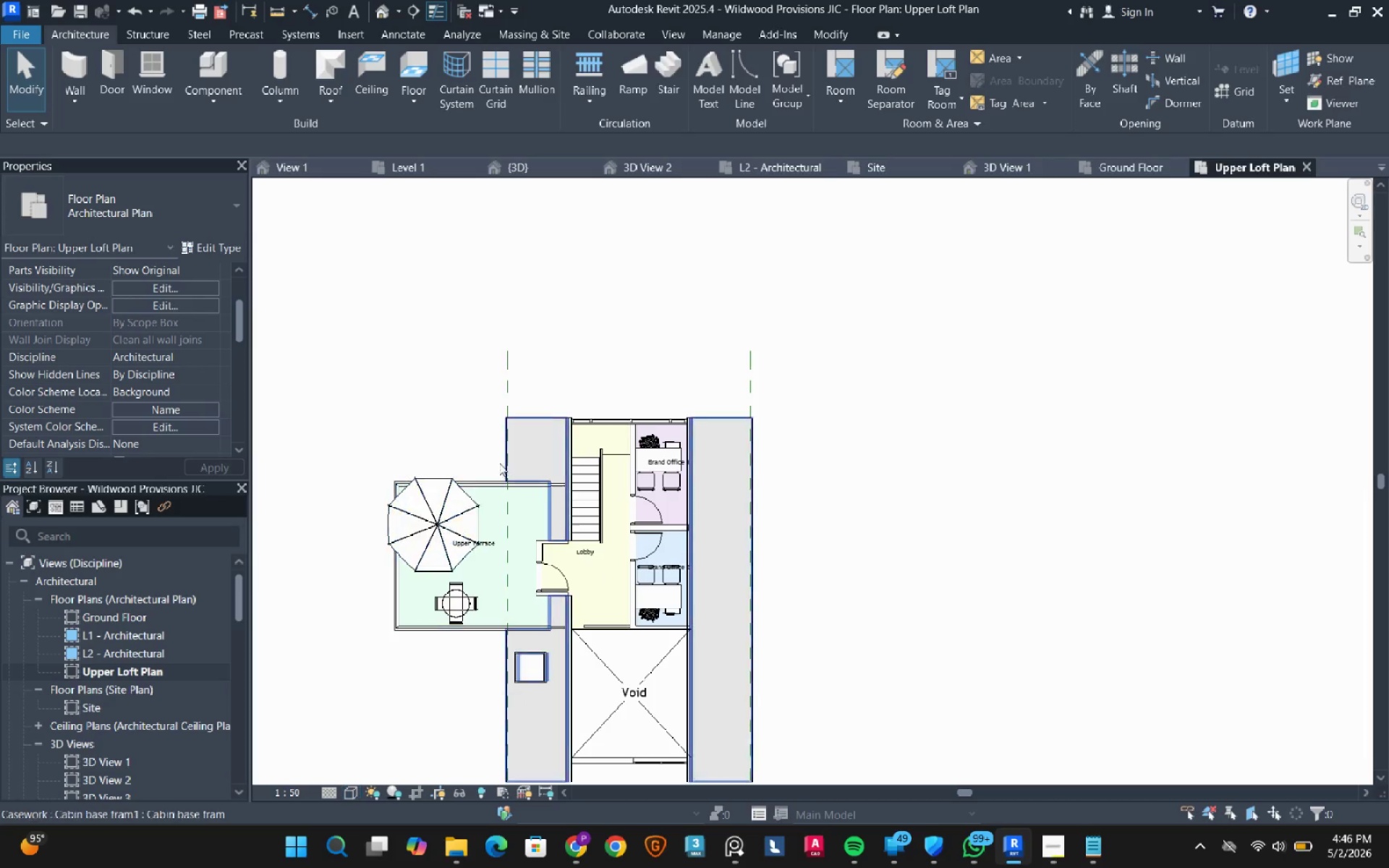 
scroll: coordinate [499, 463], scroll_direction: down, amount: 3.0
 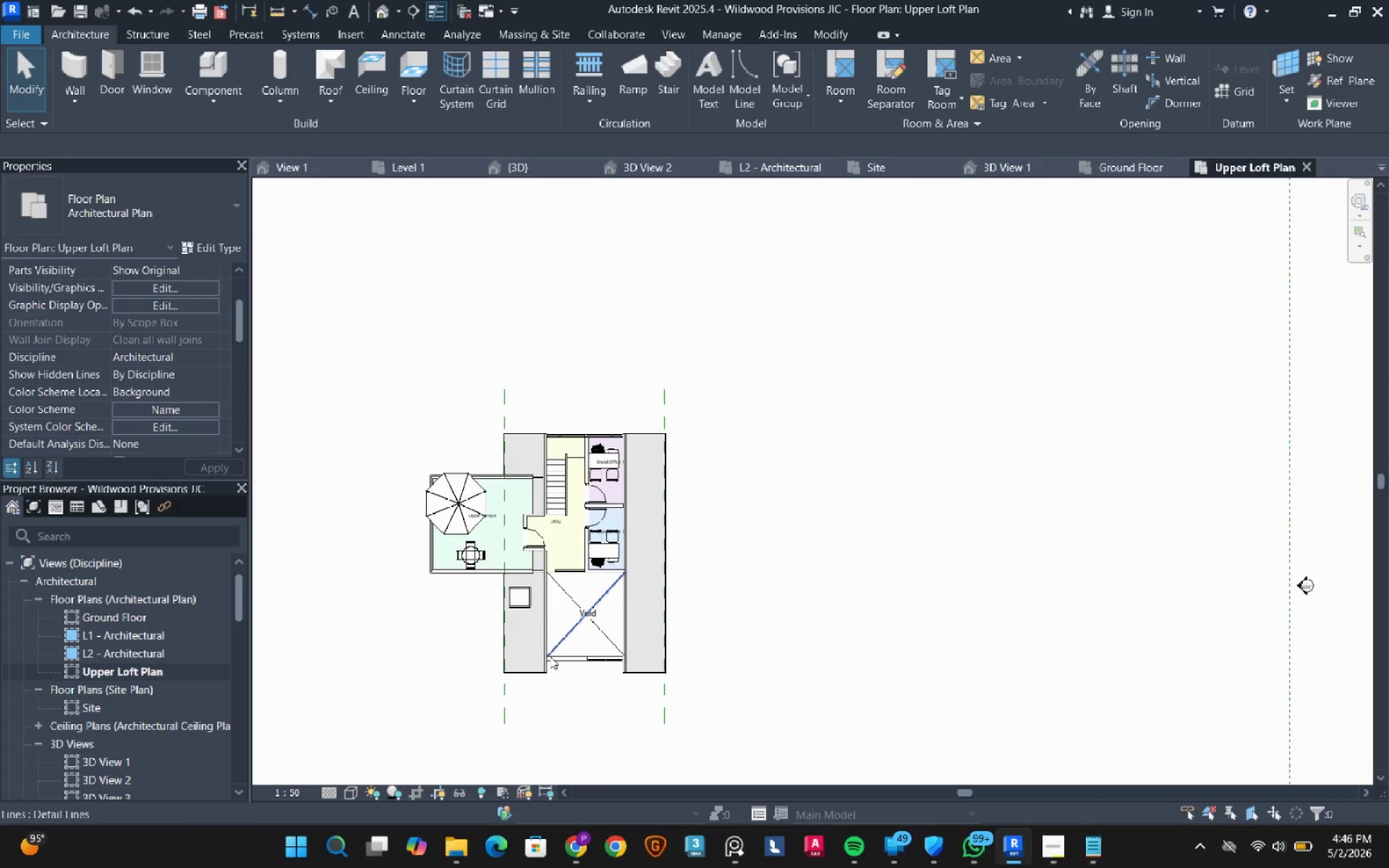 
scroll: coordinate [561, 626], scroll_direction: up, amount: 4.0
 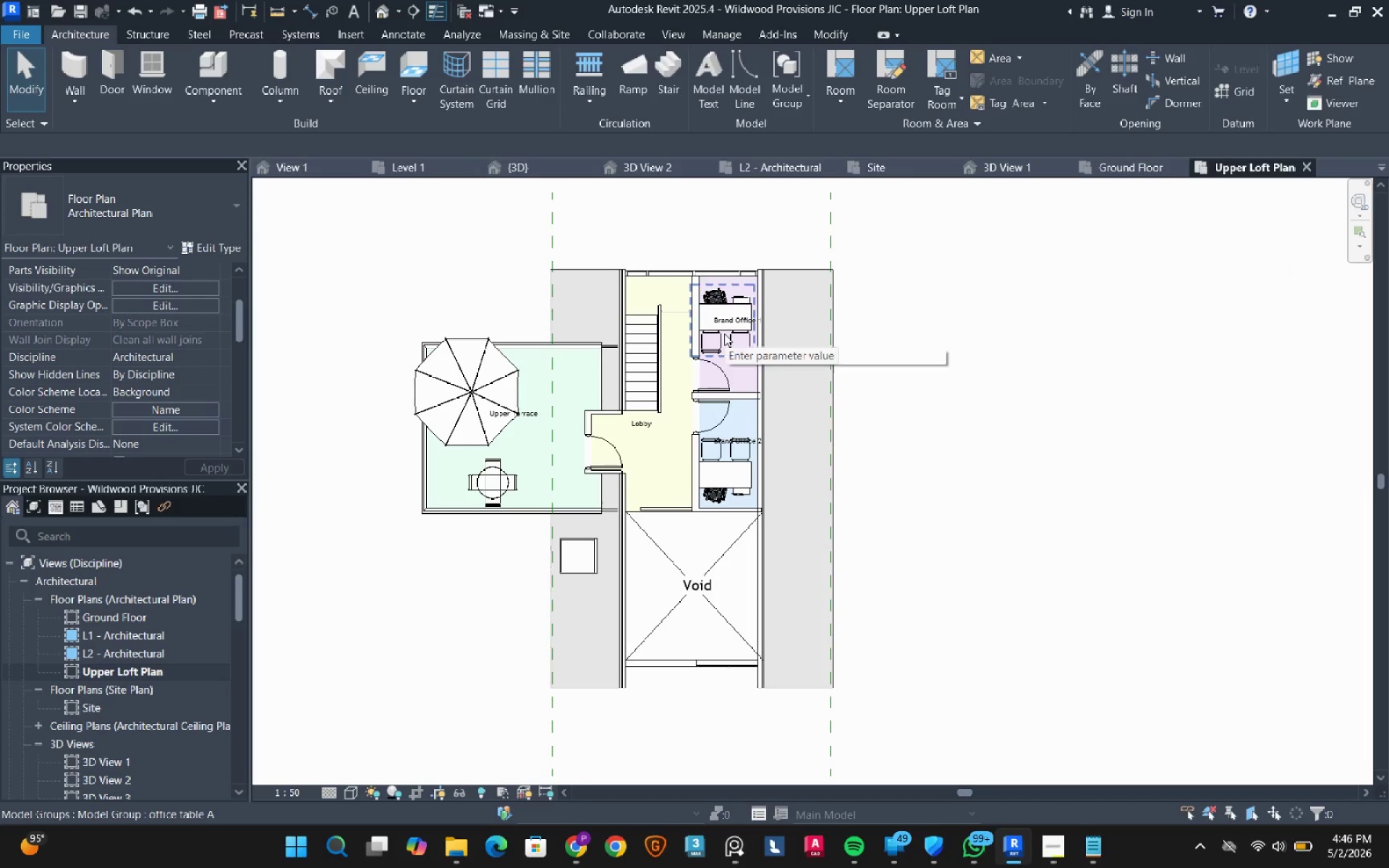 
left_click([776, 464])
 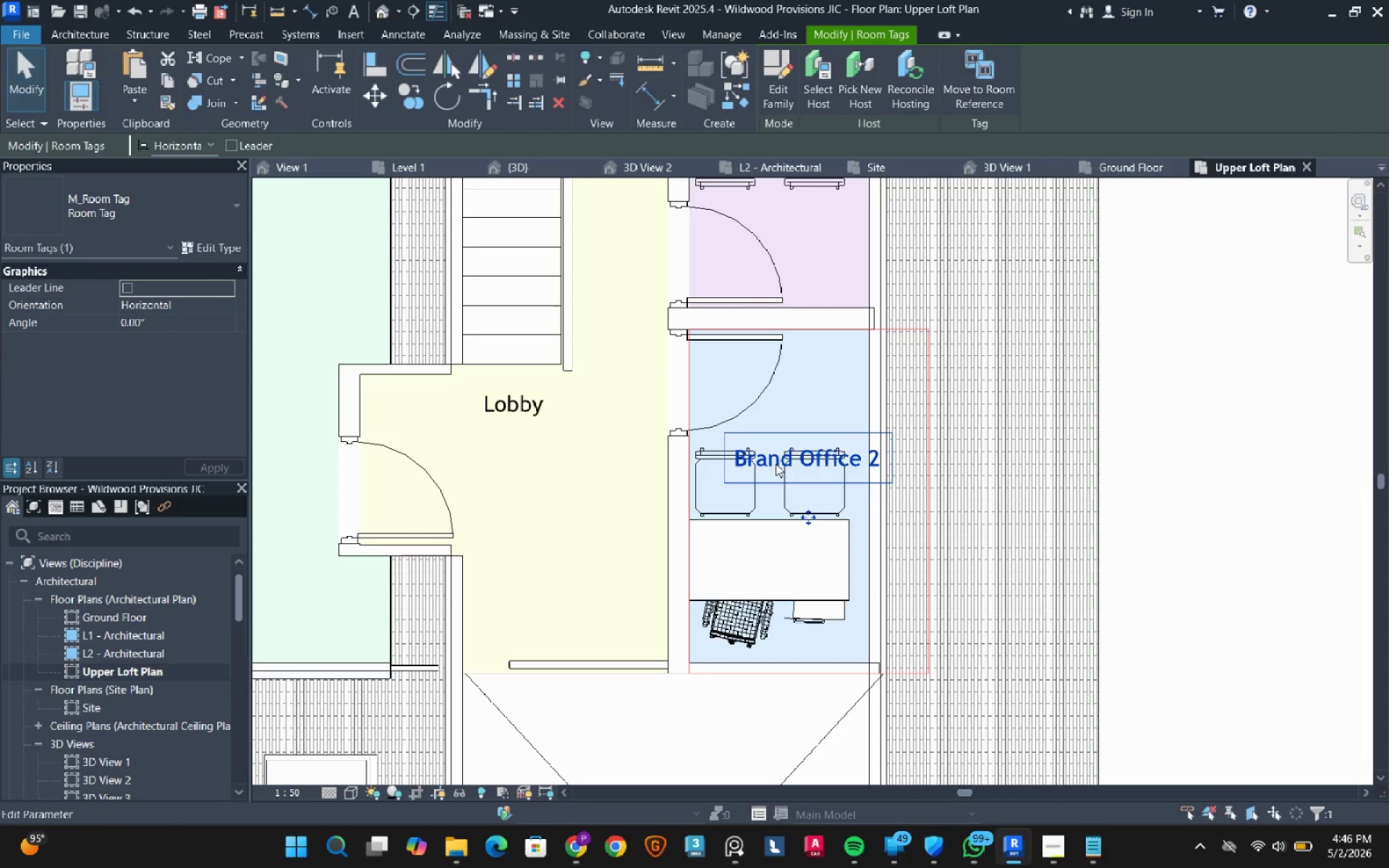 
scroll: coordinate [705, 443], scroll_direction: up, amount: 8.0
 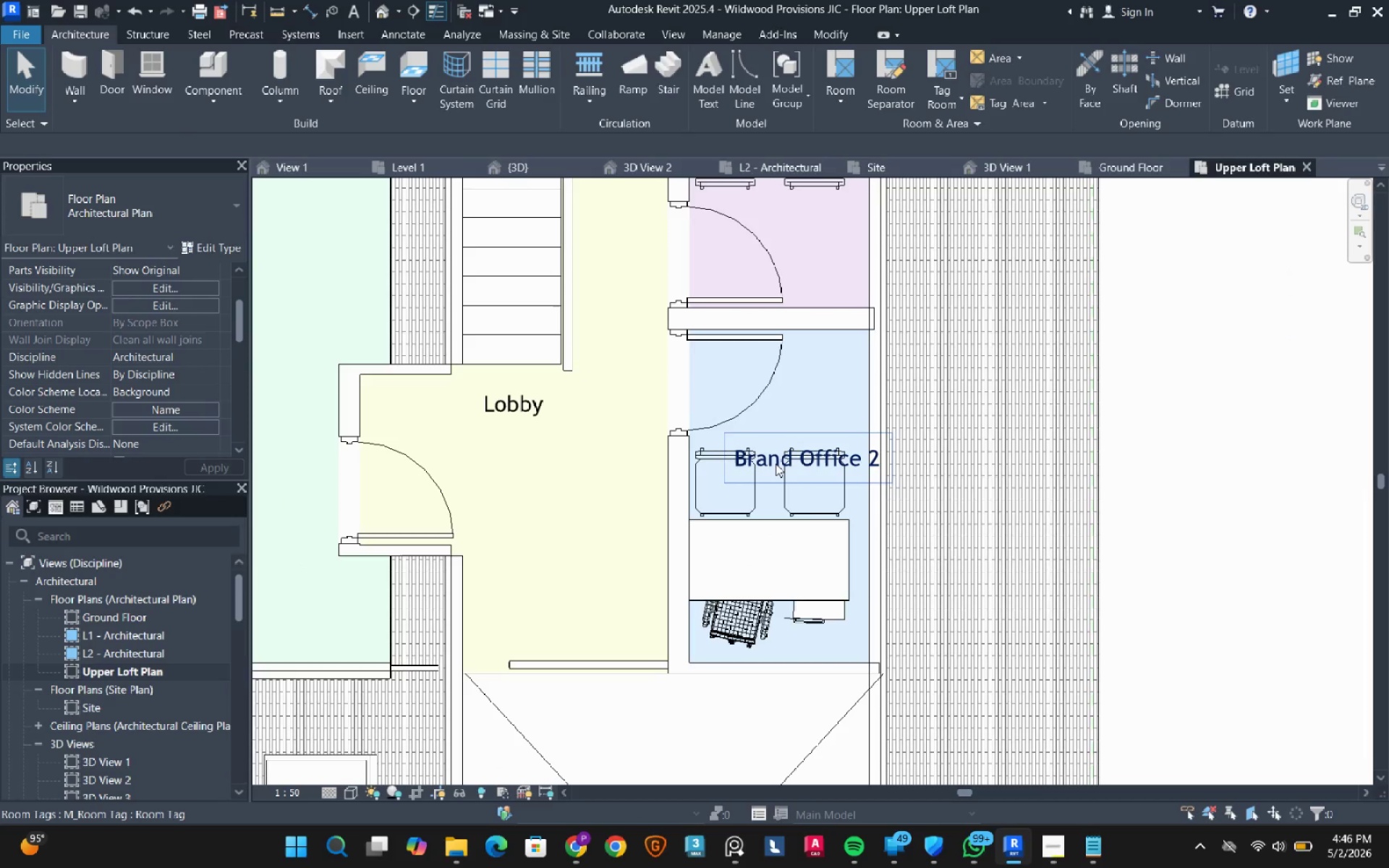 
key(ArrowUp)
 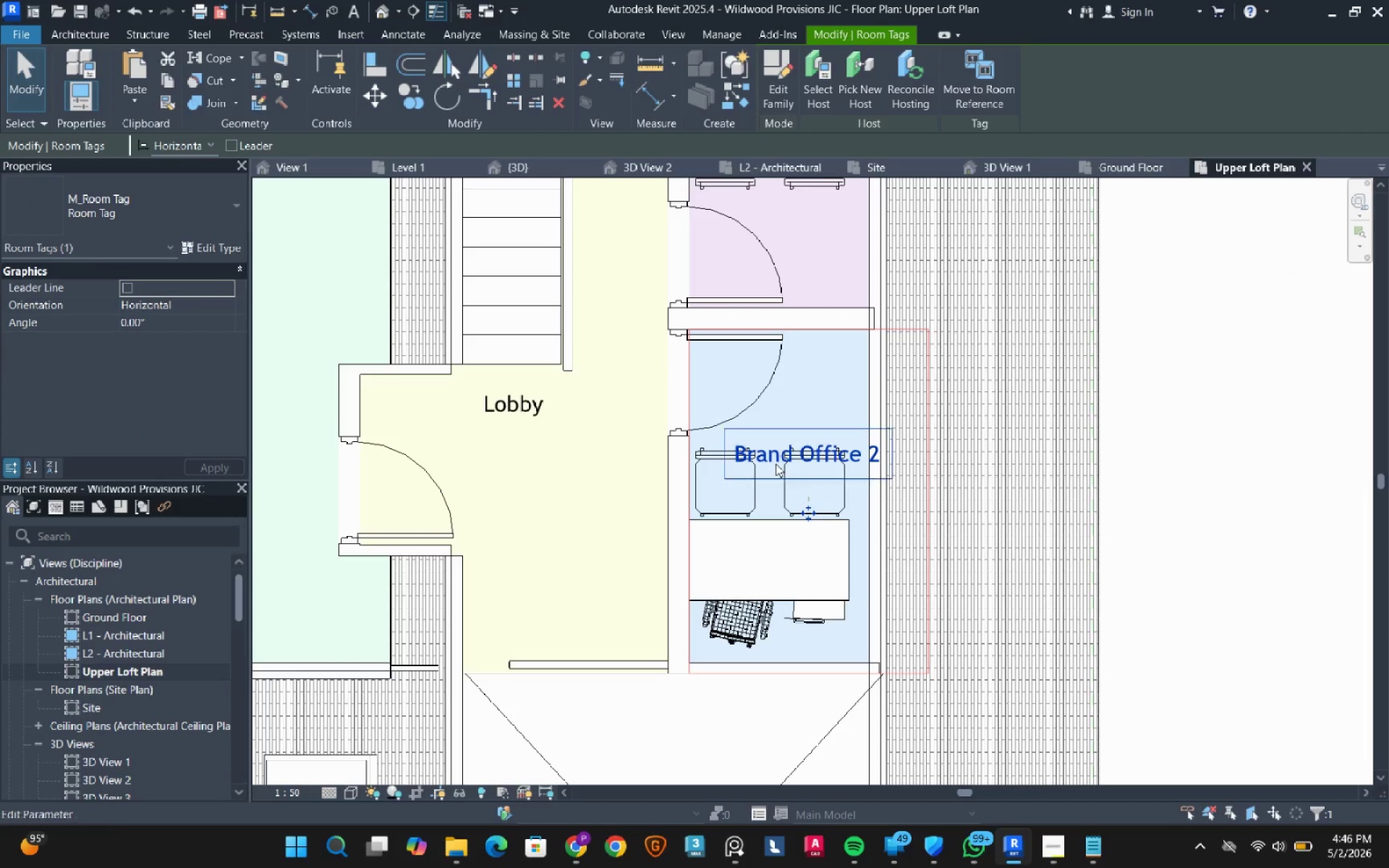 
key(ArrowUp)
 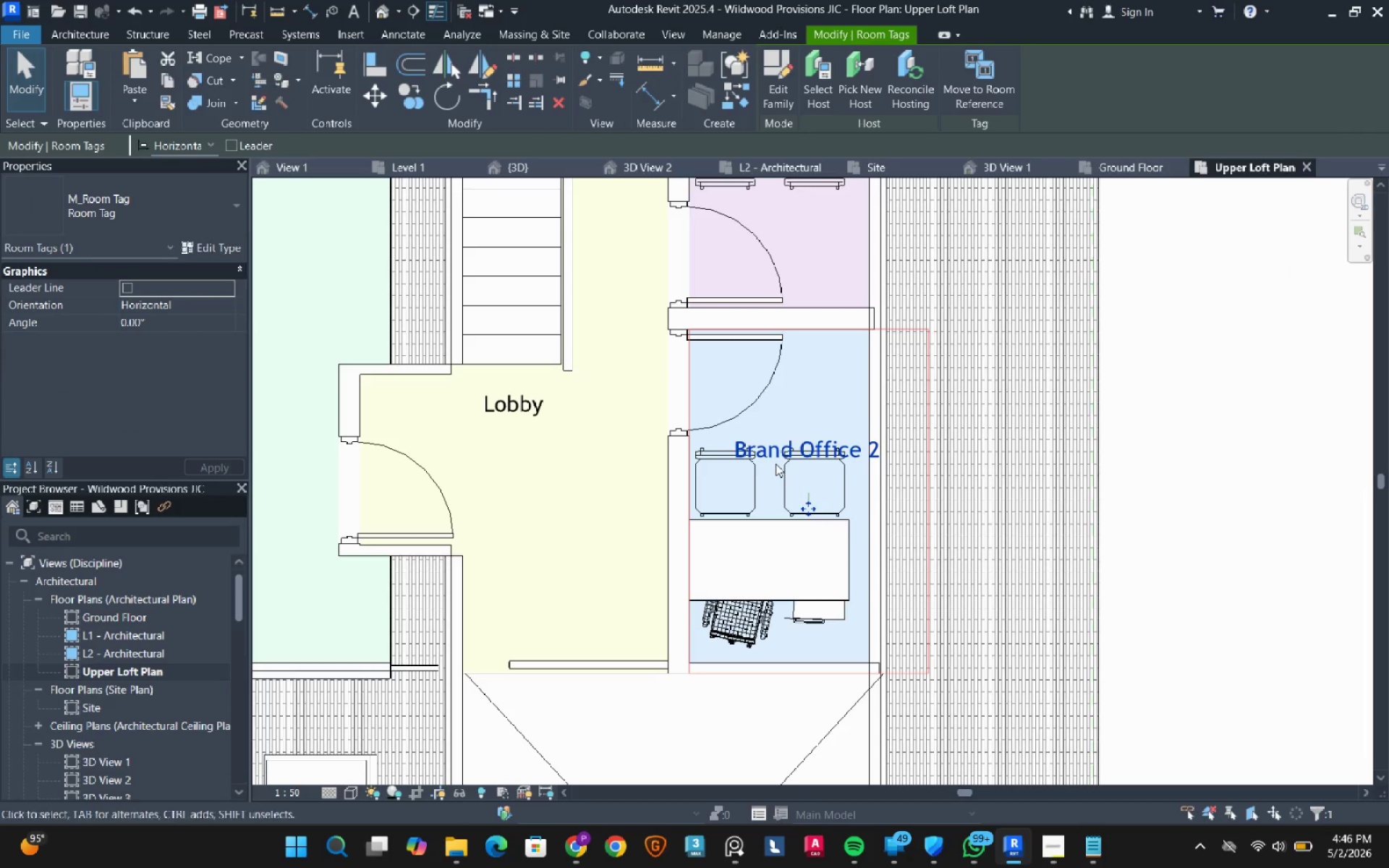 
key(ArrowUp)
 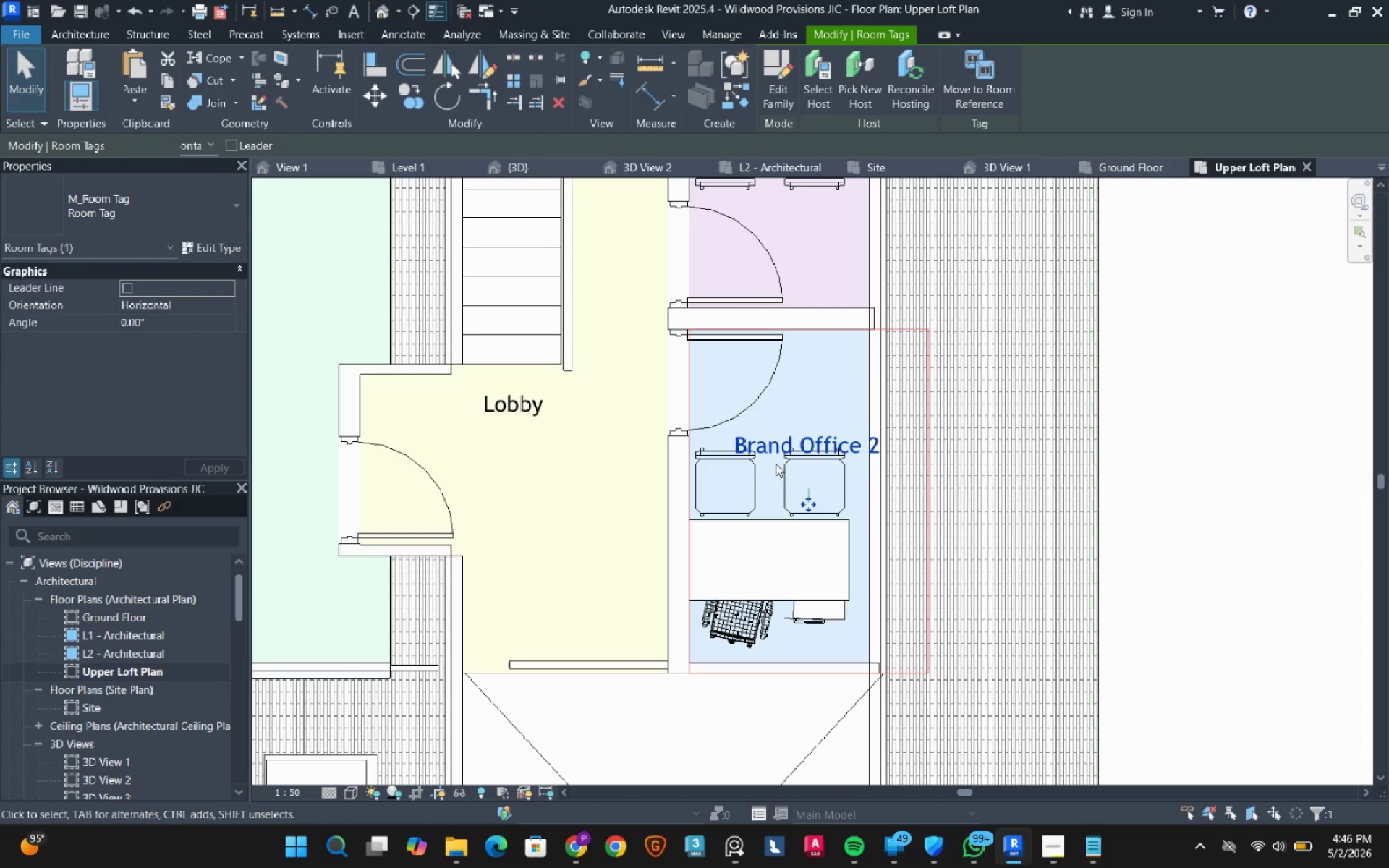 
key(ArrowUp)
 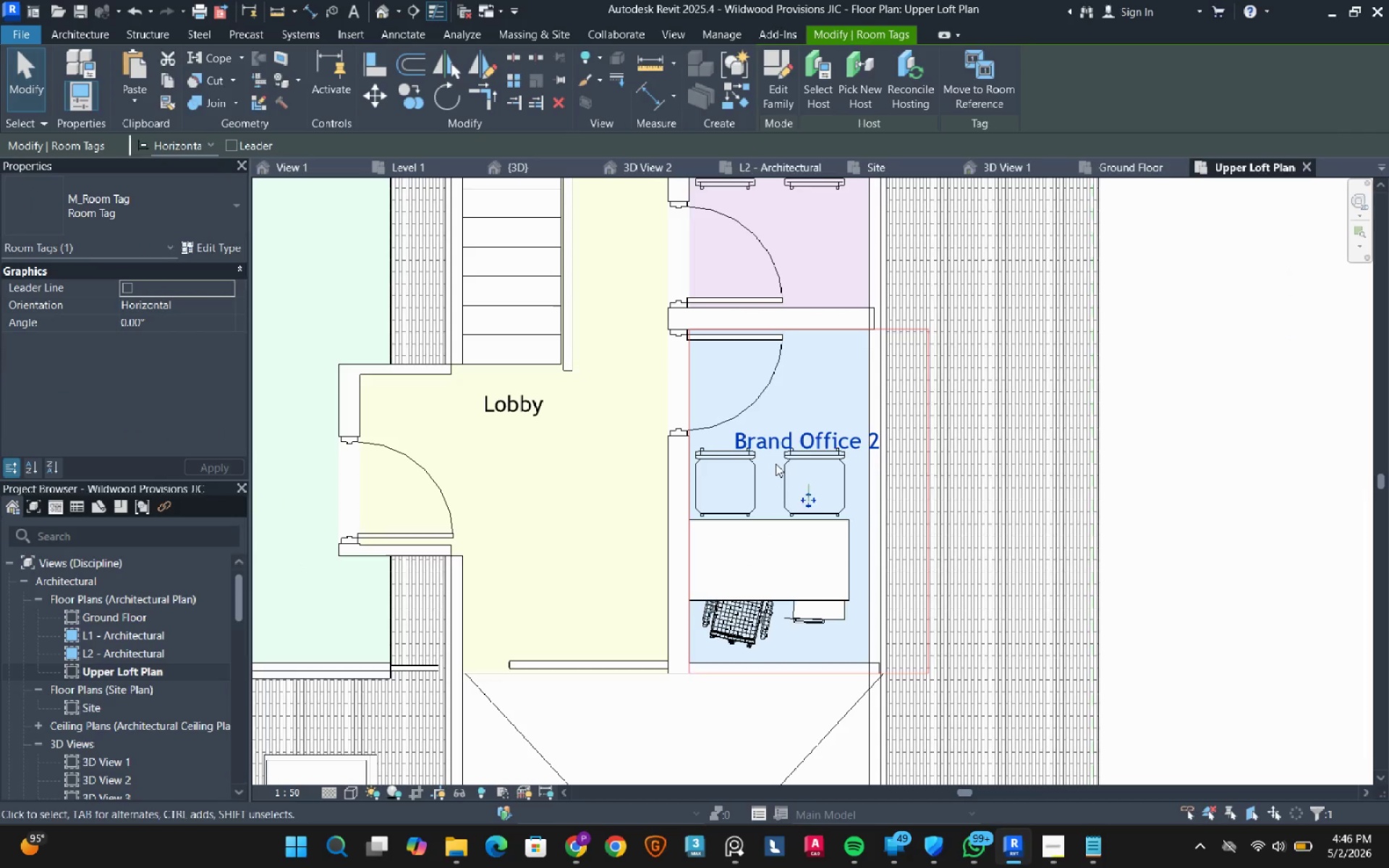 
key(ArrowUp)
 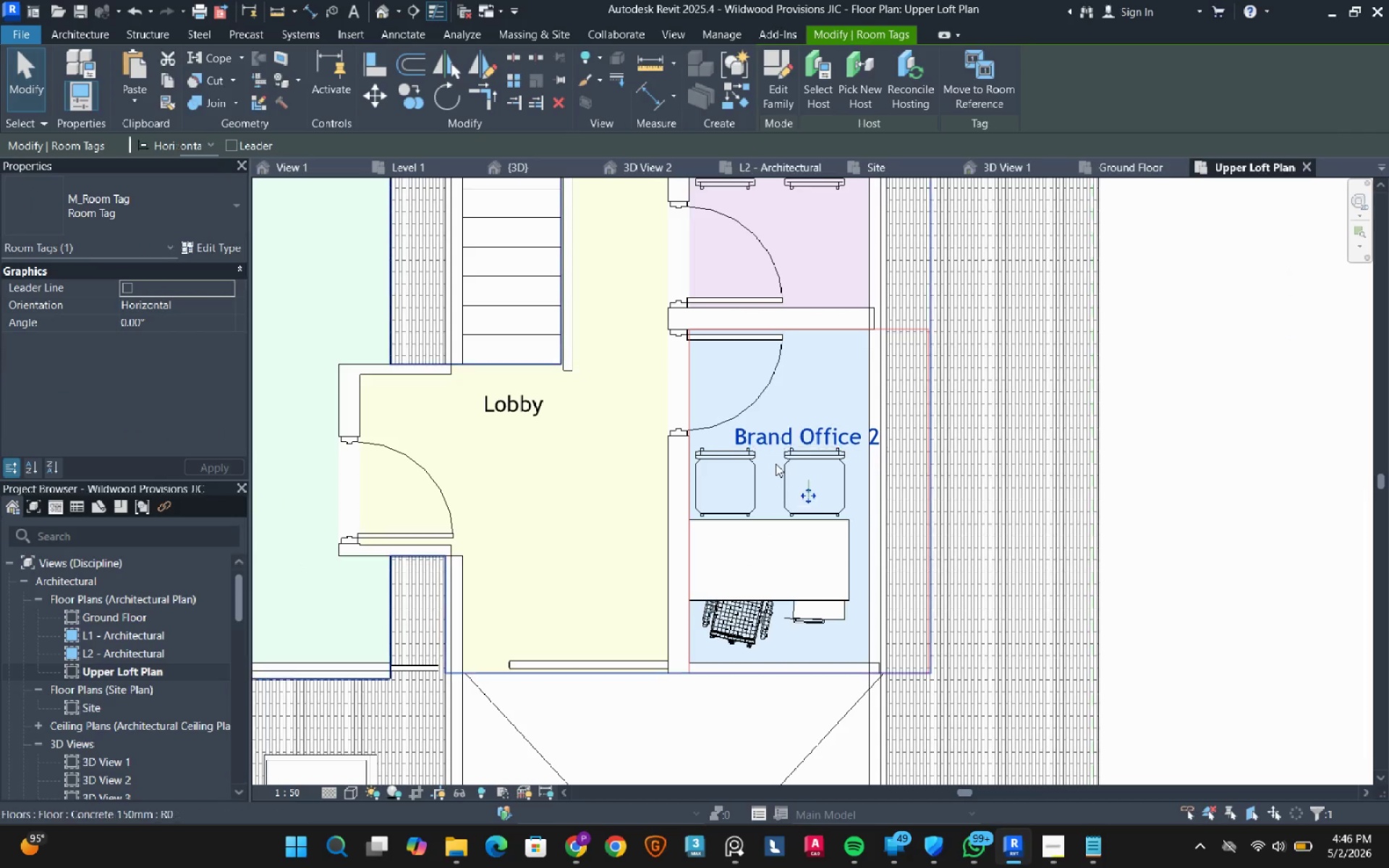 
key(ArrowUp)
 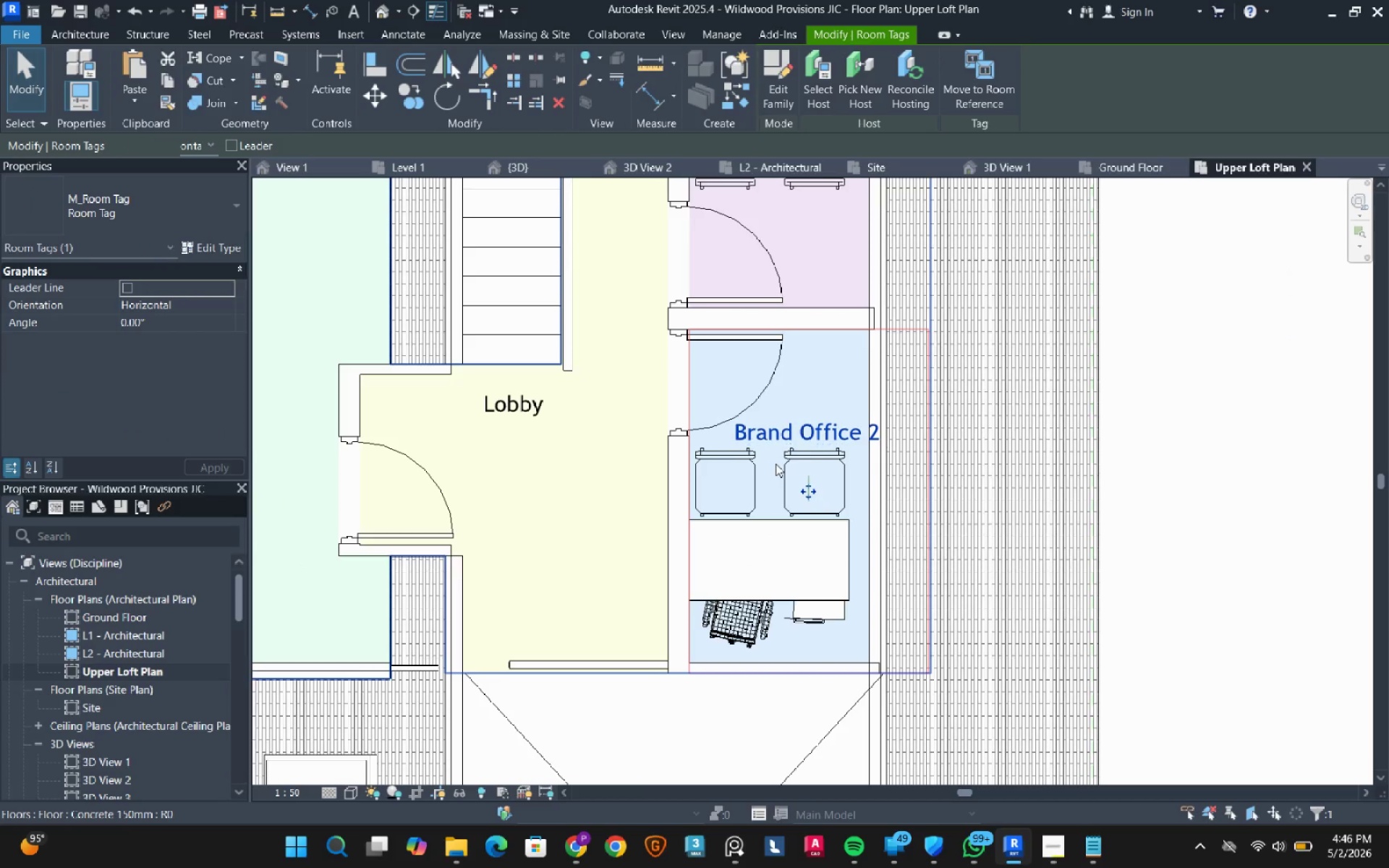 
key(ArrowUp)
 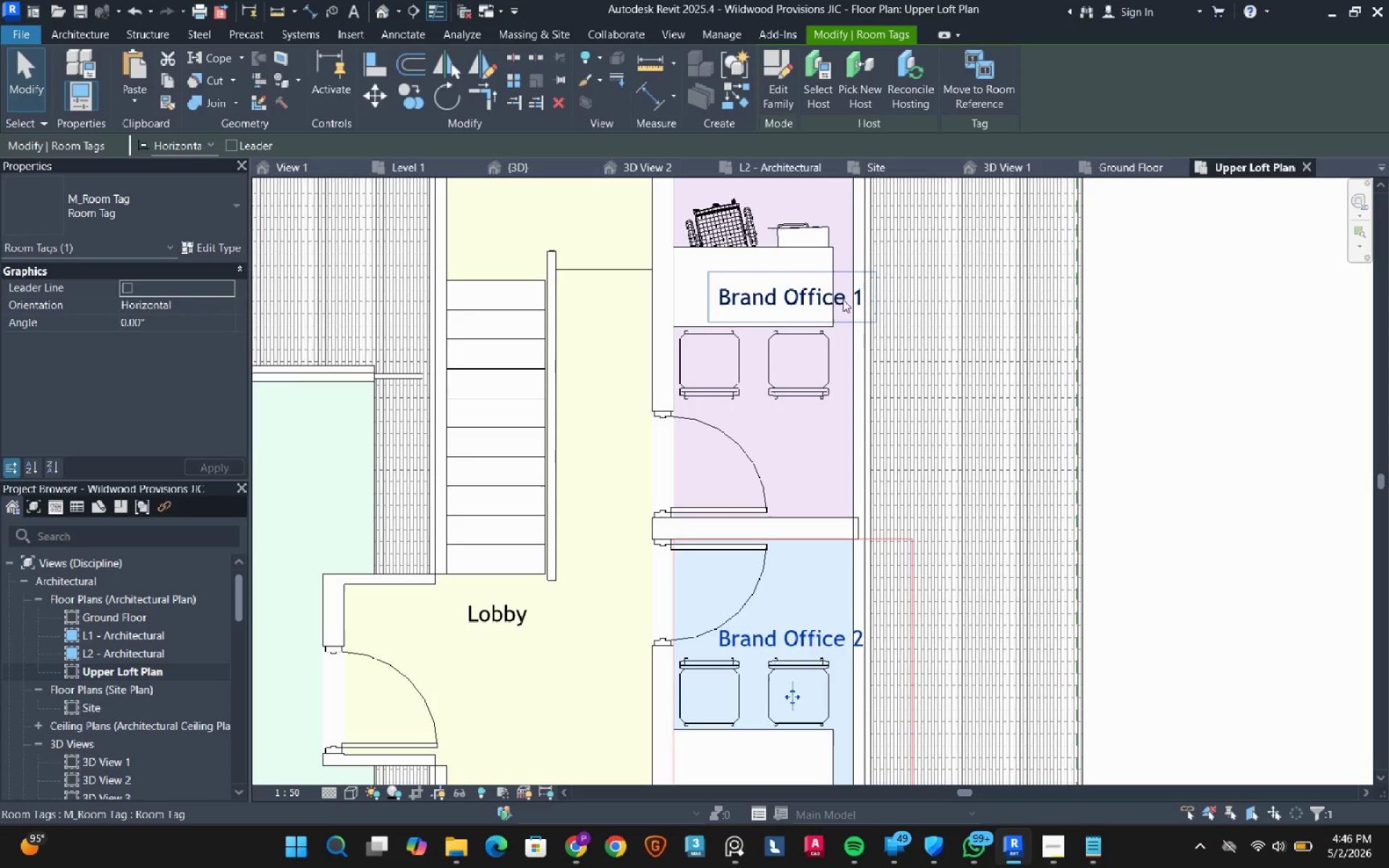 
hold_key(key=ControlRight, duration=0.58)
left_click([843, 299])
 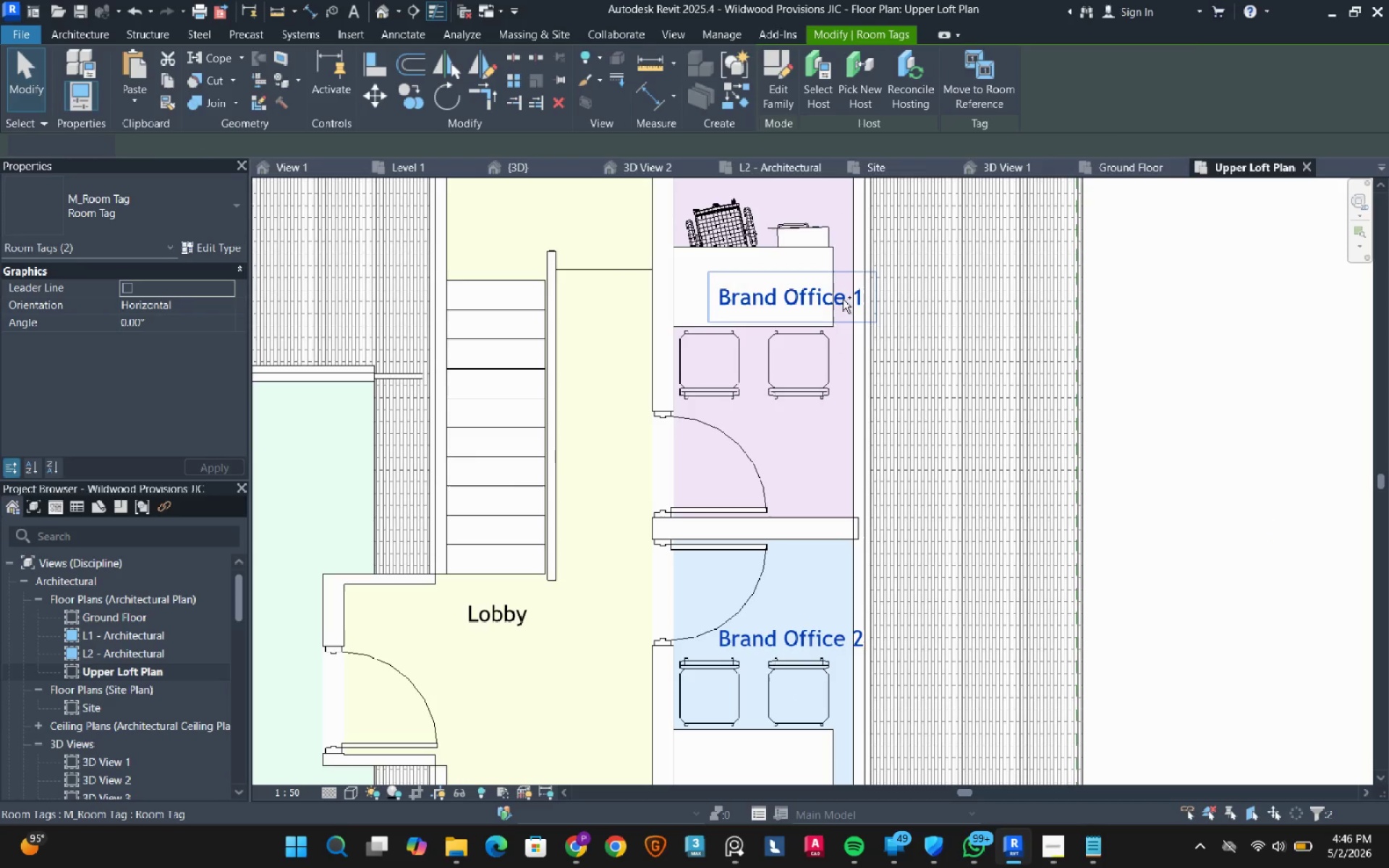 
key(ArrowLeft)
 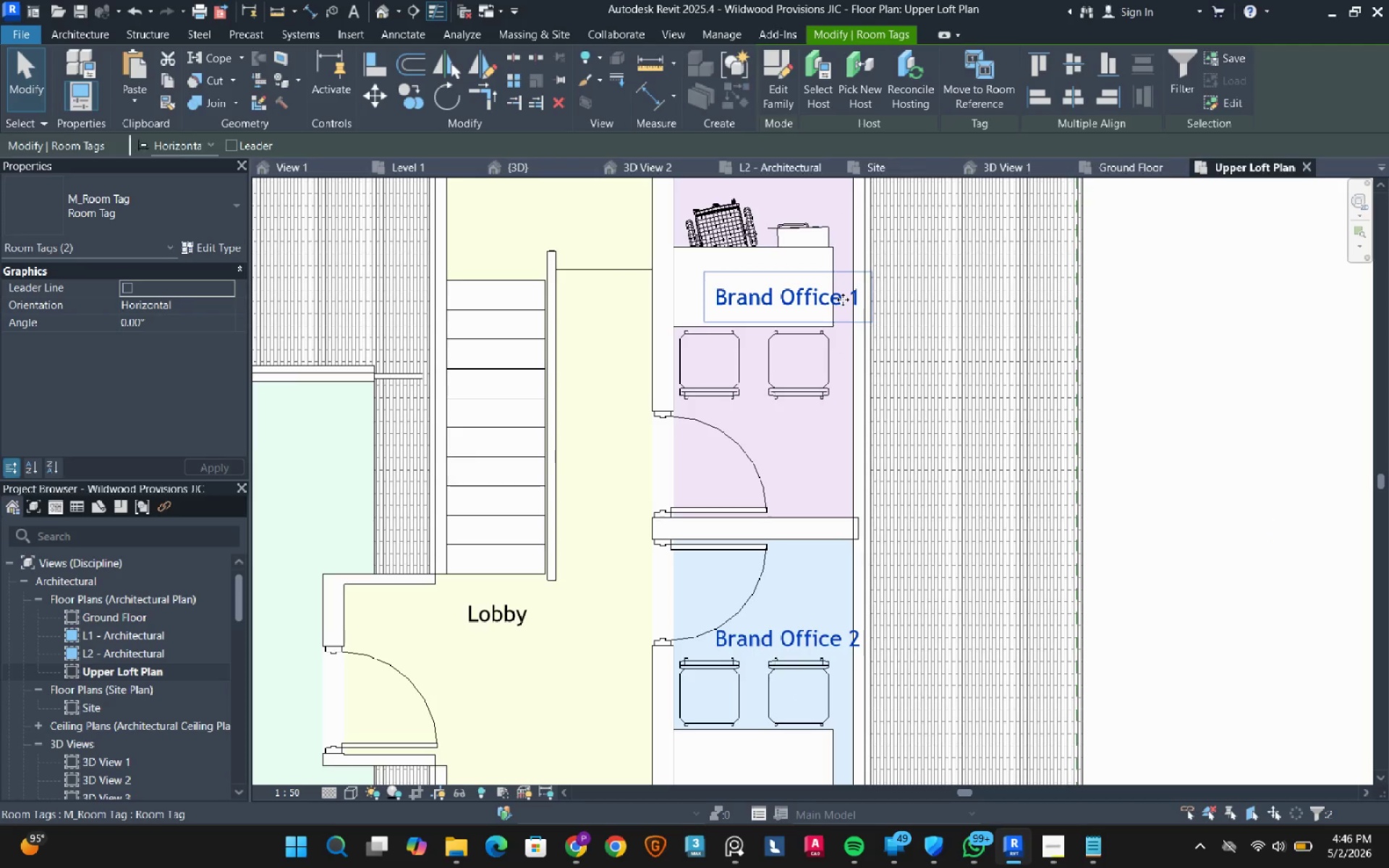 
key(ArrowLeft)
 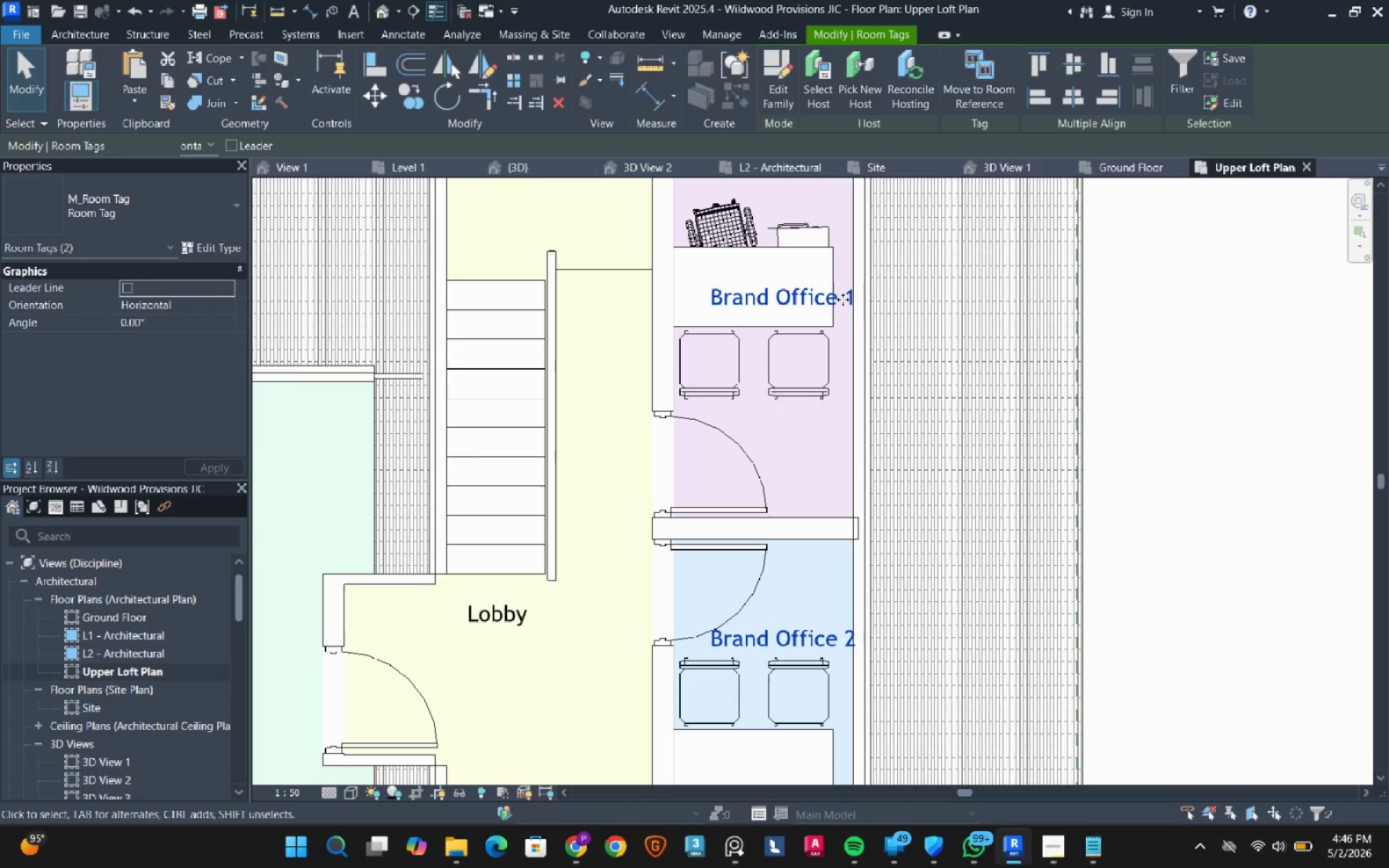 
key(ArrowLeft)
 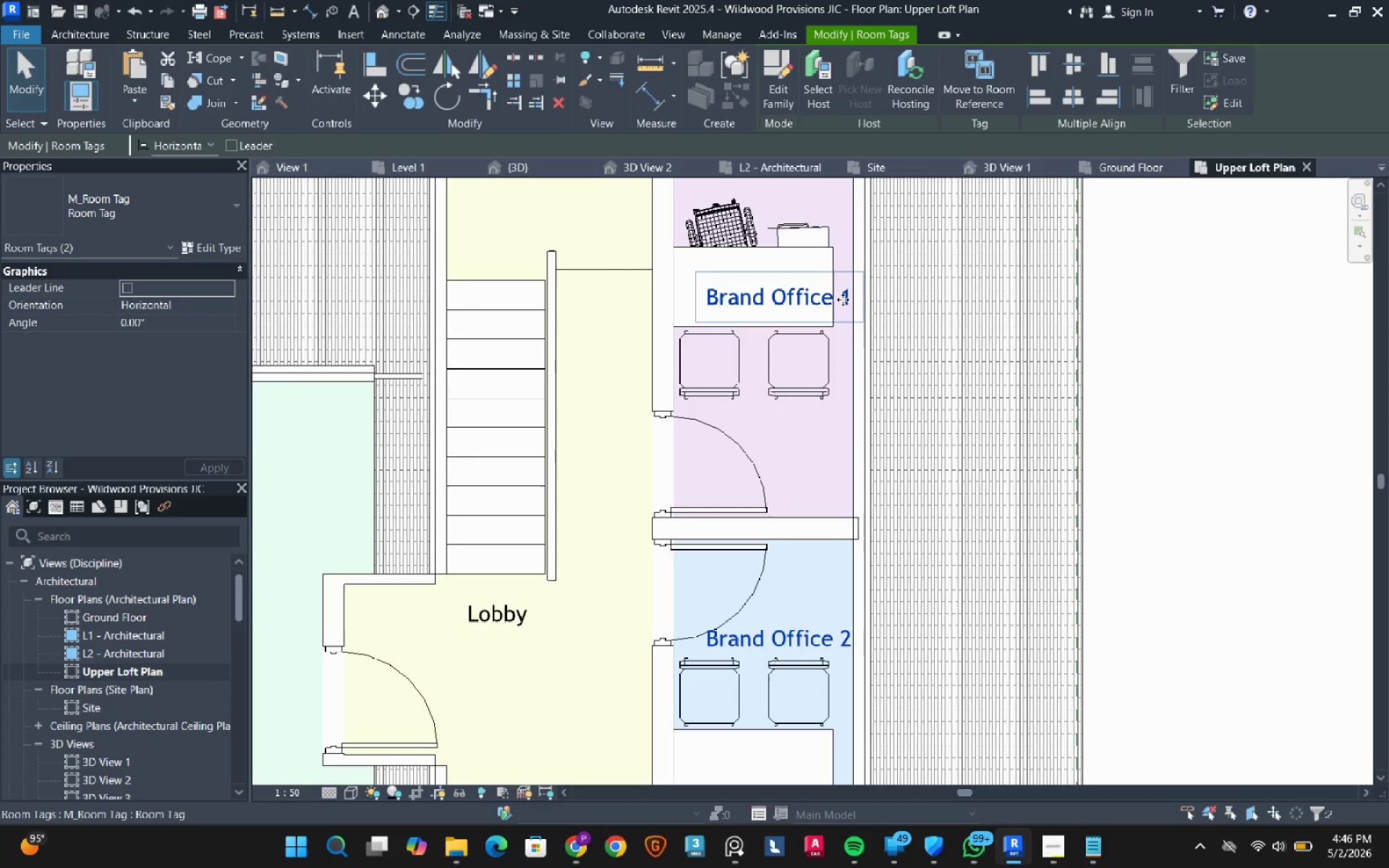 
key(ArrowLeft)
 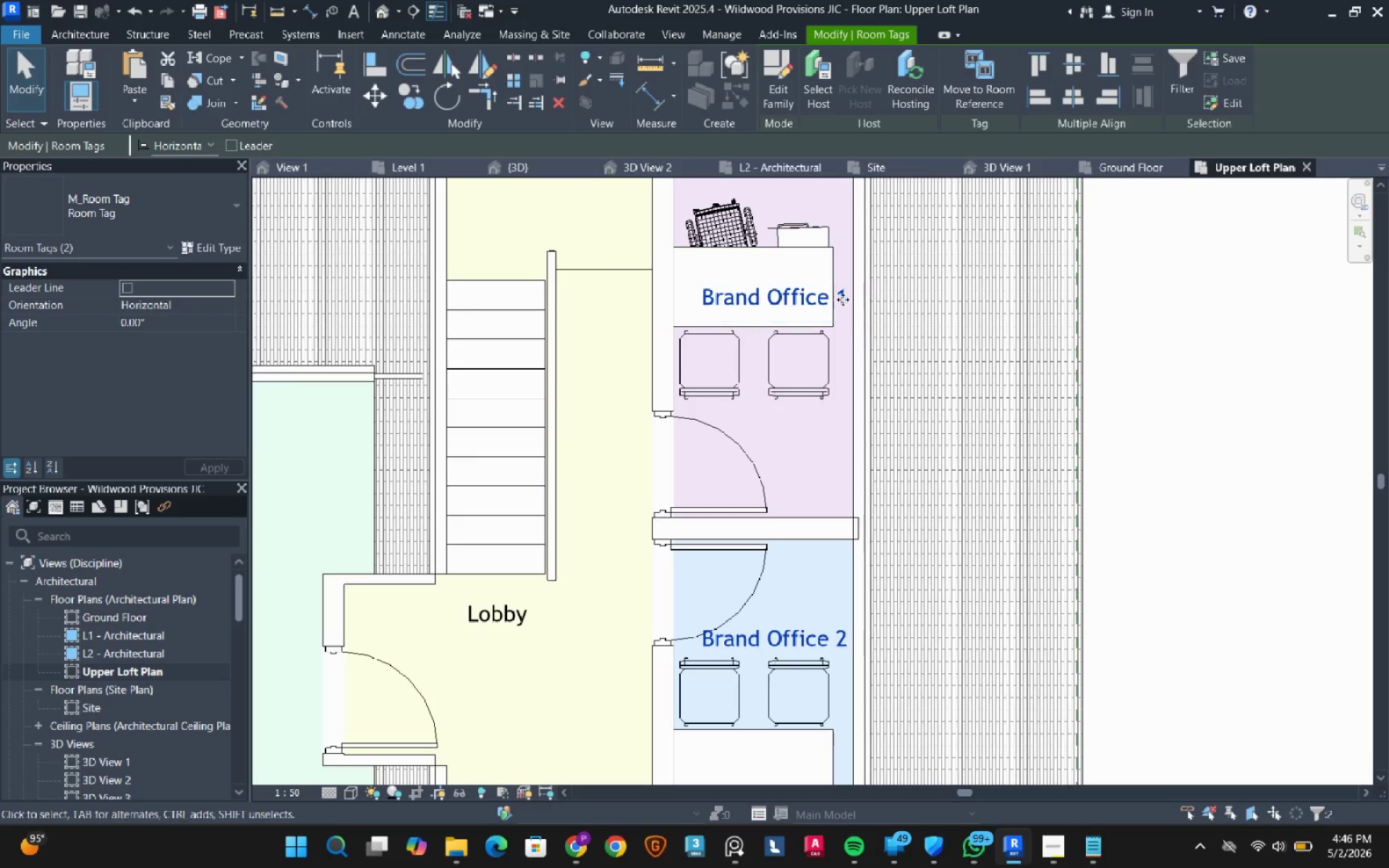 
key(ArrowLeft)
 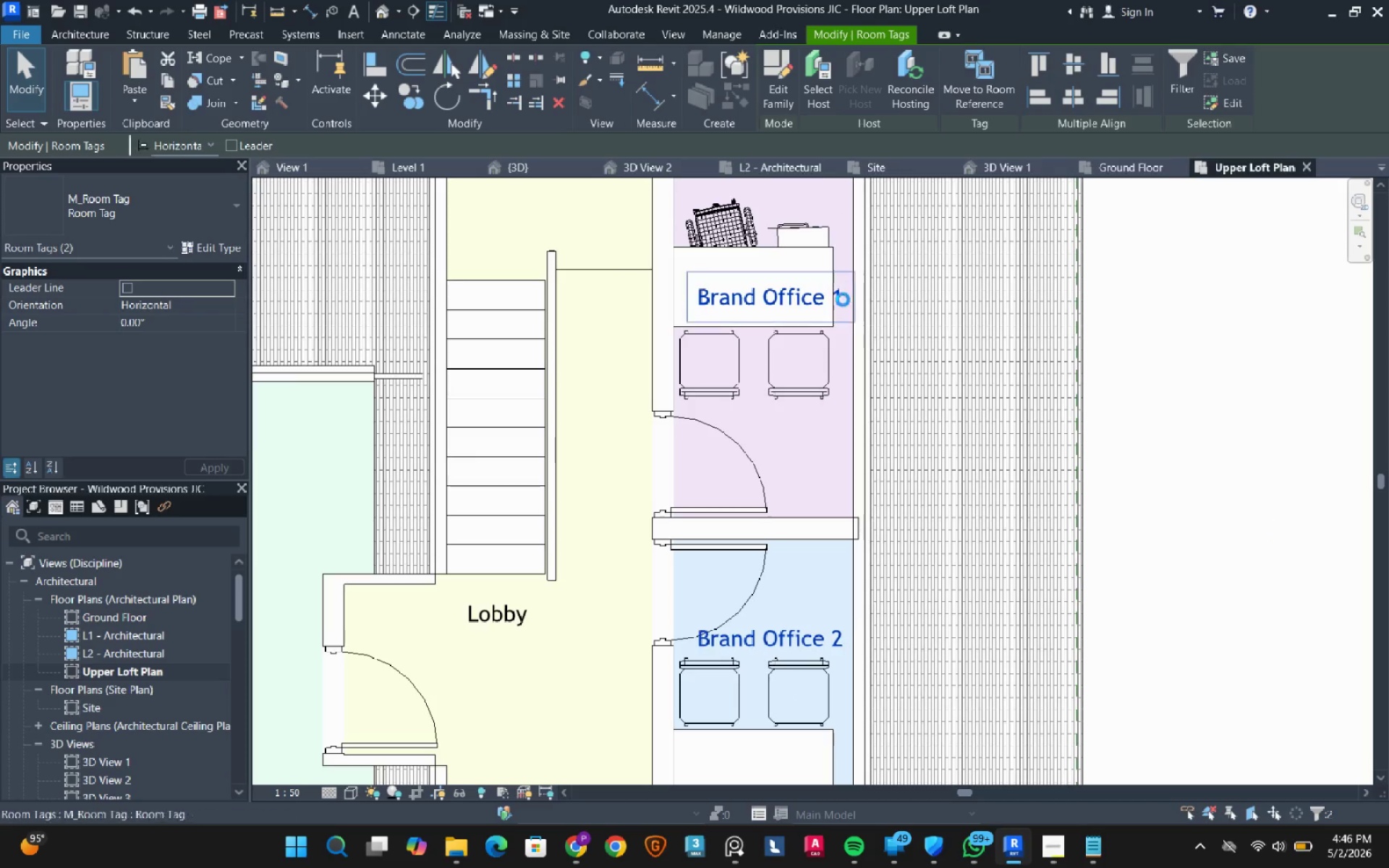 
key(ArrowLeft)
 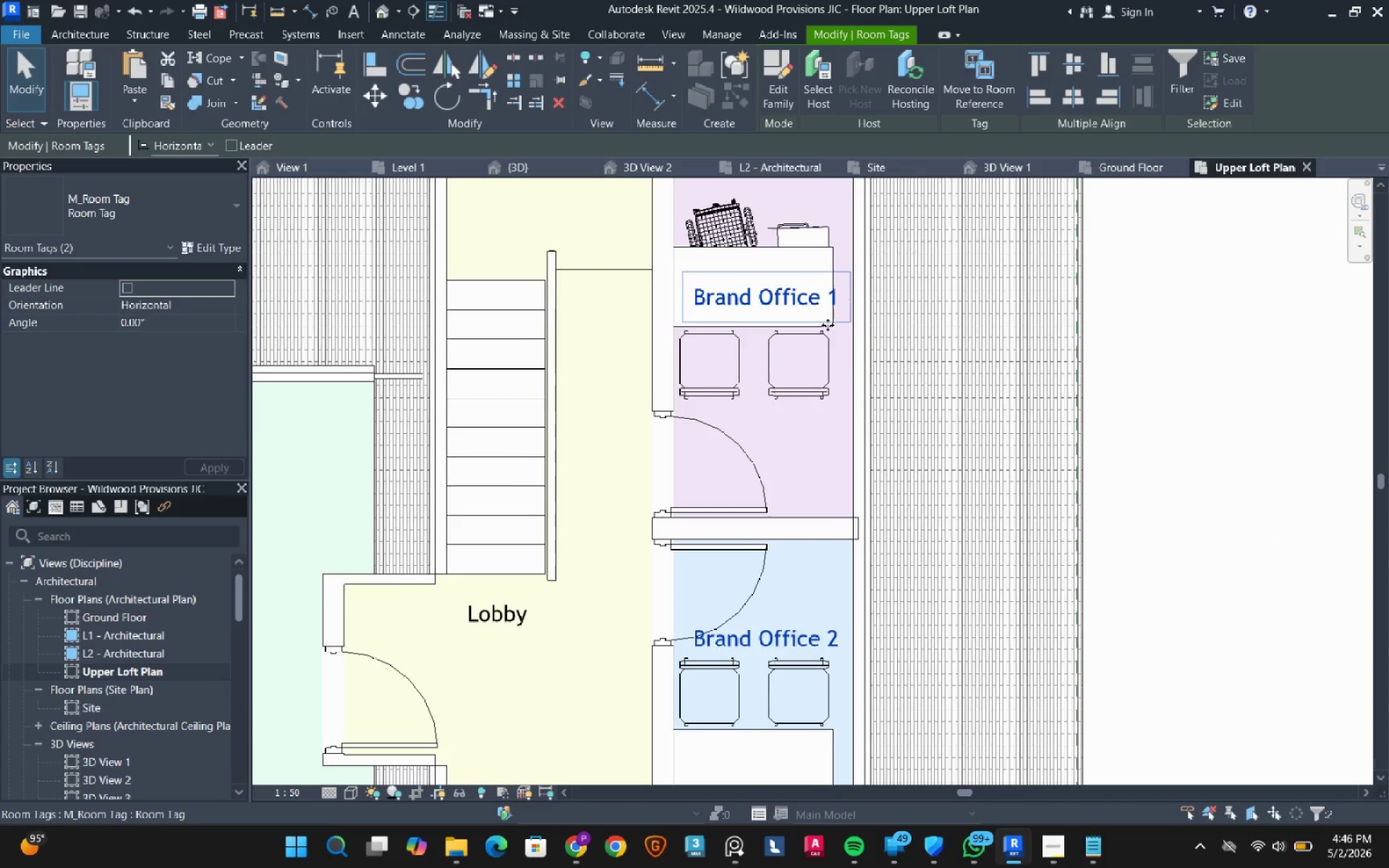 
scroll: coordinate [808, 348], scroll_direction: down, amount: 5.0
 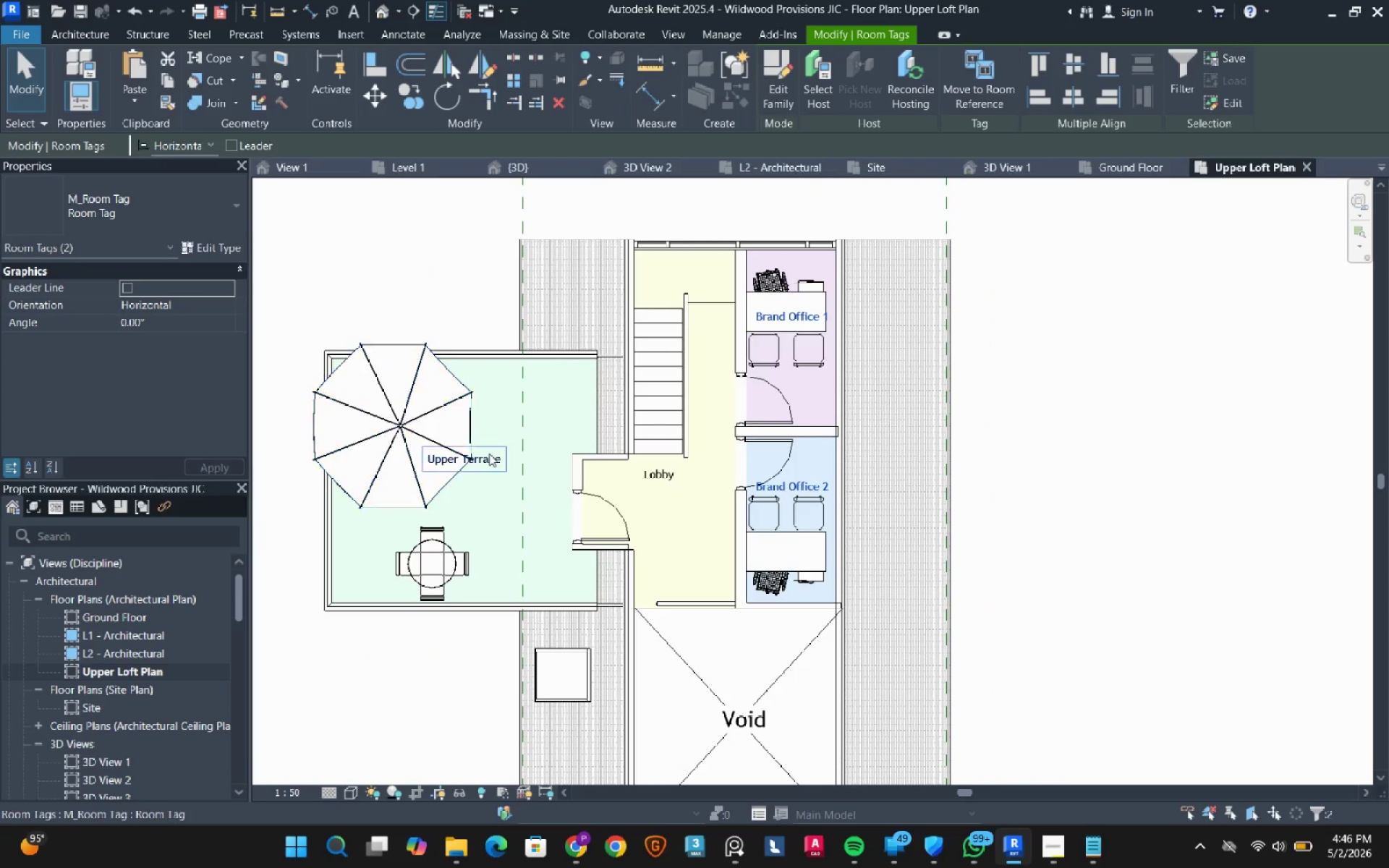 
left_click([490, 454])
 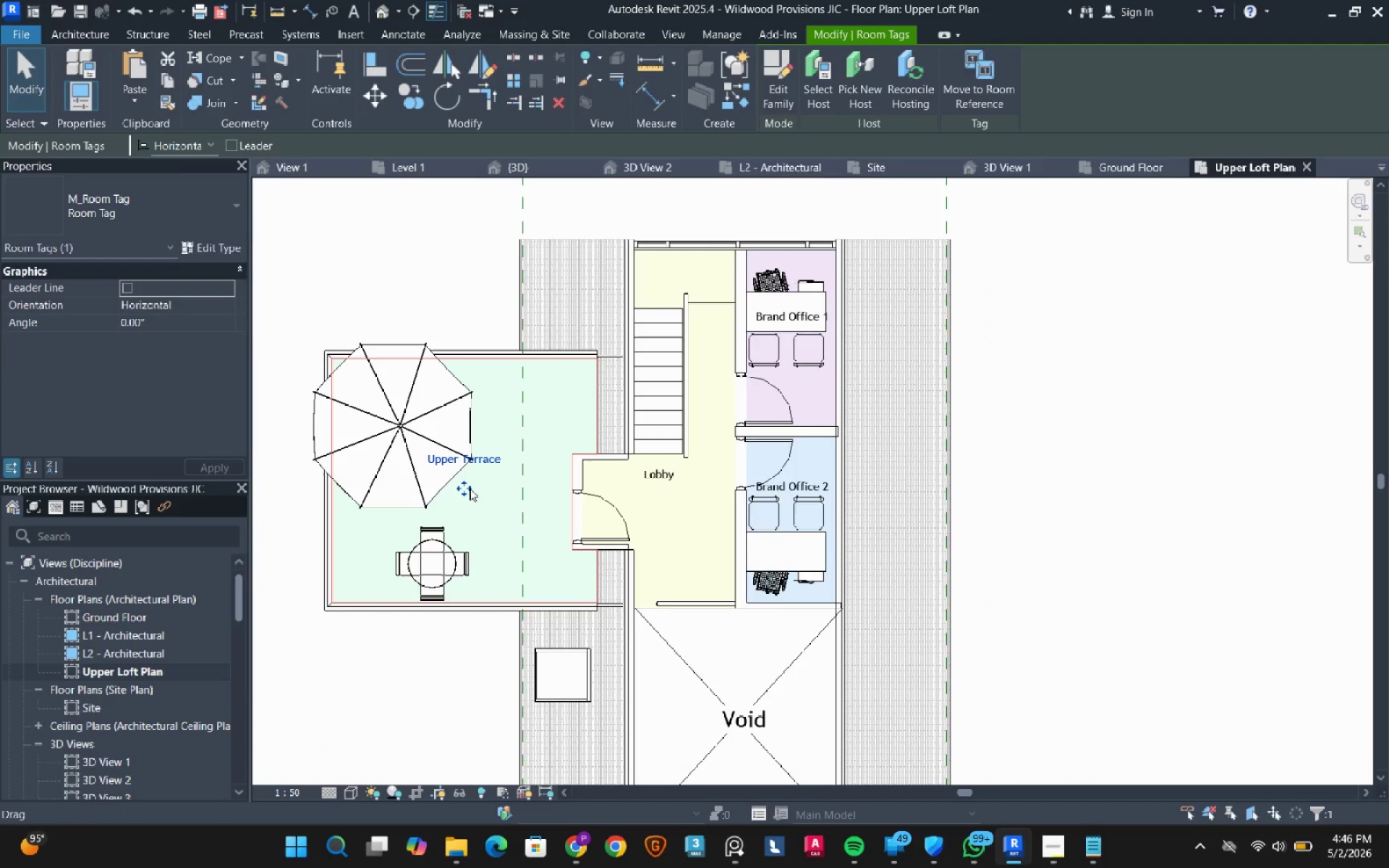 
left_click_drag(start_coordinate=[470, 488], to_coordinate=[498, 522])
 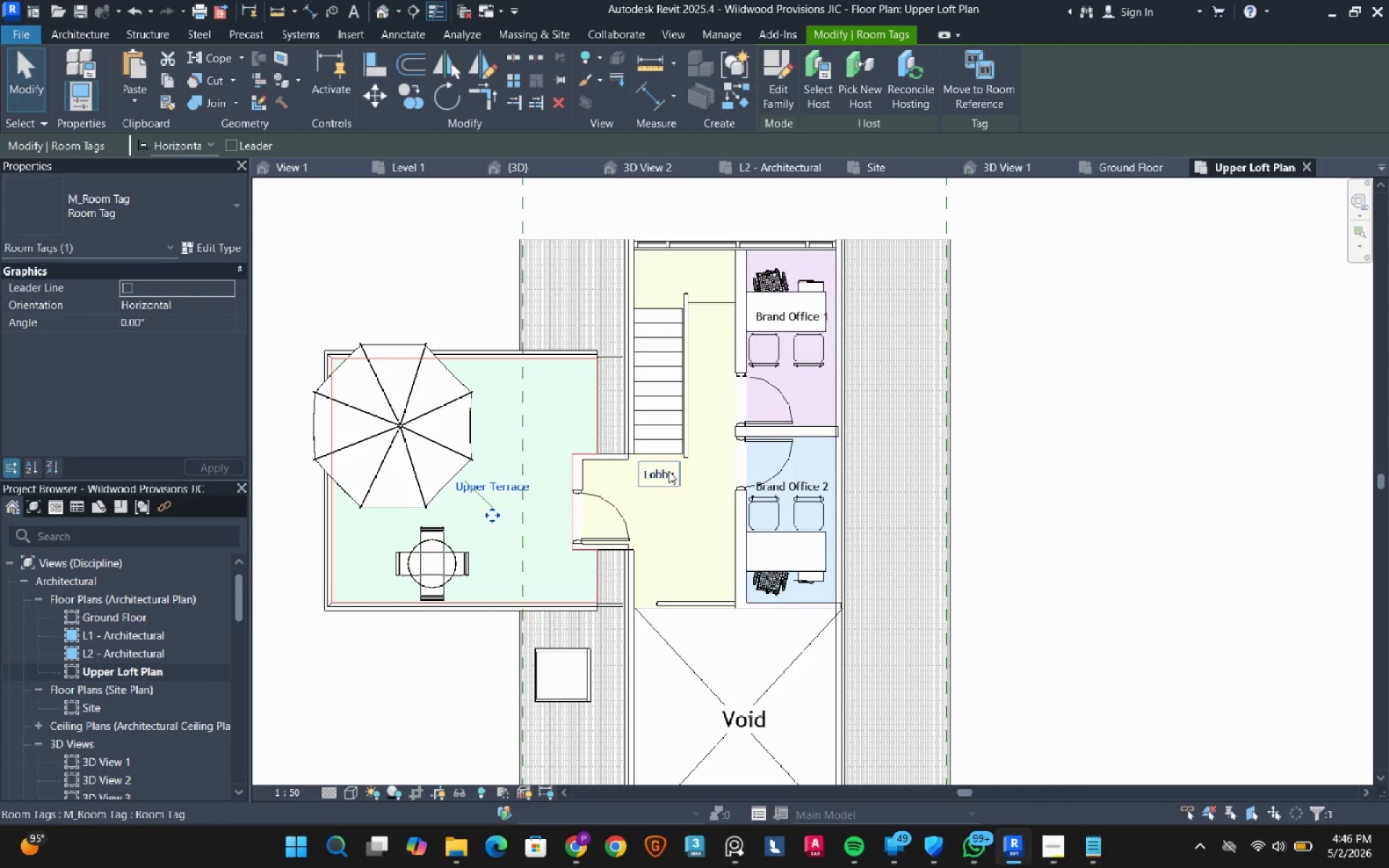 
left_click([668, 471])
 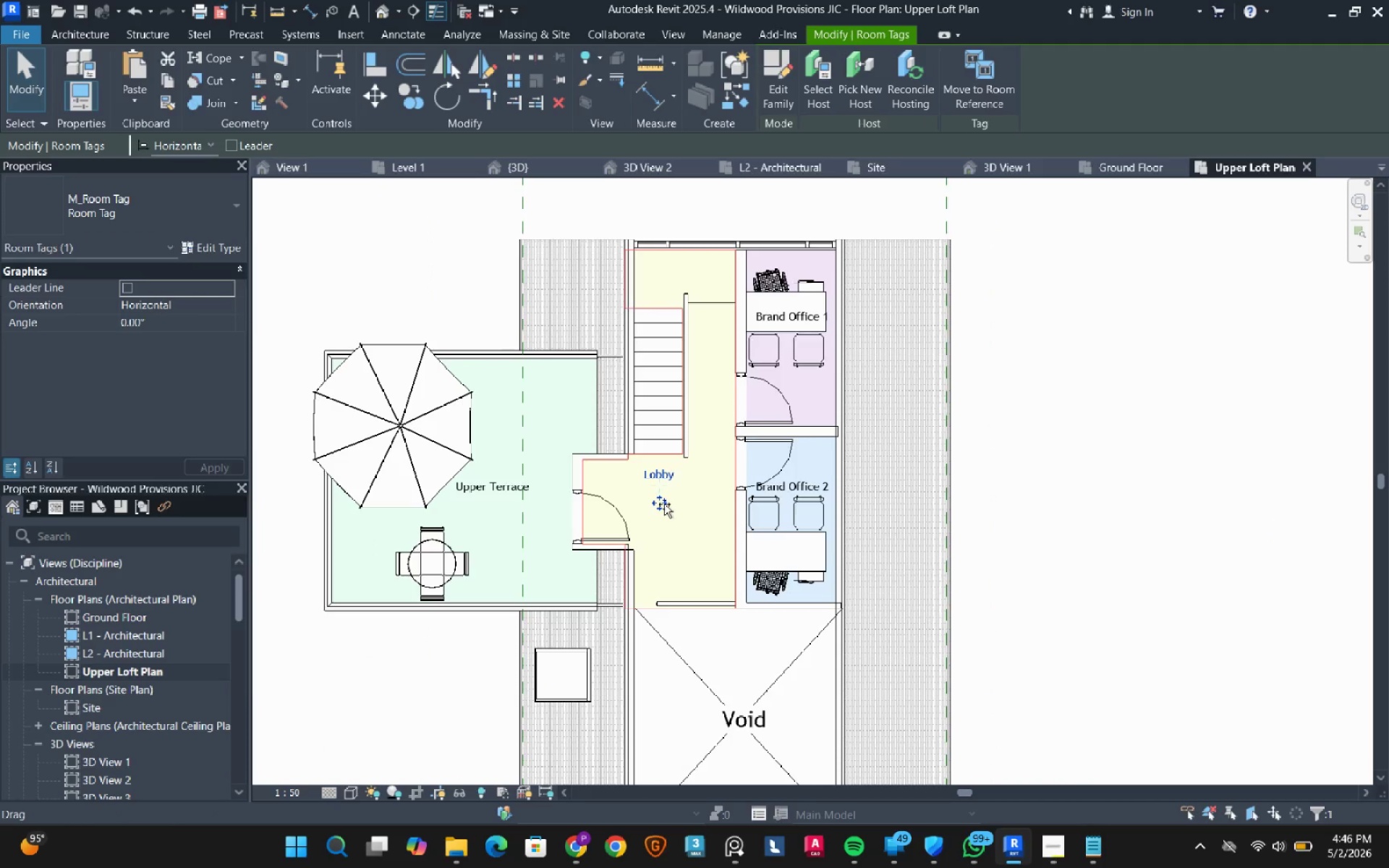 
left_click_drag(start_coordinate=[664, 504], to_coordinate=[665, 518])
 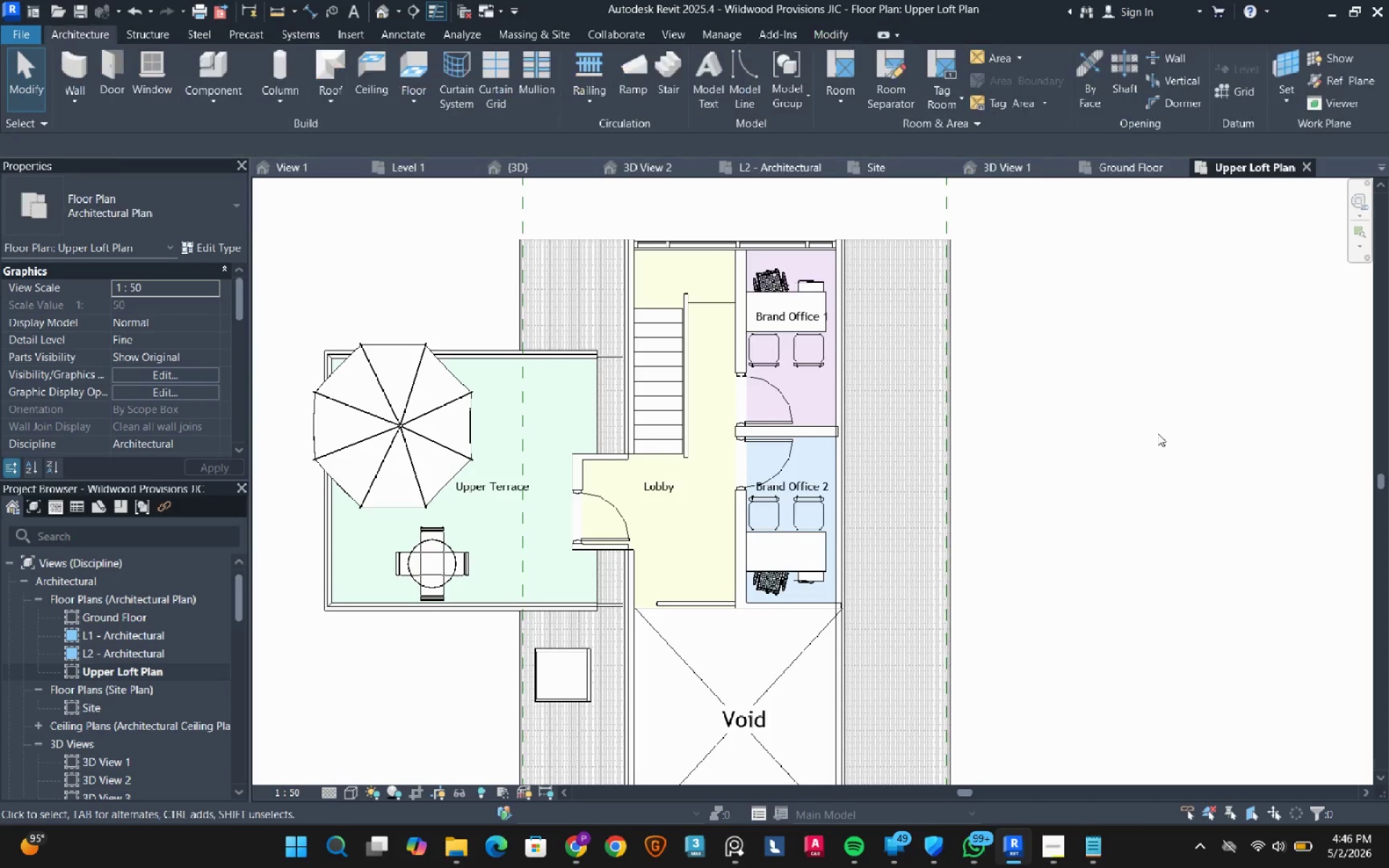 
scroll: coordinate [1158, 433], scroll_direction: down, amount: 3.0
 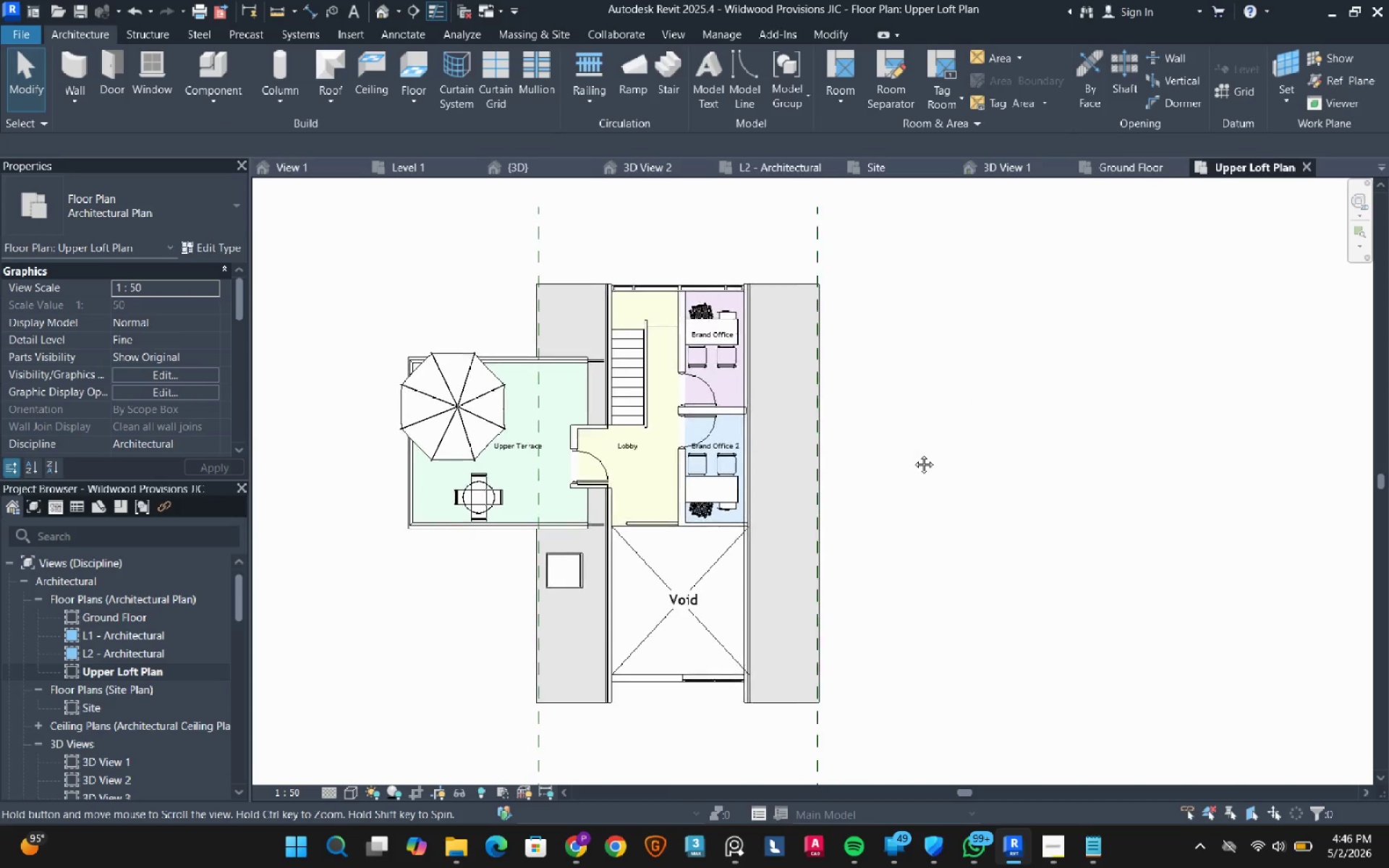 
scroll: coordinate [872, 441], scroll_direction: up, amount: 1.0
 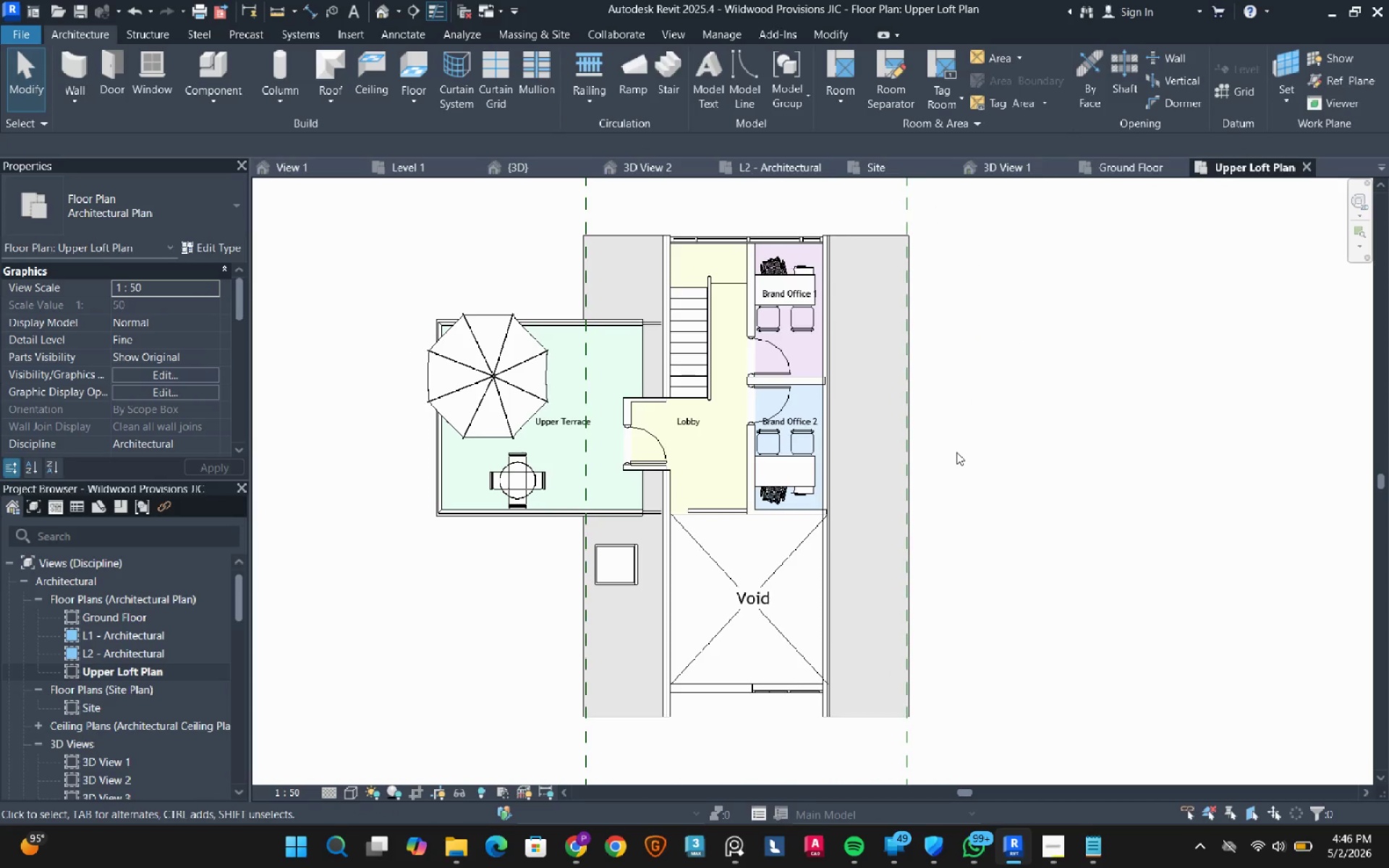 
key(PrintScreen)
 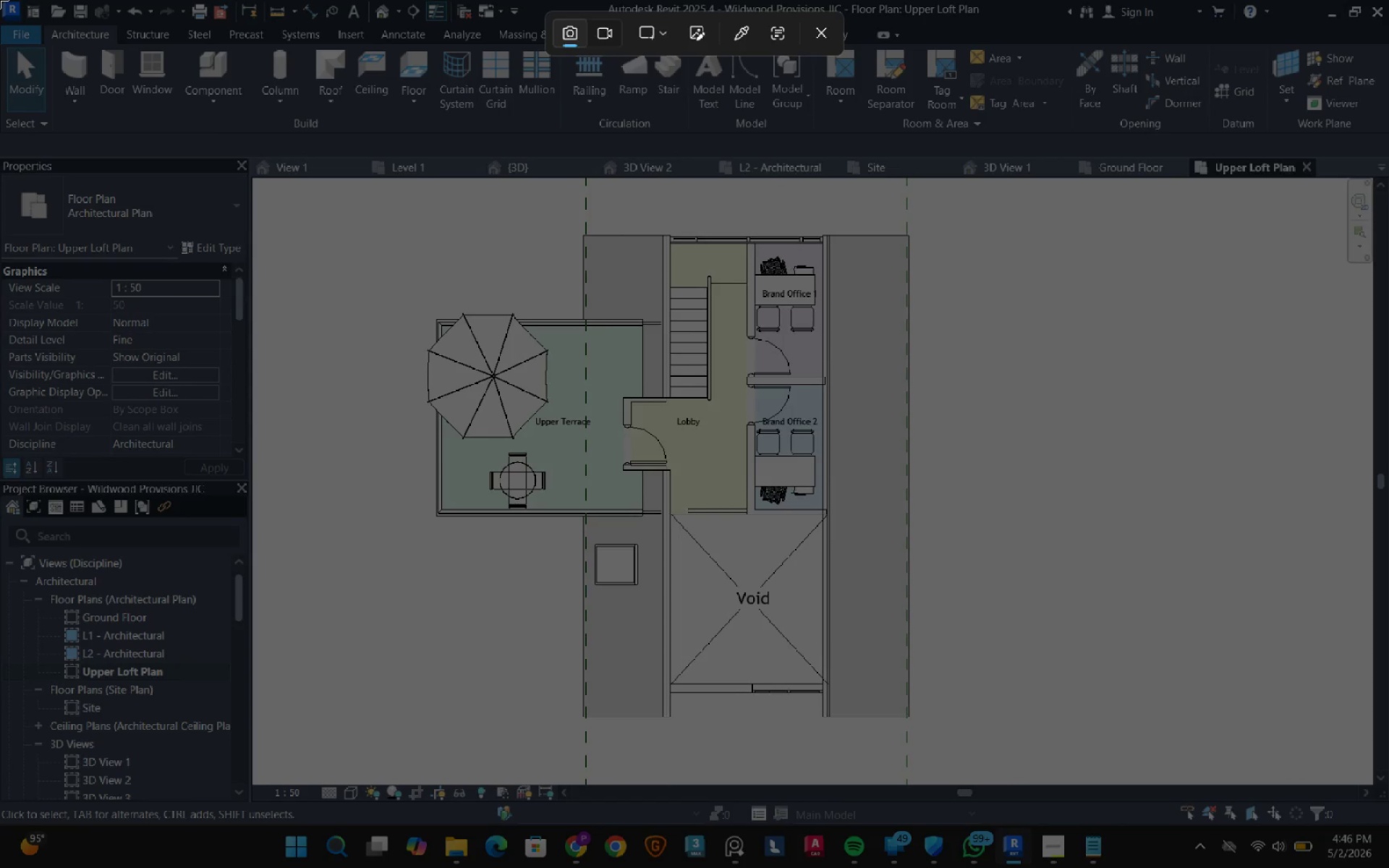 
left_click_drag(start_coordinate=[0, 0], to_coordinate=[1388, 825])
 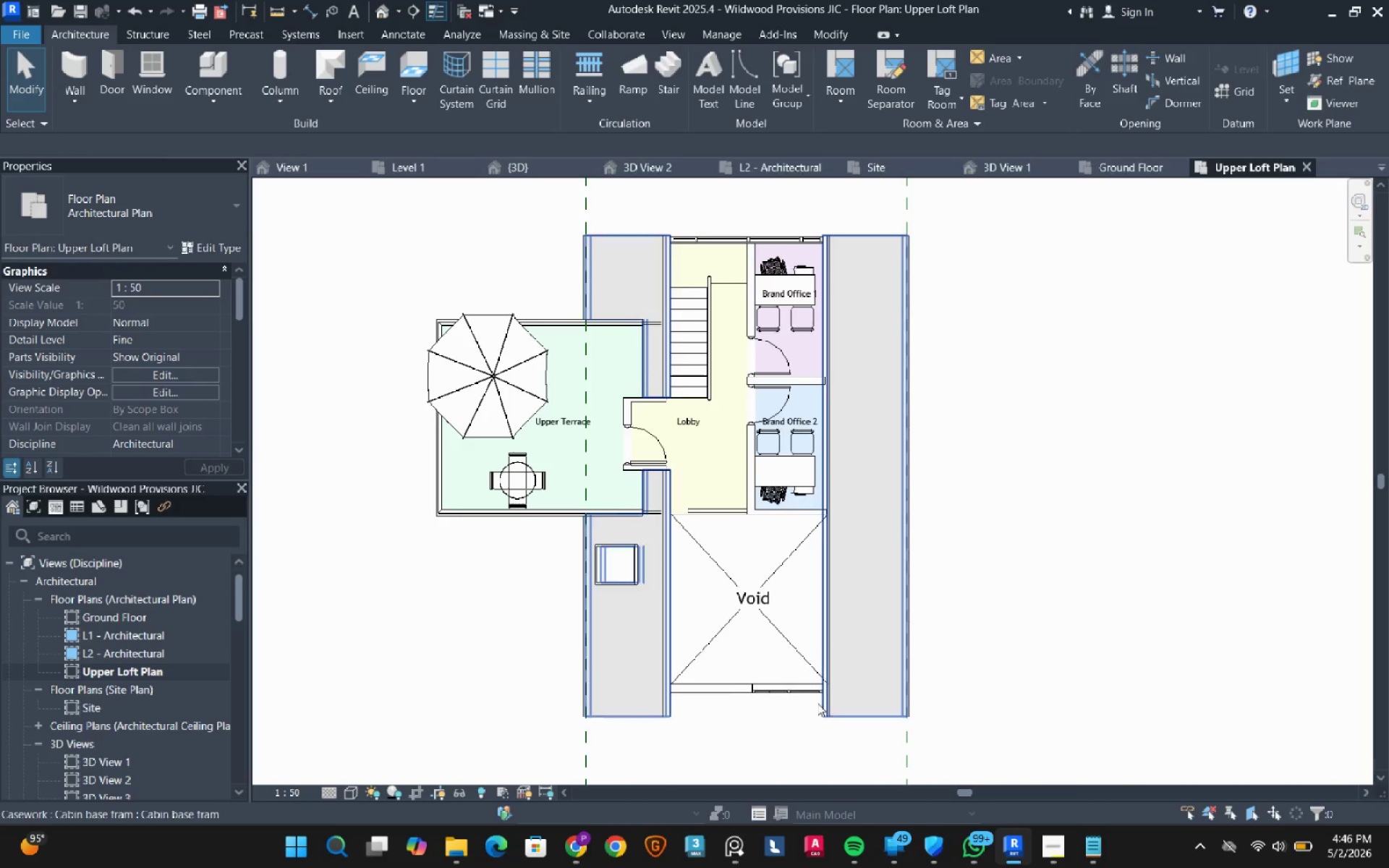 
scroll: coordinate [118, 677], scroll_direction: down, amount: 3.0
 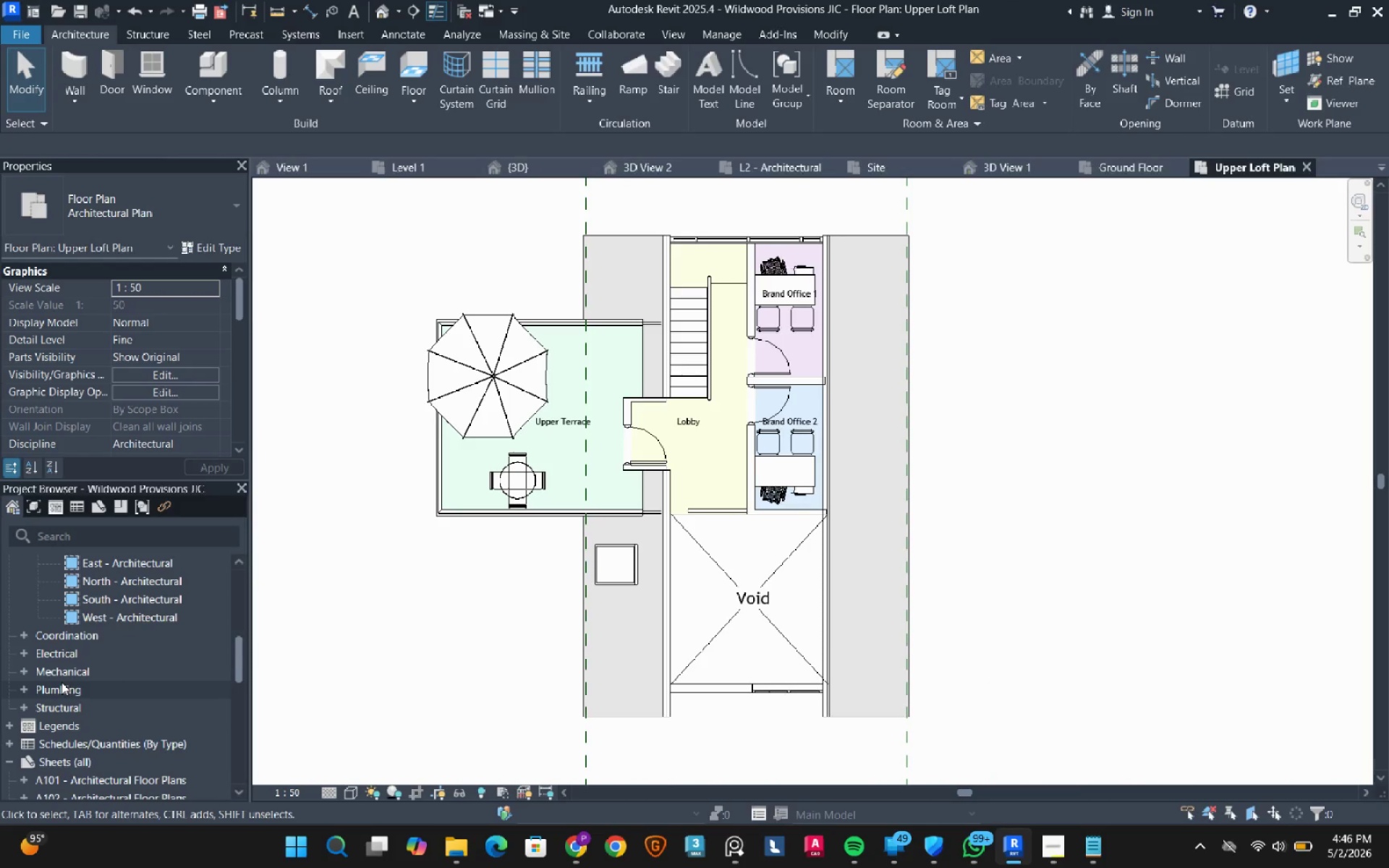 
scroll: coordinate [61, 682], scroll_direction: up, amount: 2.0
 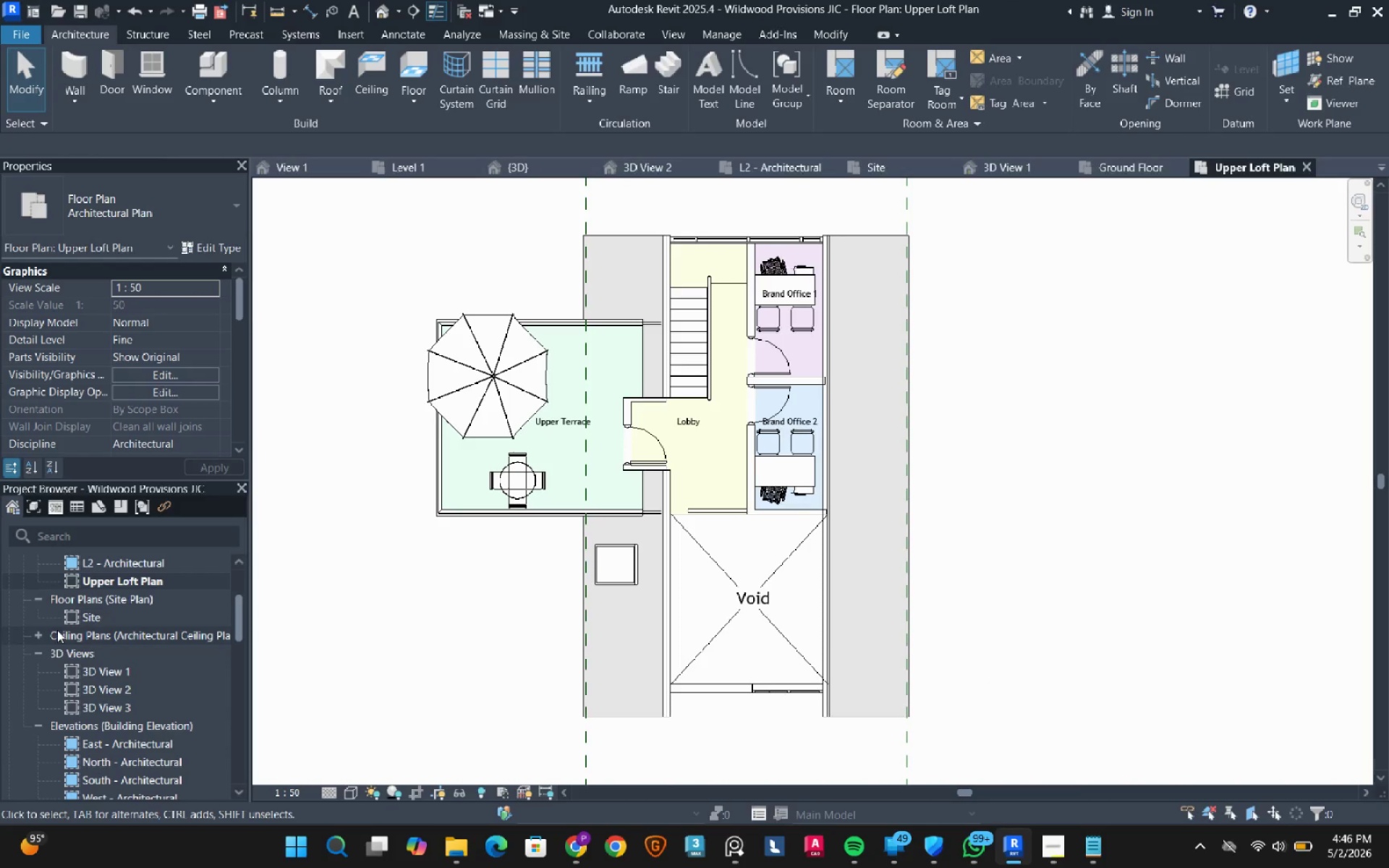 
scroll: coordinate [57, 630], scroll_direction: none, amount: 0.0
 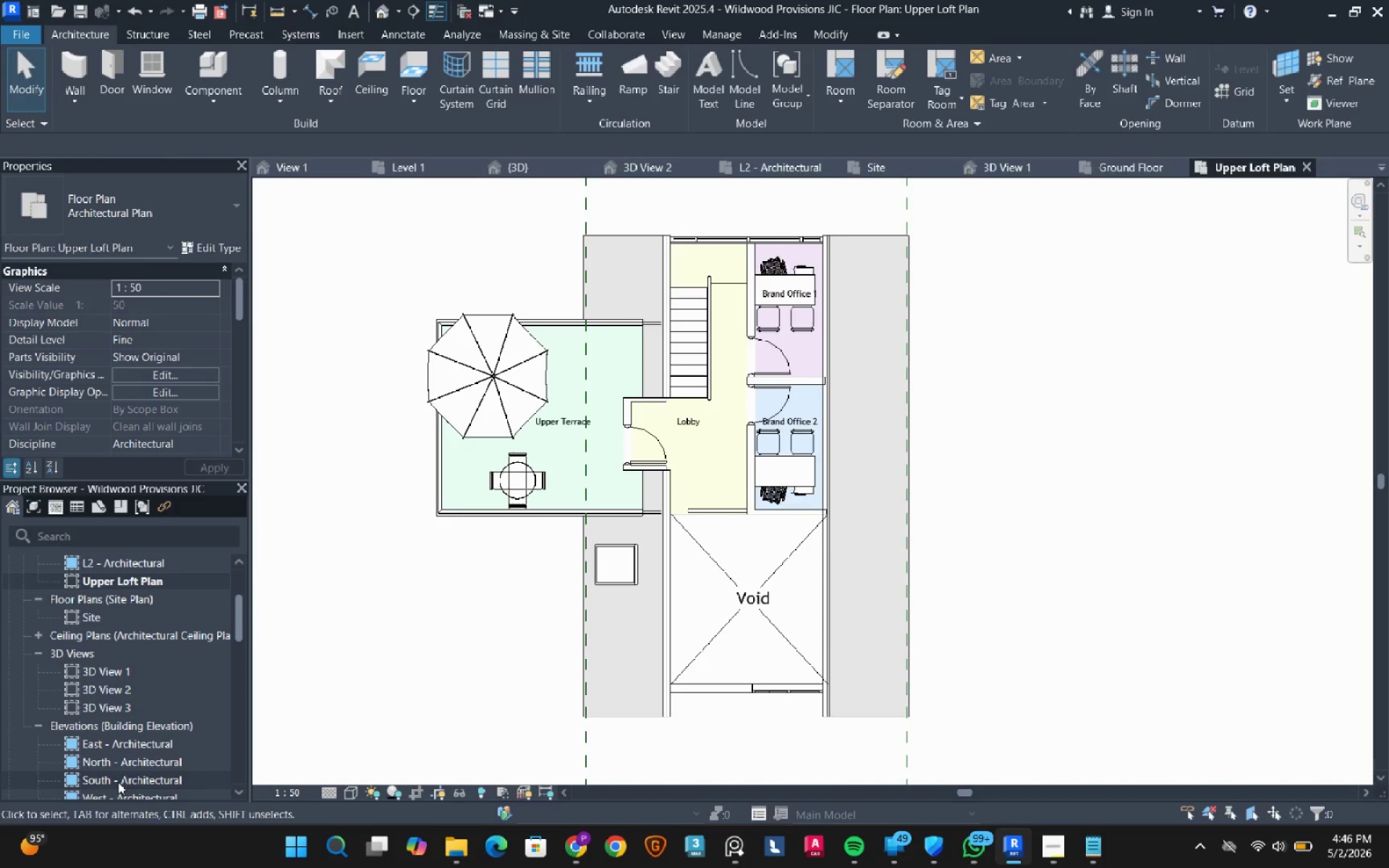 
double_click([118, 782])
 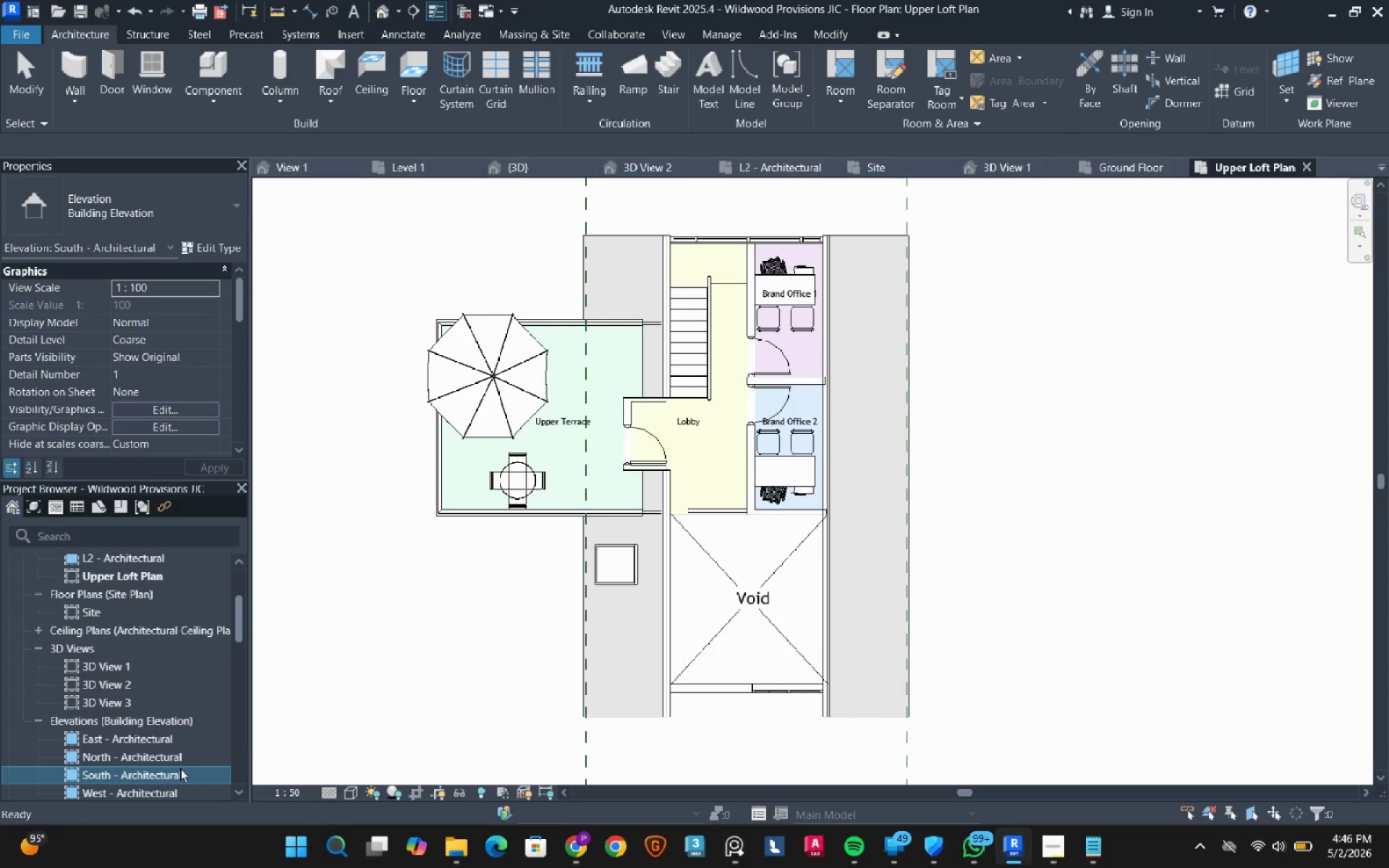 
left_click([369, 689])
 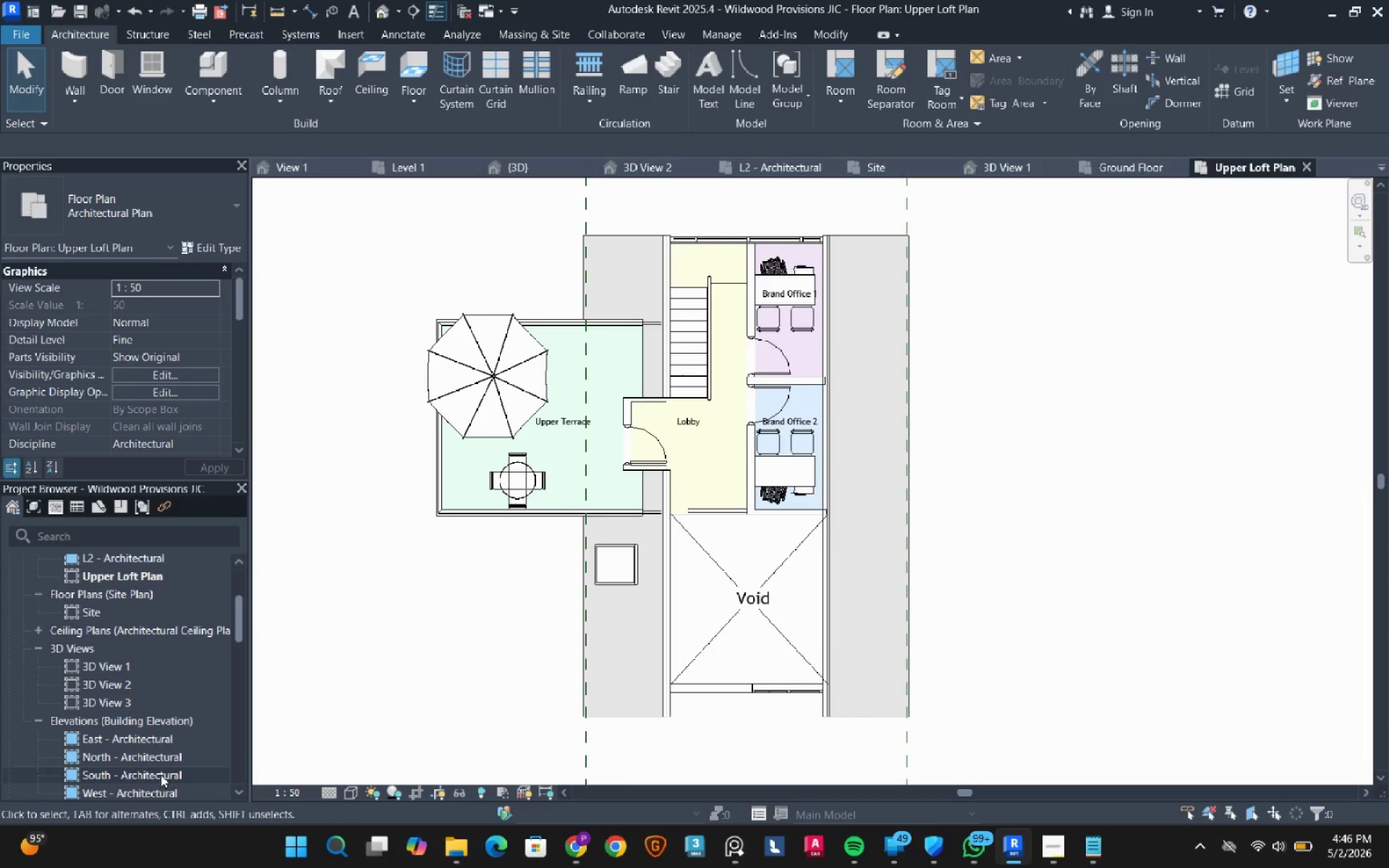 
double_click([161, 775])
 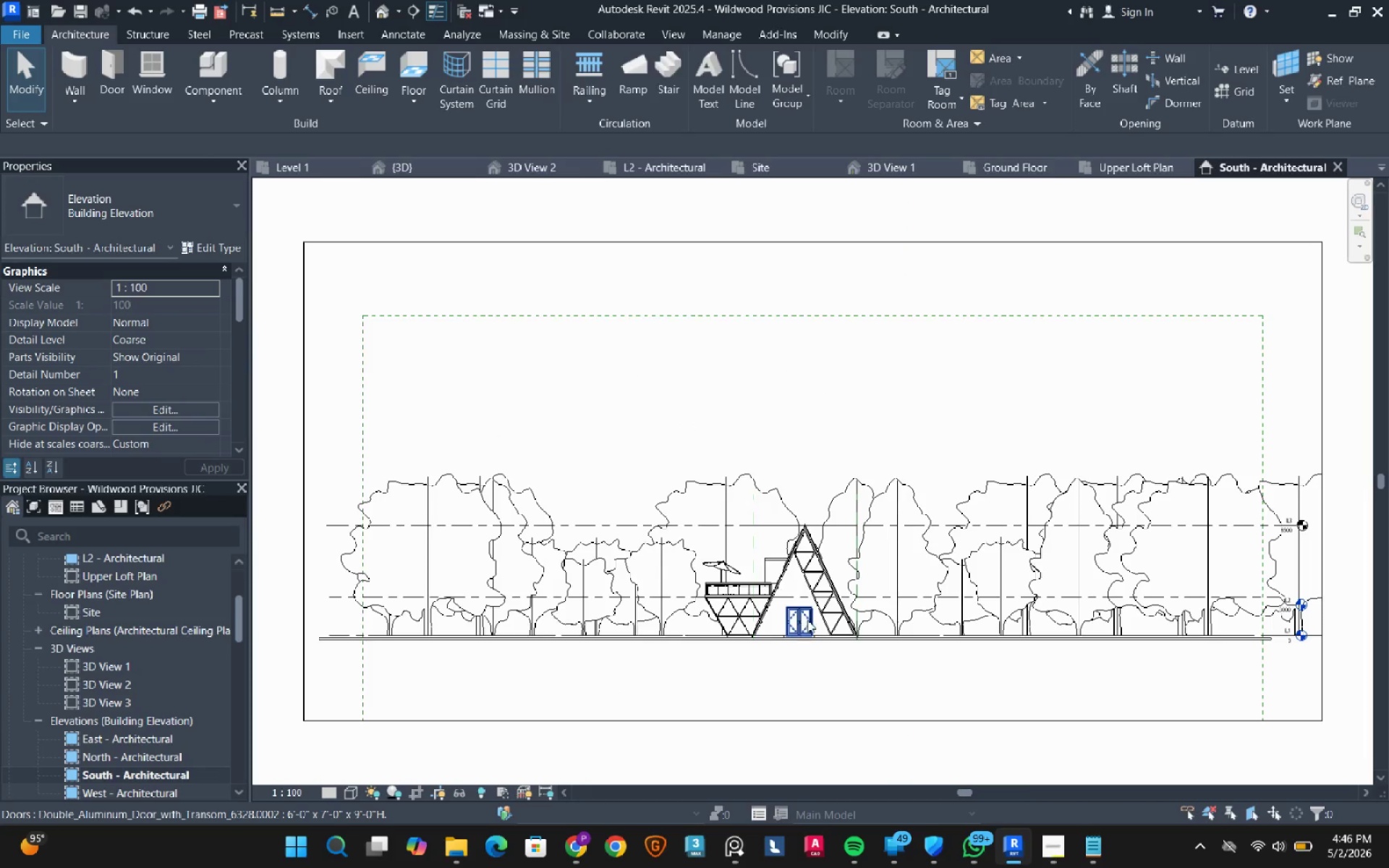 
scroll: coordinate [804, 647], scroll_direction: up, amount: 9.0
 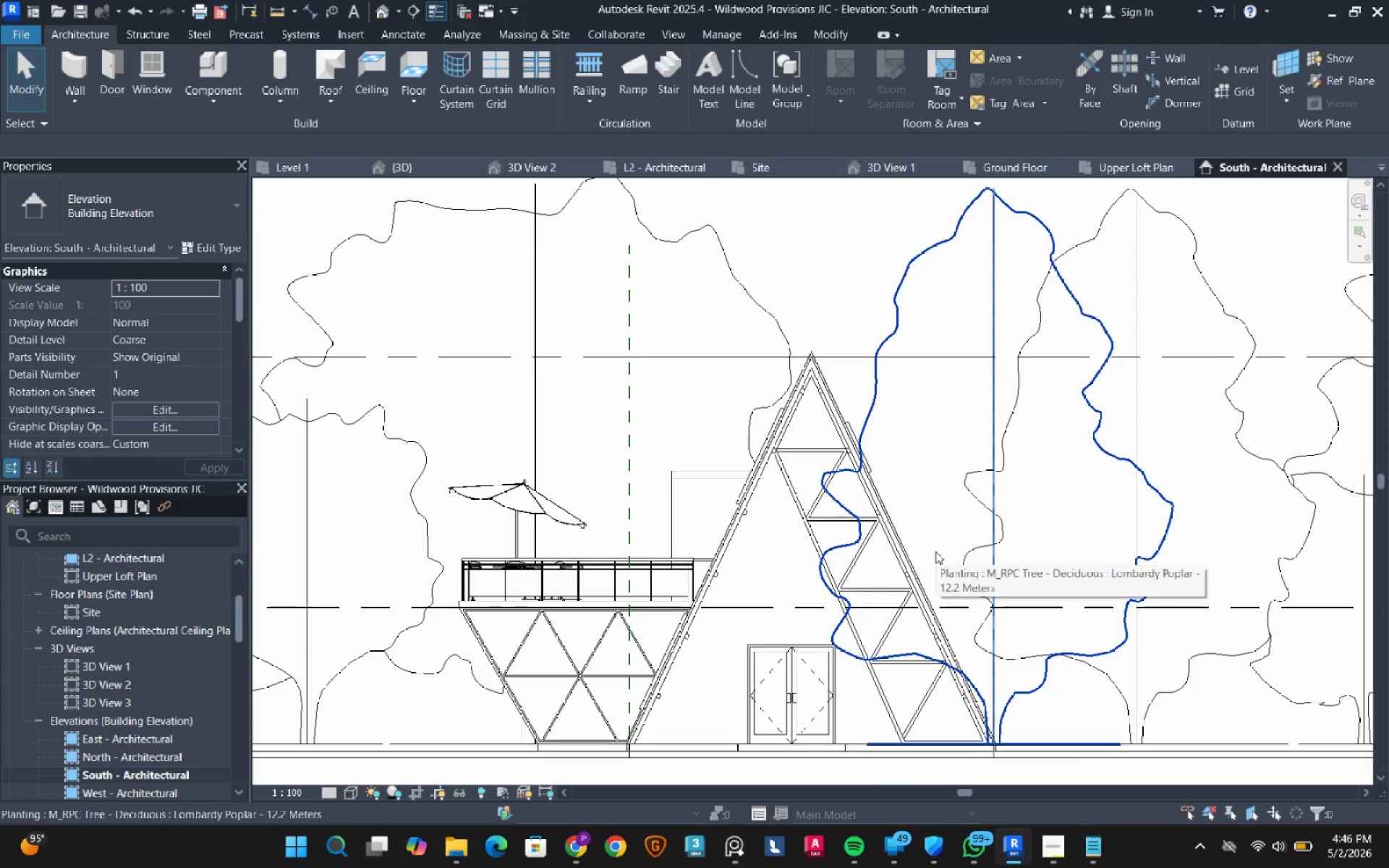 
type(sd)
 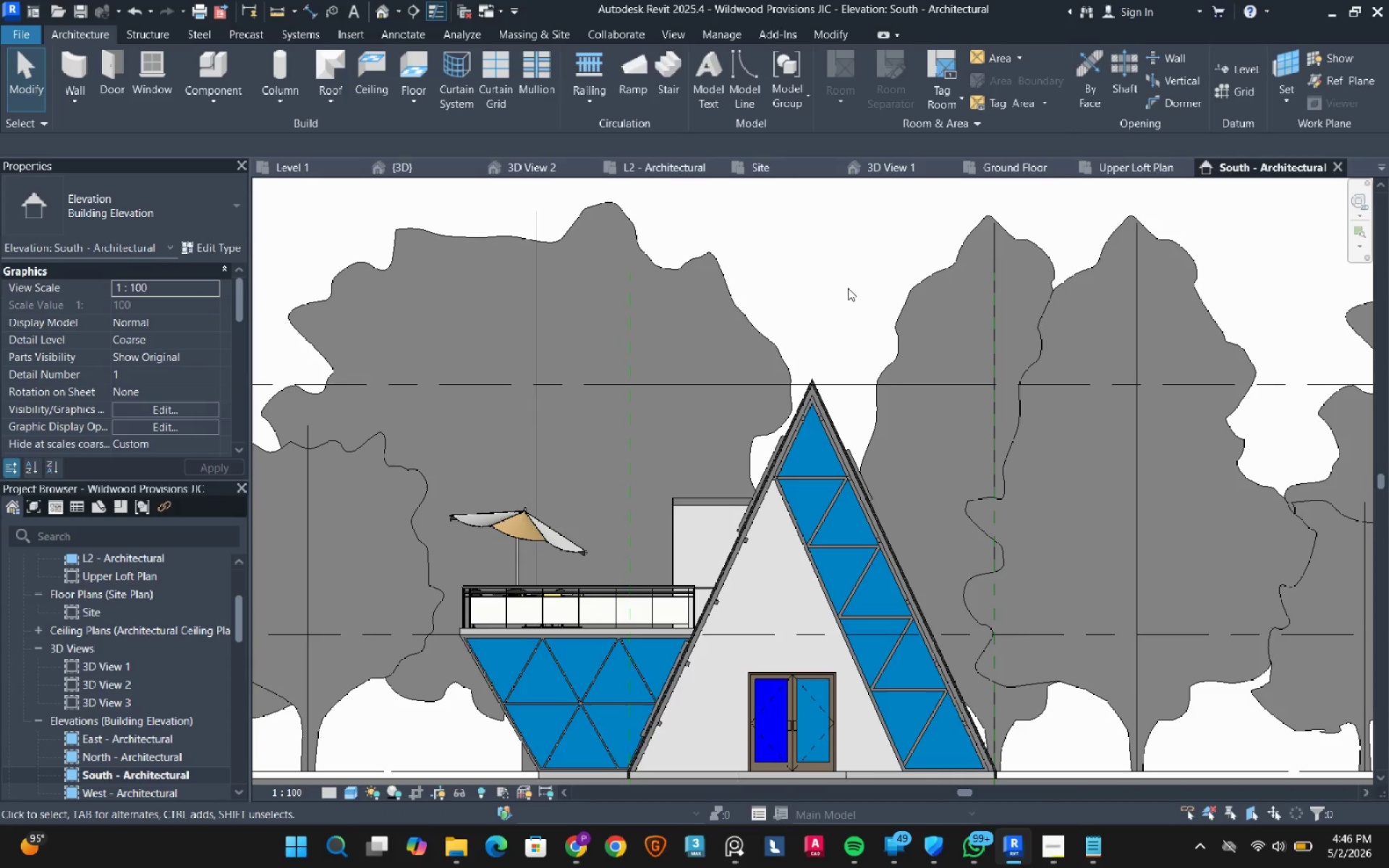 
wait(7.42)
 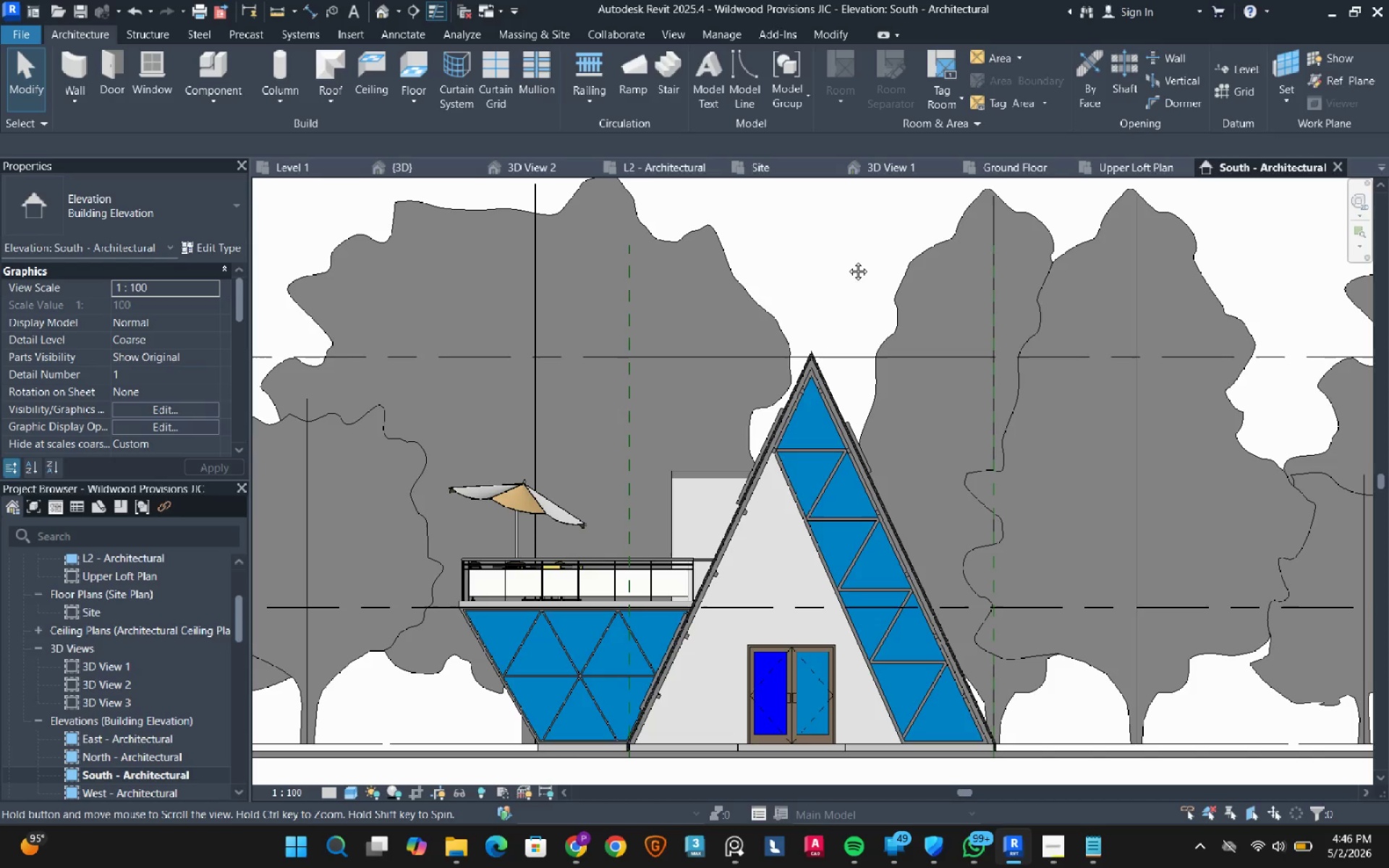 
key(PrintScreen)
 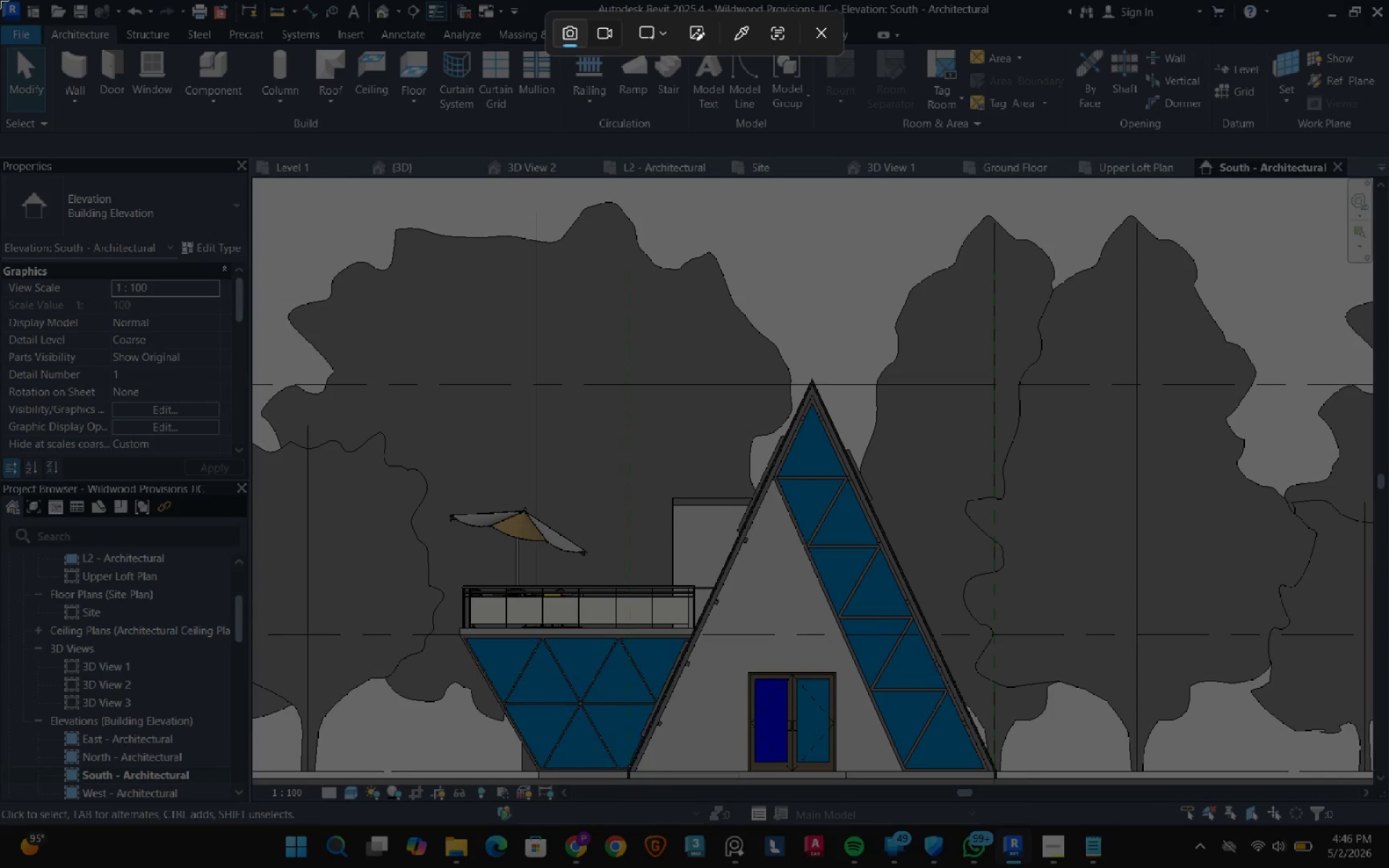 
left_click_drag(start_coordinate=[0, 0], to_coordinate=[1388, 829])
 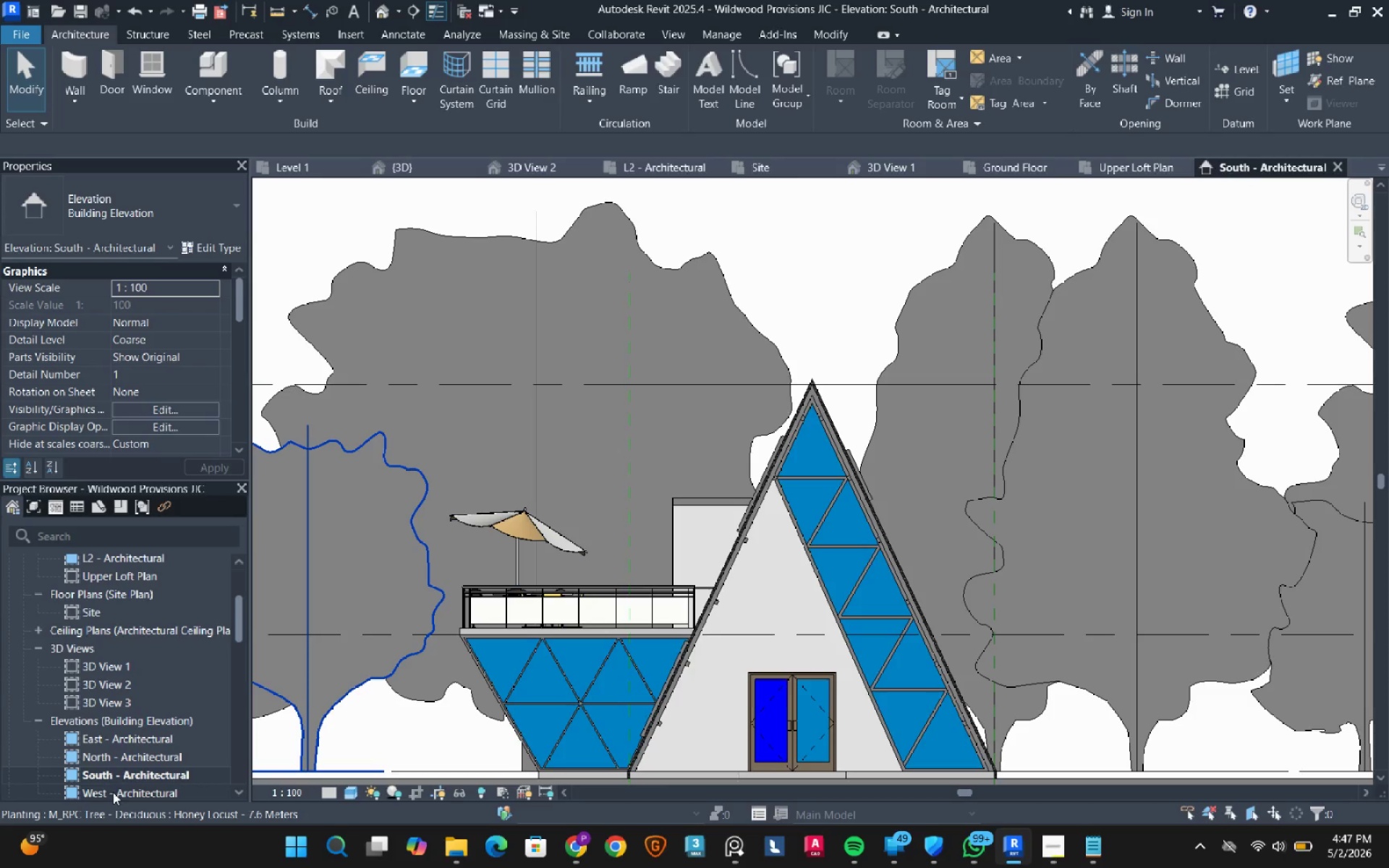 
wait(5.2)
 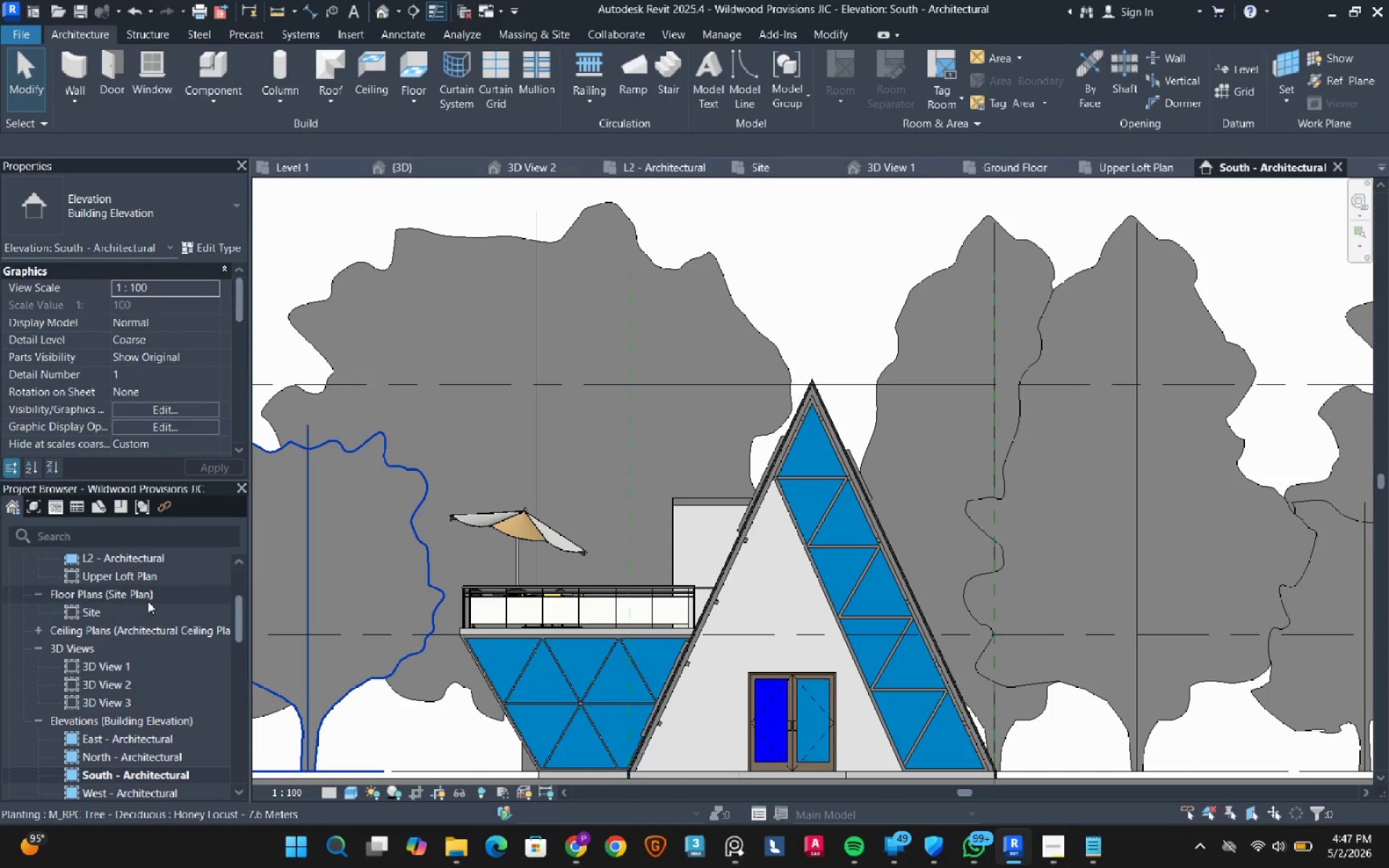 
double_click([113, 792])
 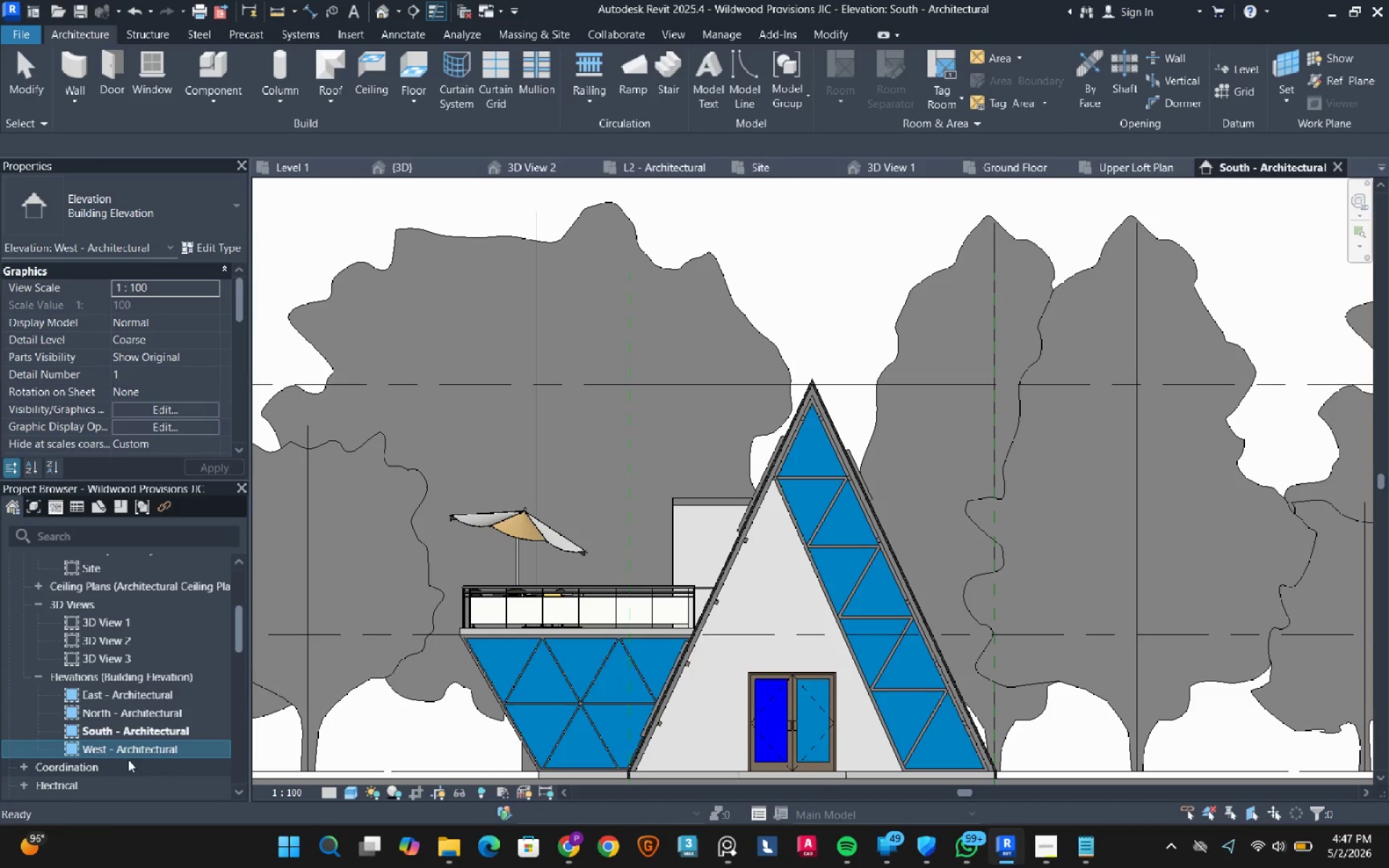 
double_click([137, 749])
 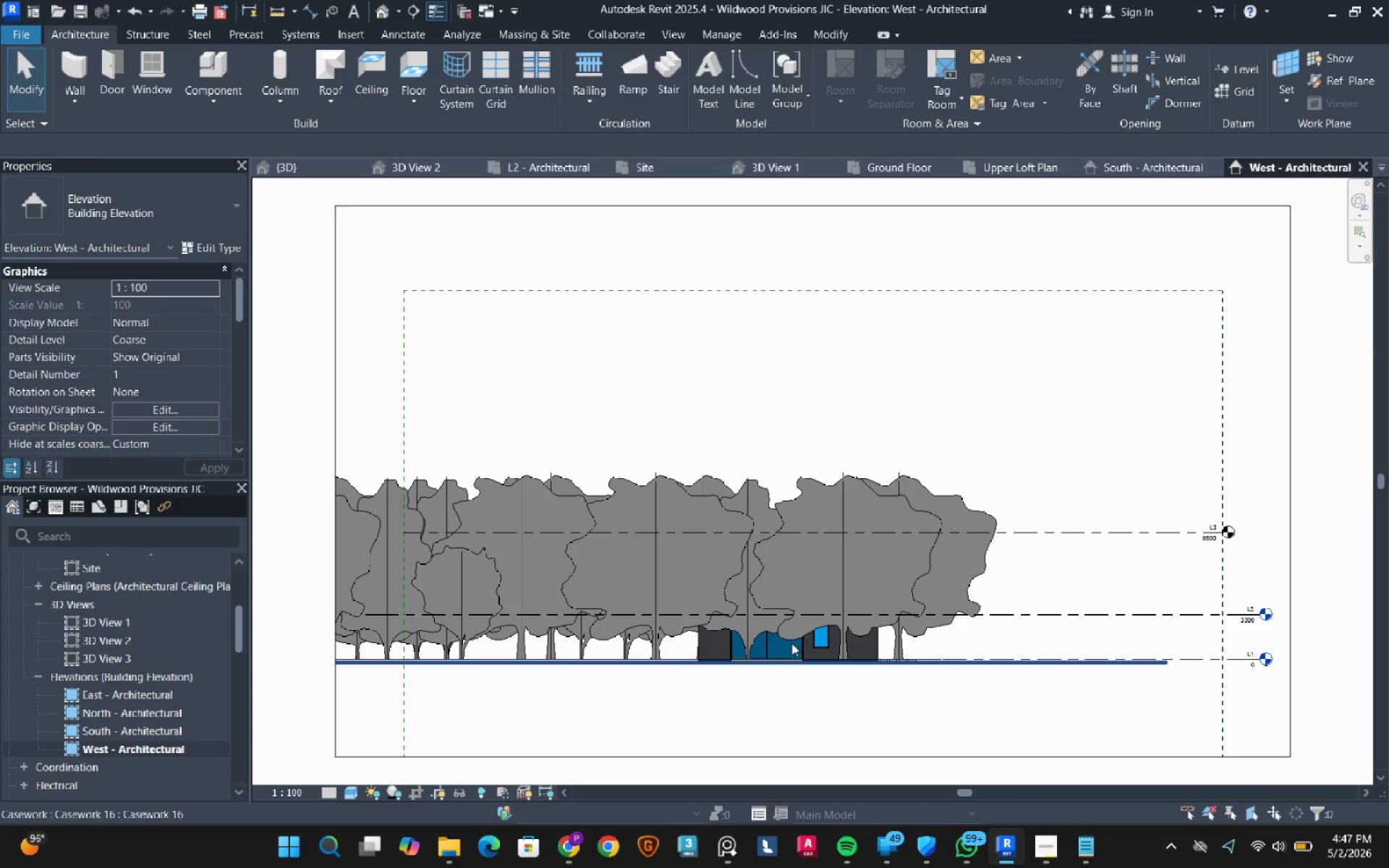 
scroll: coordinate [719, 582], scroll_direction: up, amount: 3.0
 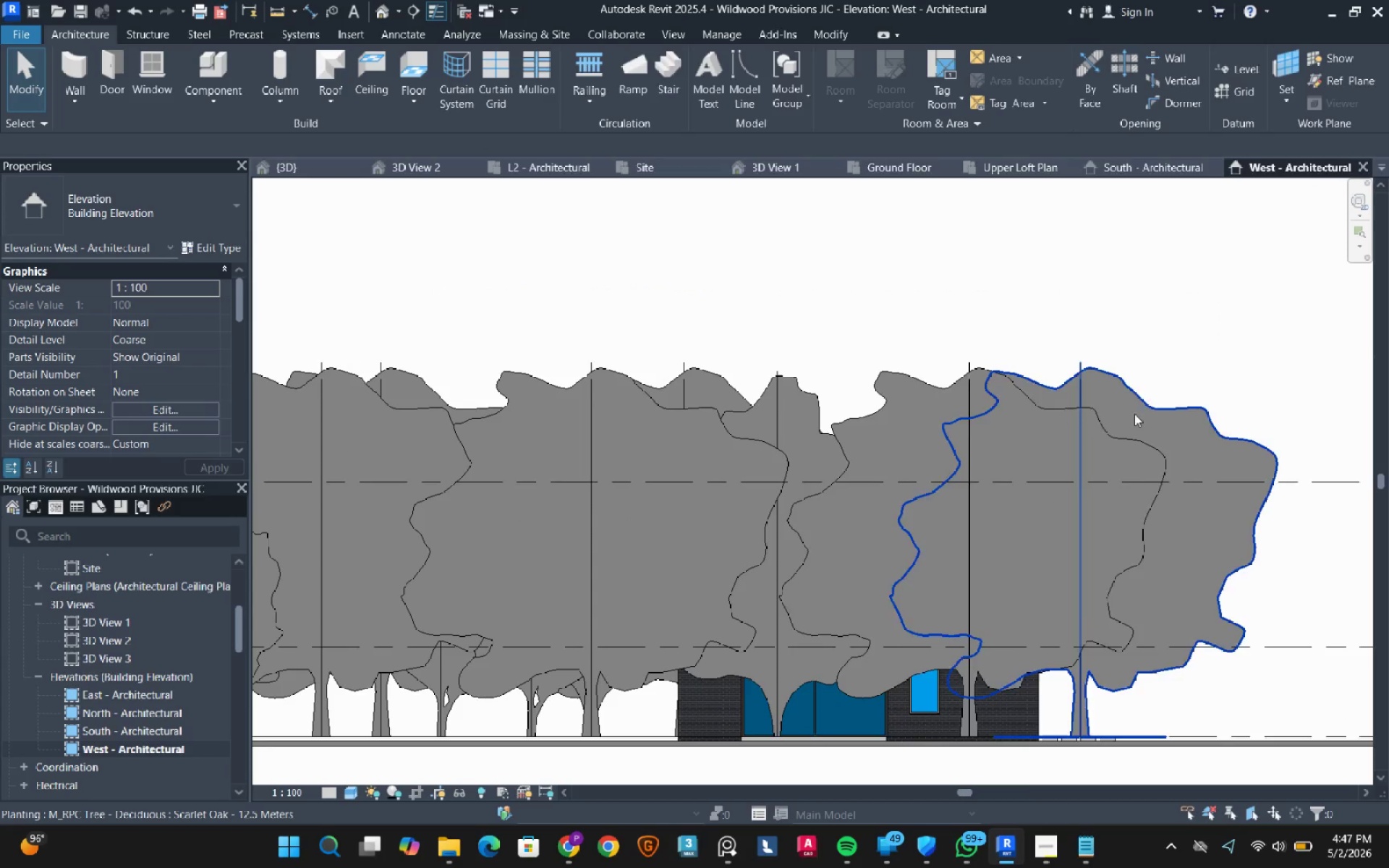 
left_click_drag(start_coordinate=[1178, 309], to_coordinate=[696, 435])
 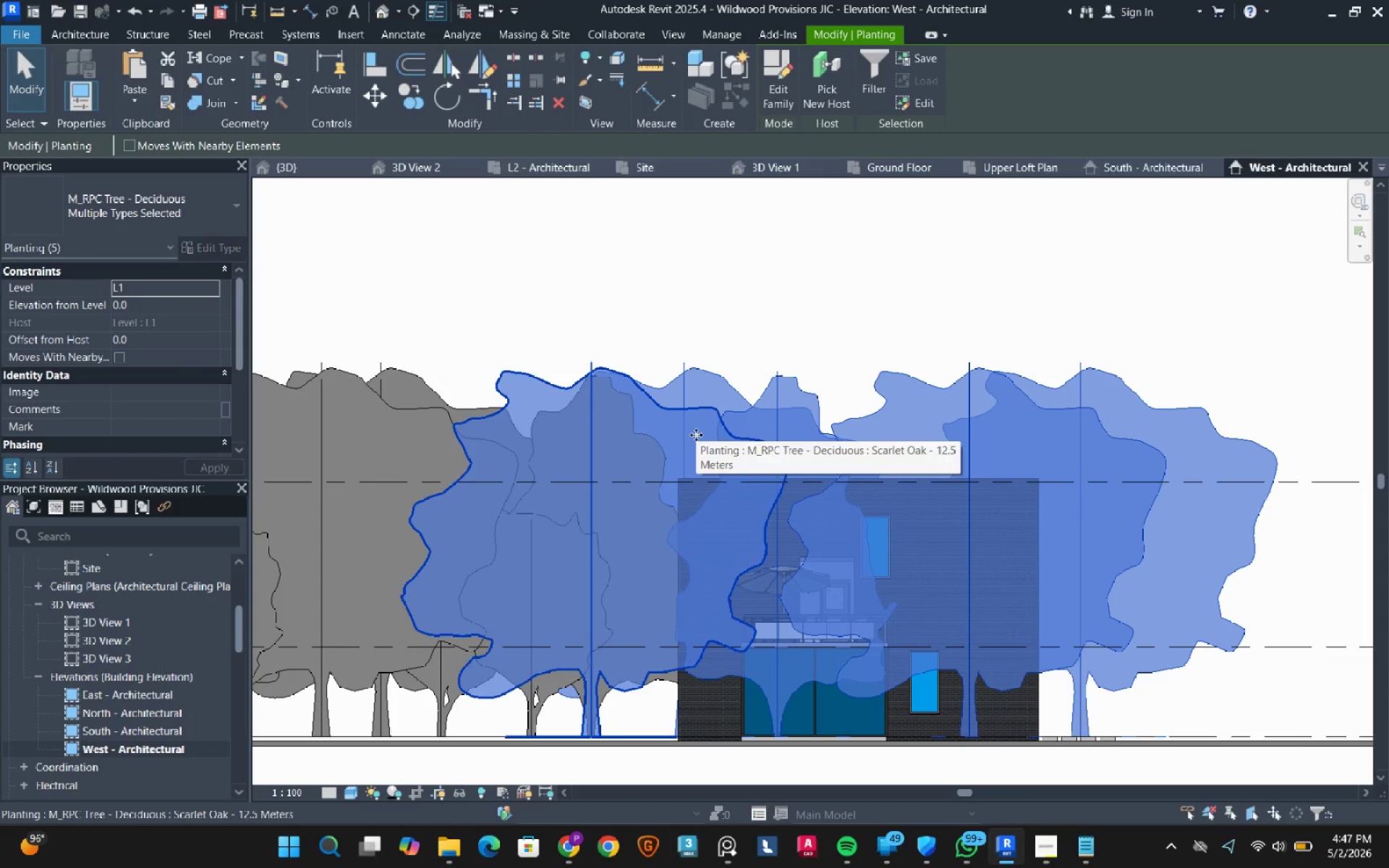 
type(hh)
 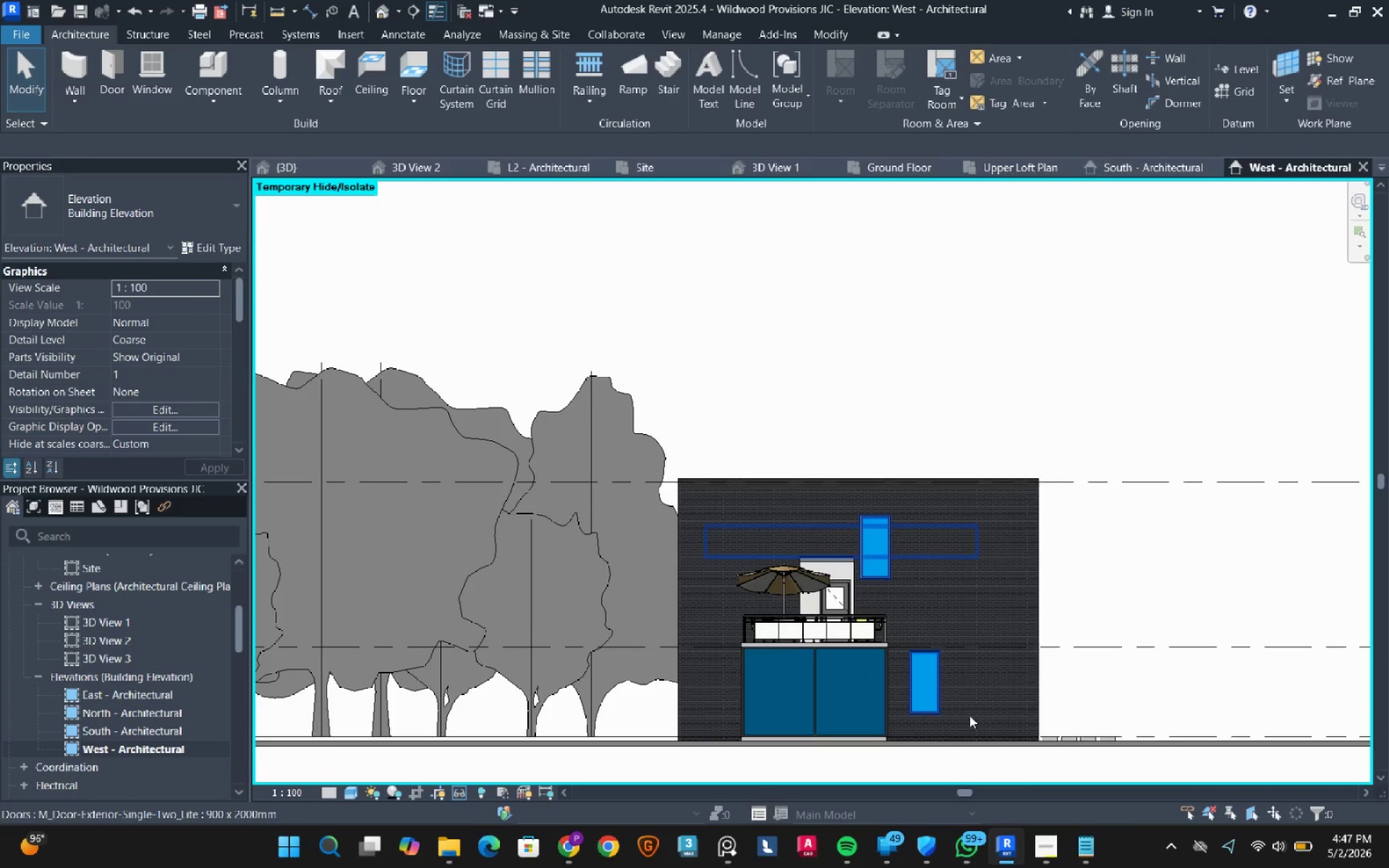 
scroll: coordinate [968, 717], scroll_direction: up, amount: 6.0
 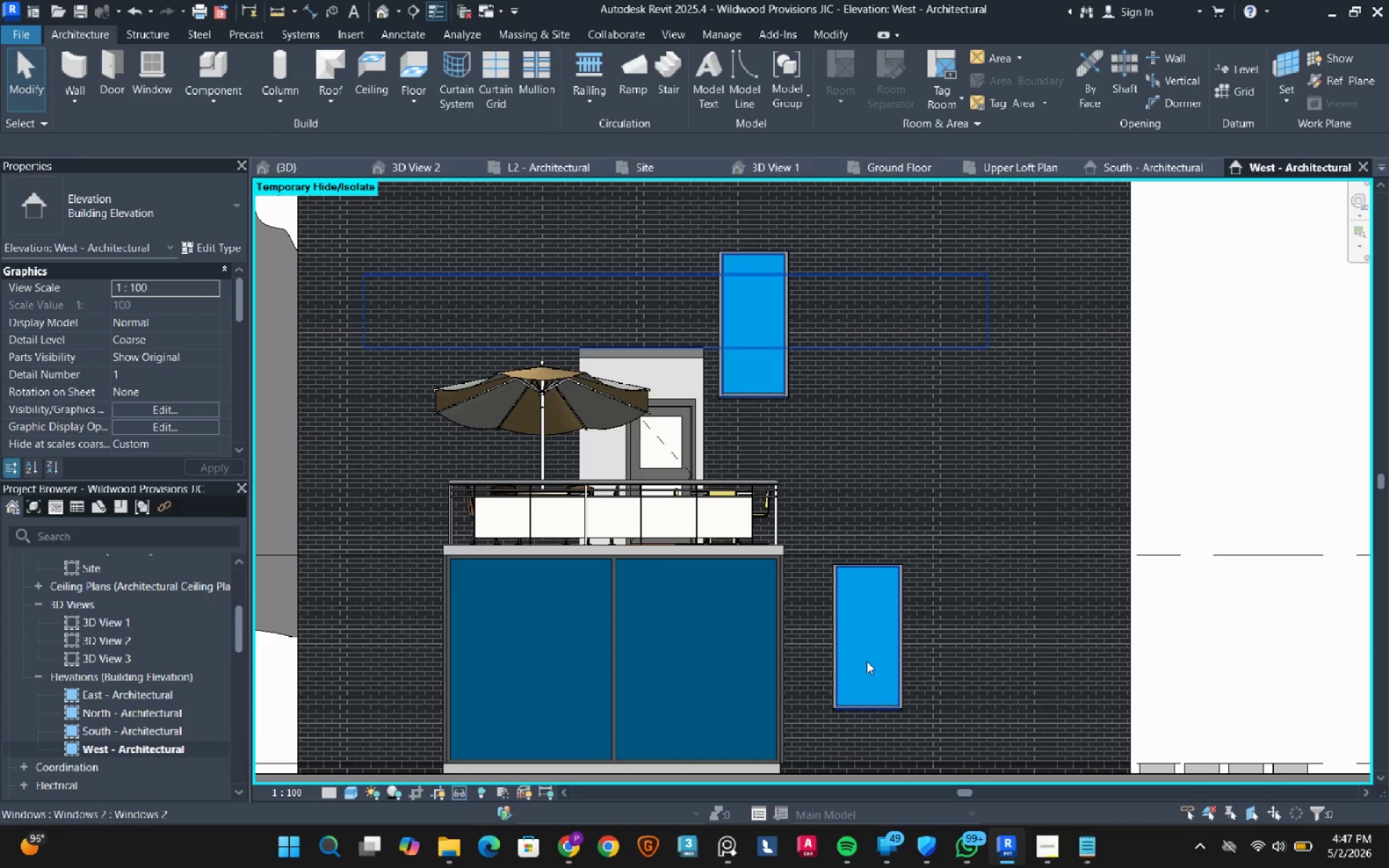 
scroll: coordinate [867, 661], scroll_direction: down, amount: 1.0
 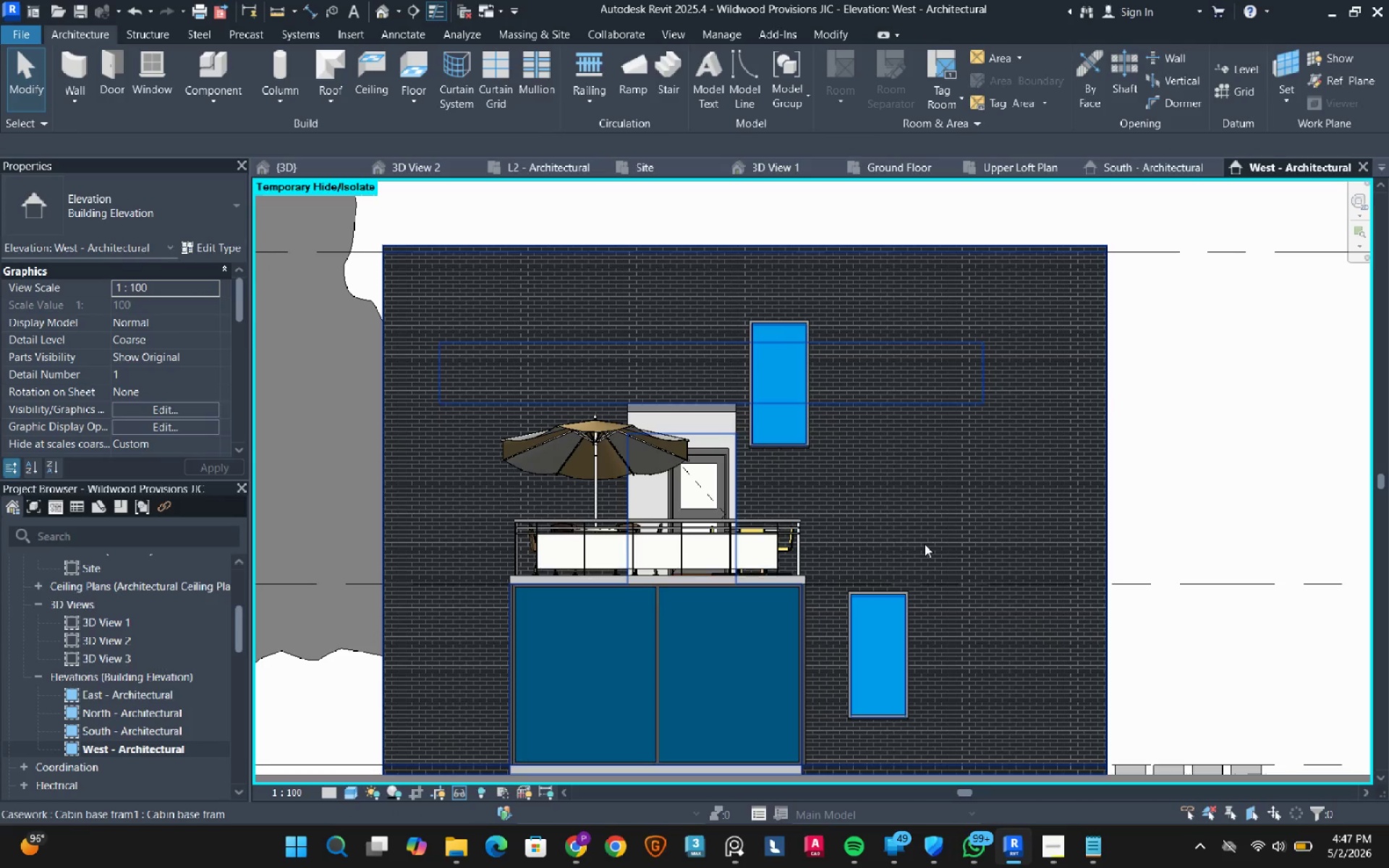 
key(PrintScreen)
 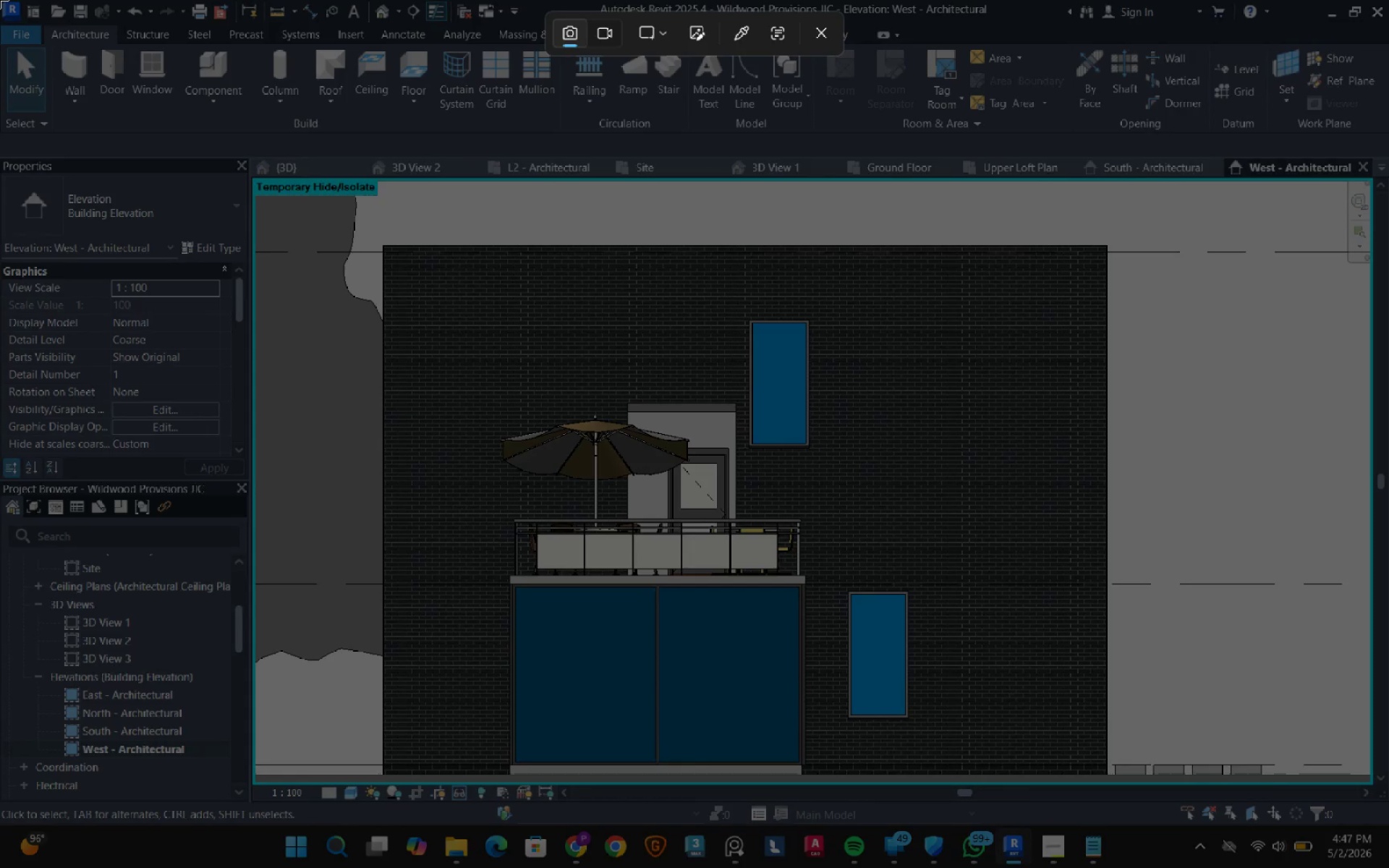 
left_click_drag(start_coordinate=[0, 0], to_coordinate=[1388, 833])
 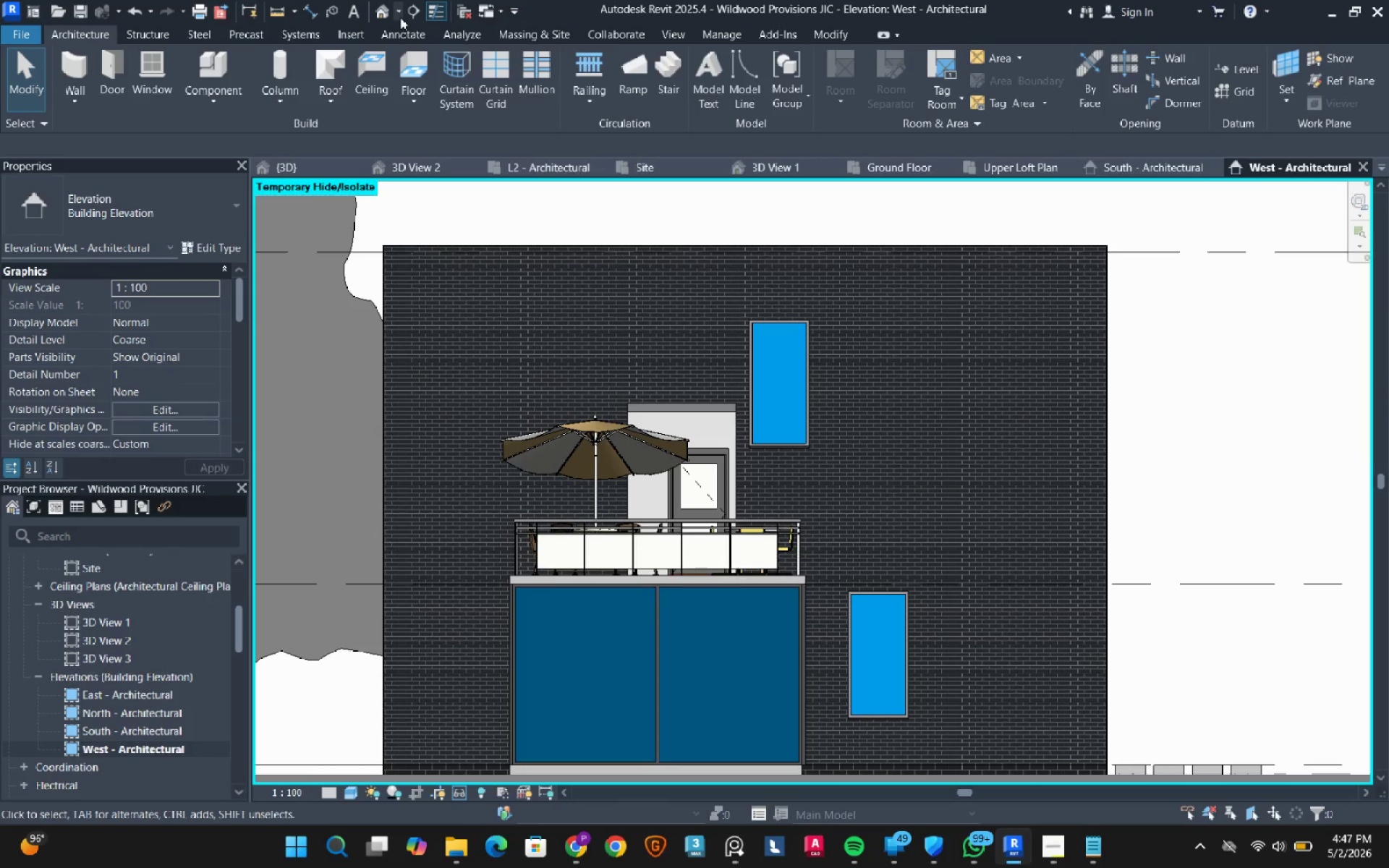 
left_click([387, 9])
 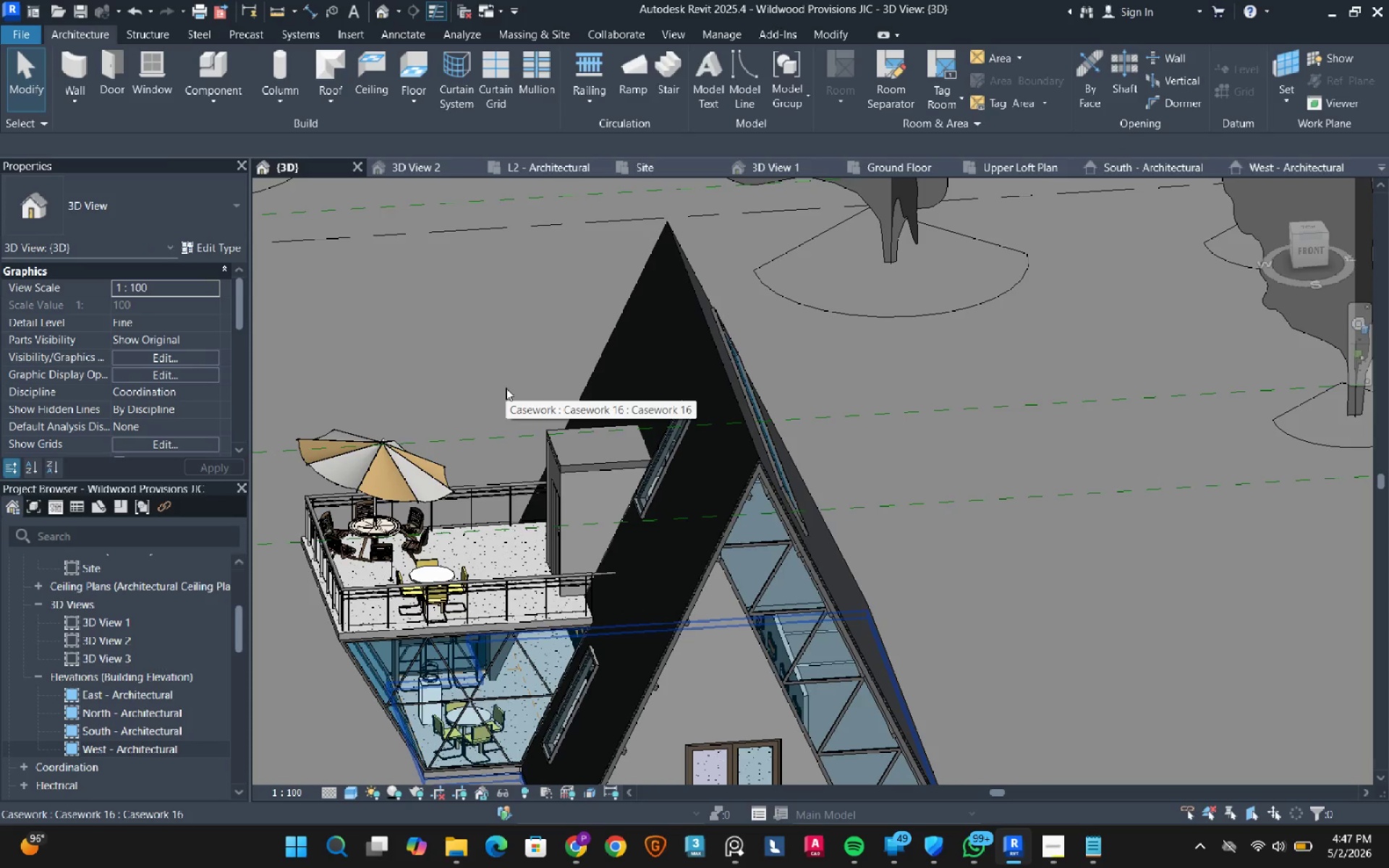 
wait(6.47)
 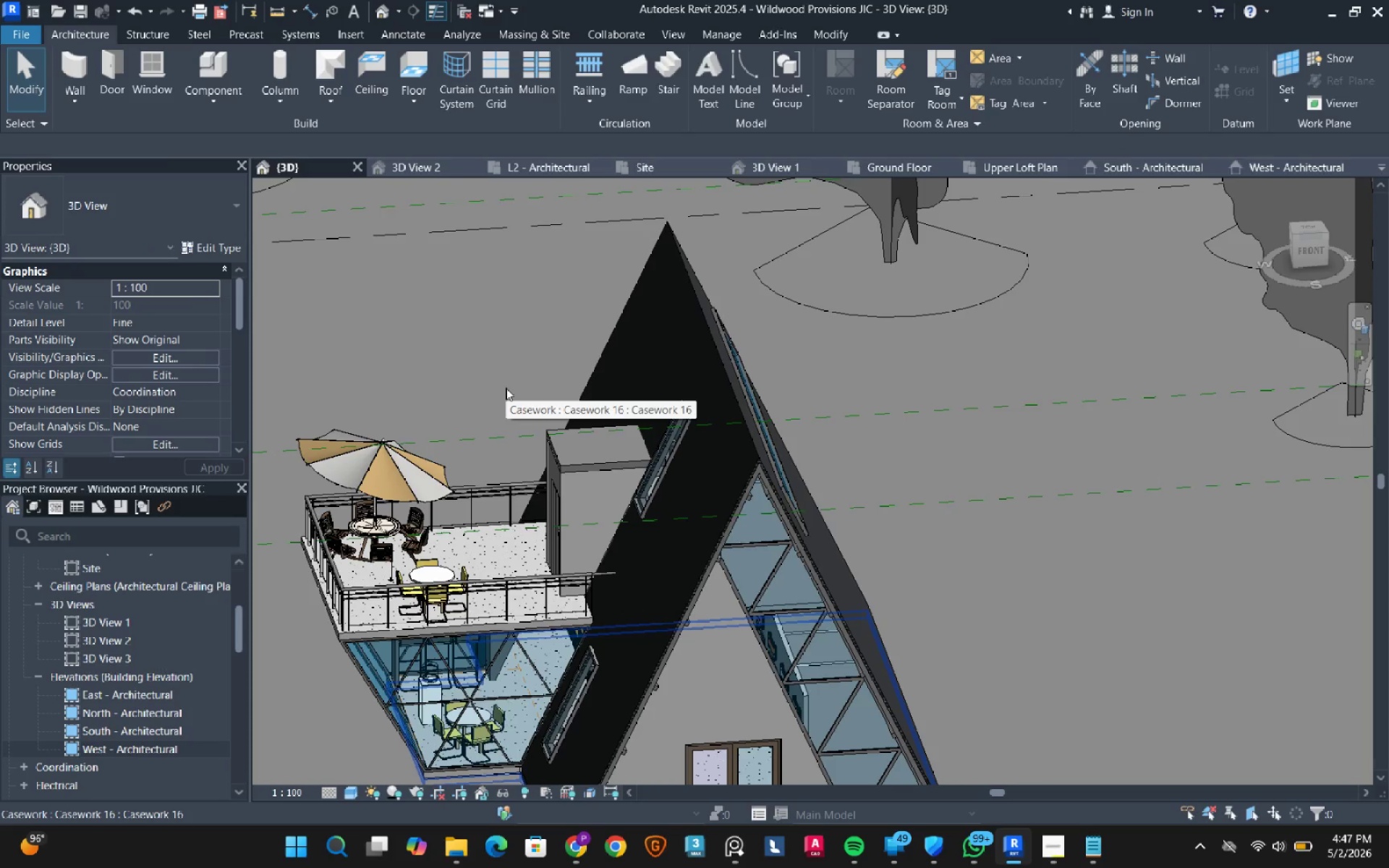 
scroll: coordinate [509, 388], scroll_direction: down, amount: 5.0
 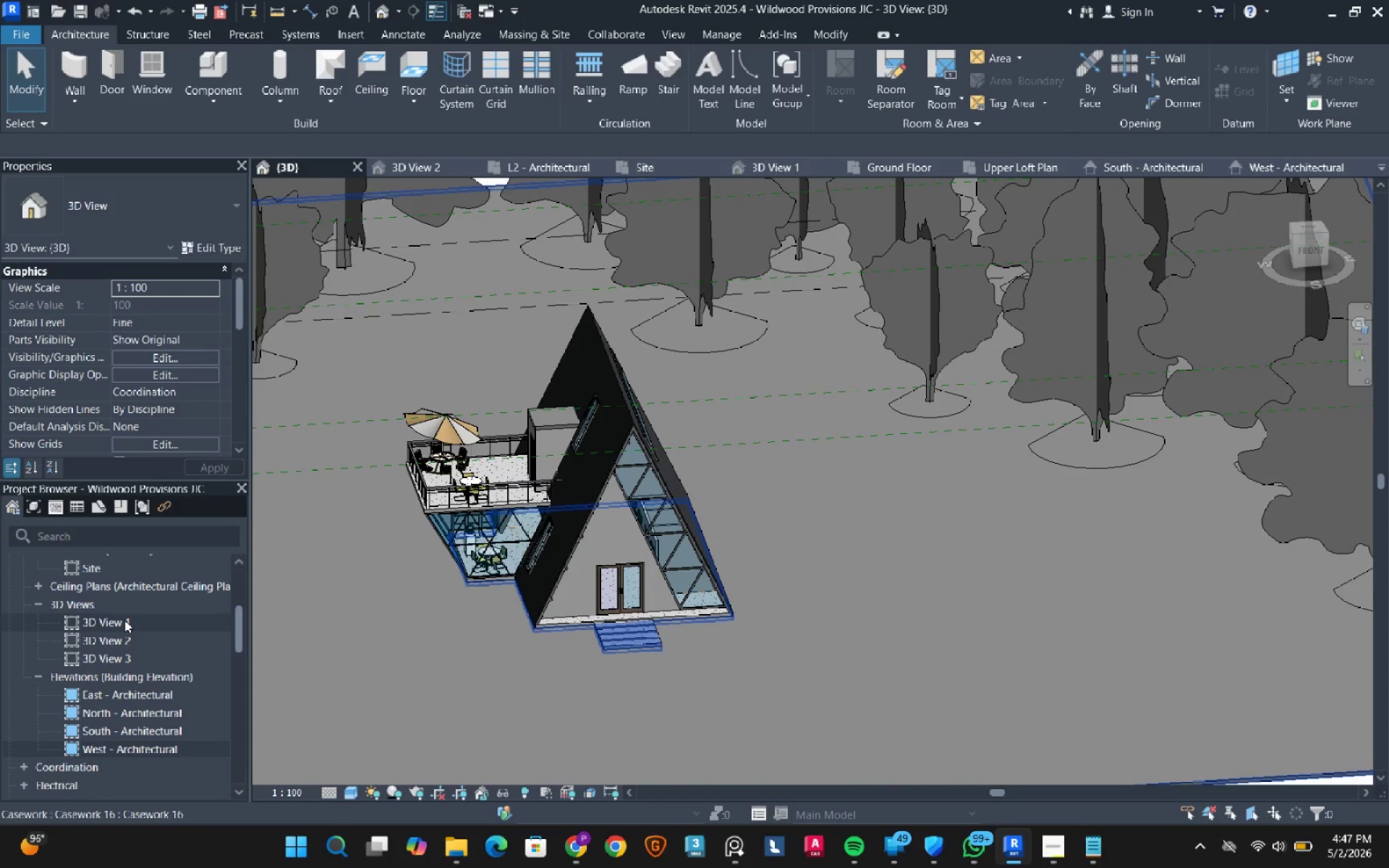 
scroll: coordinate [551, 556], scroll_direction: up, amount: 3.0
 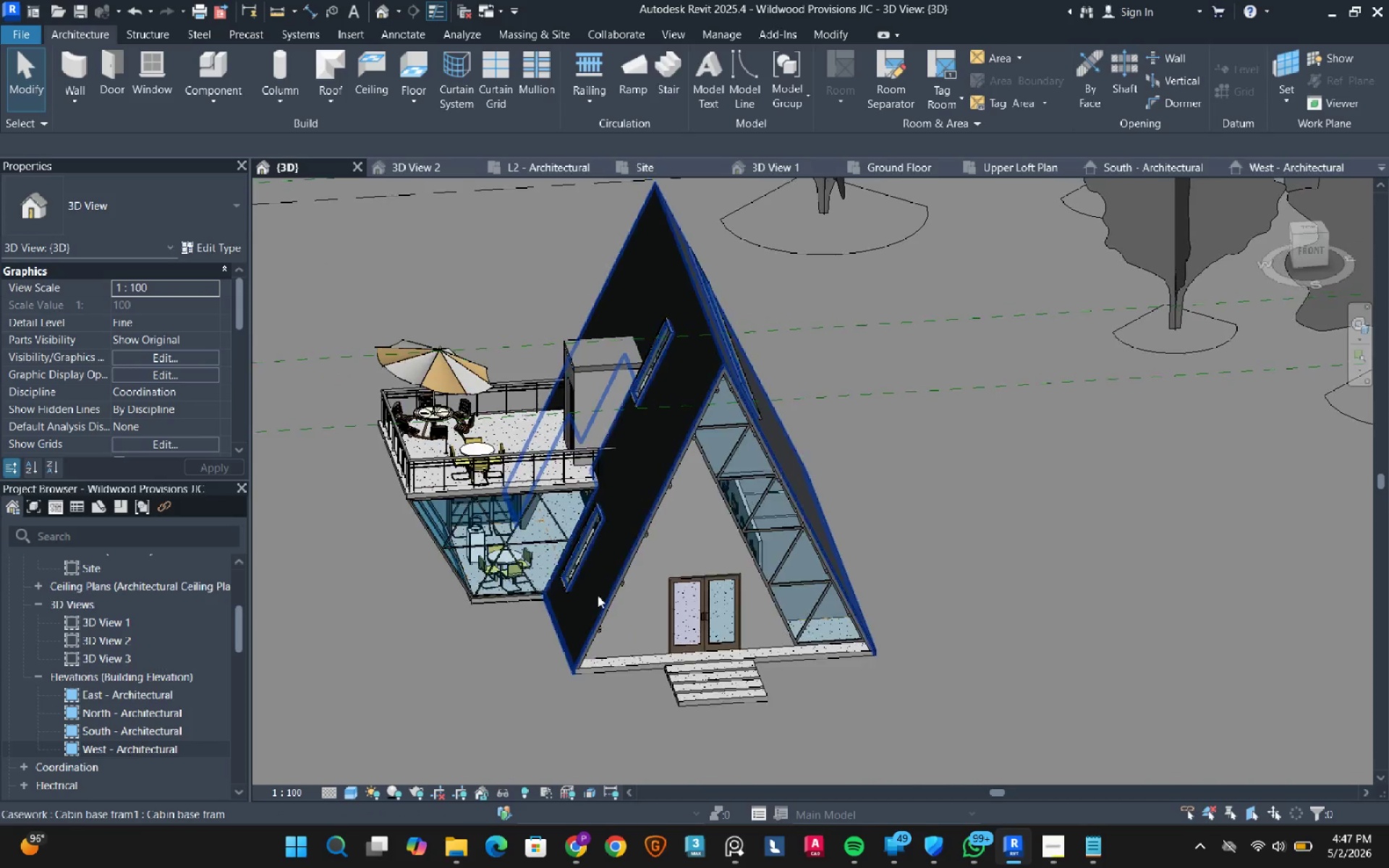 
hold_key(key=ShiftRight, duration=0.73)
 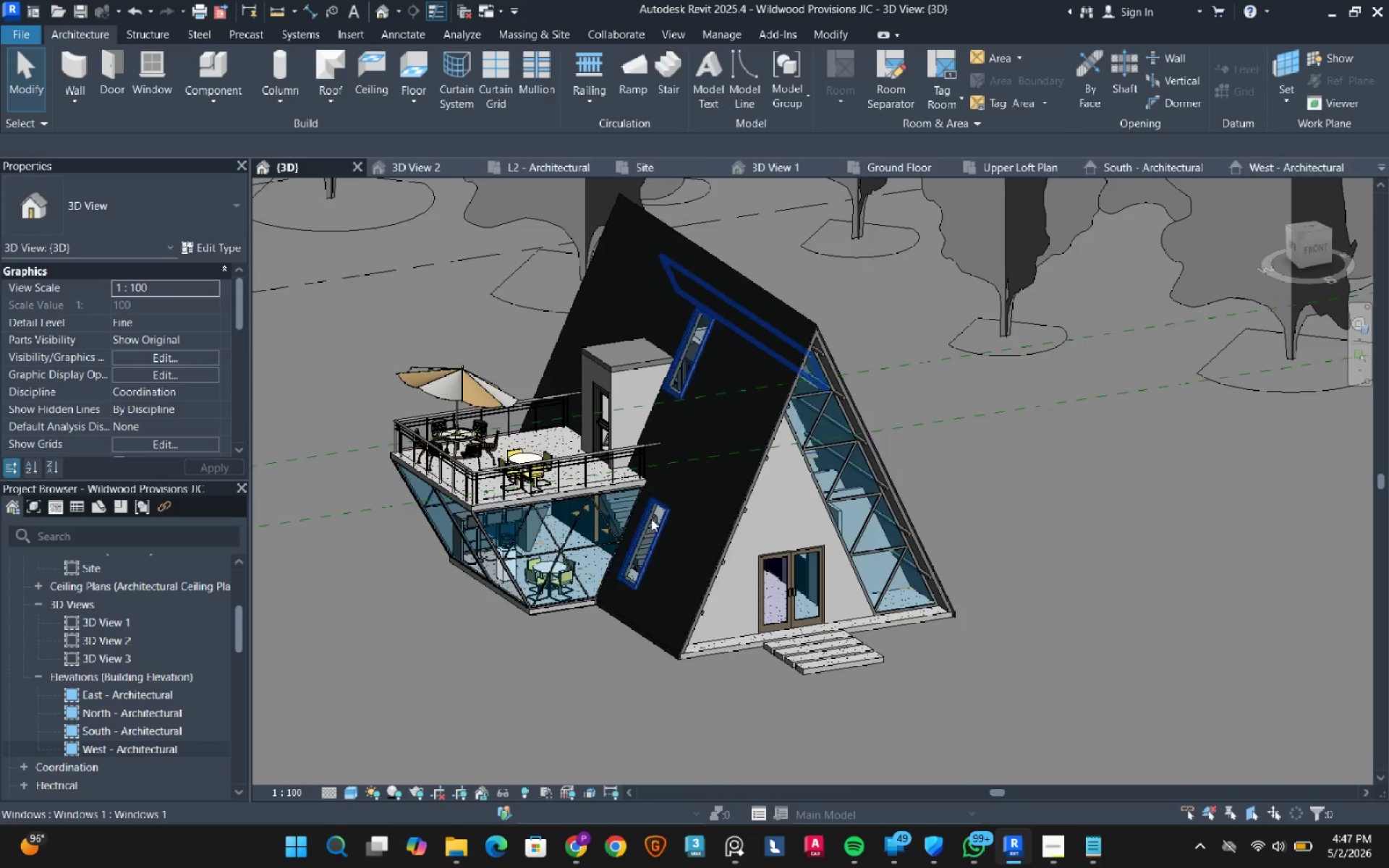 
hold_key(key=ShiftRight, duration=0.31)
 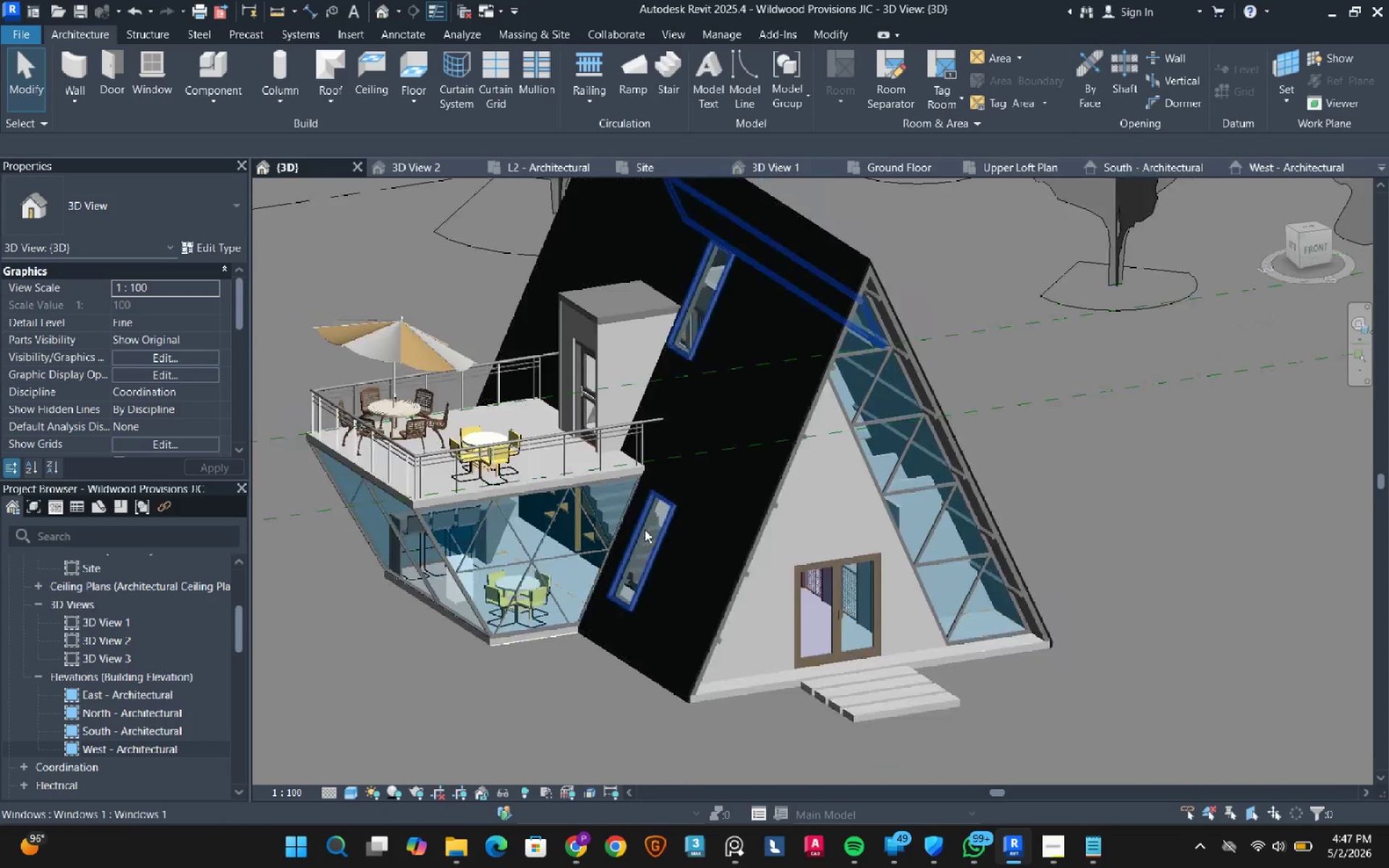 
scroll: coordinate [651, 519], scroll_direction: up, amount: 3.0
 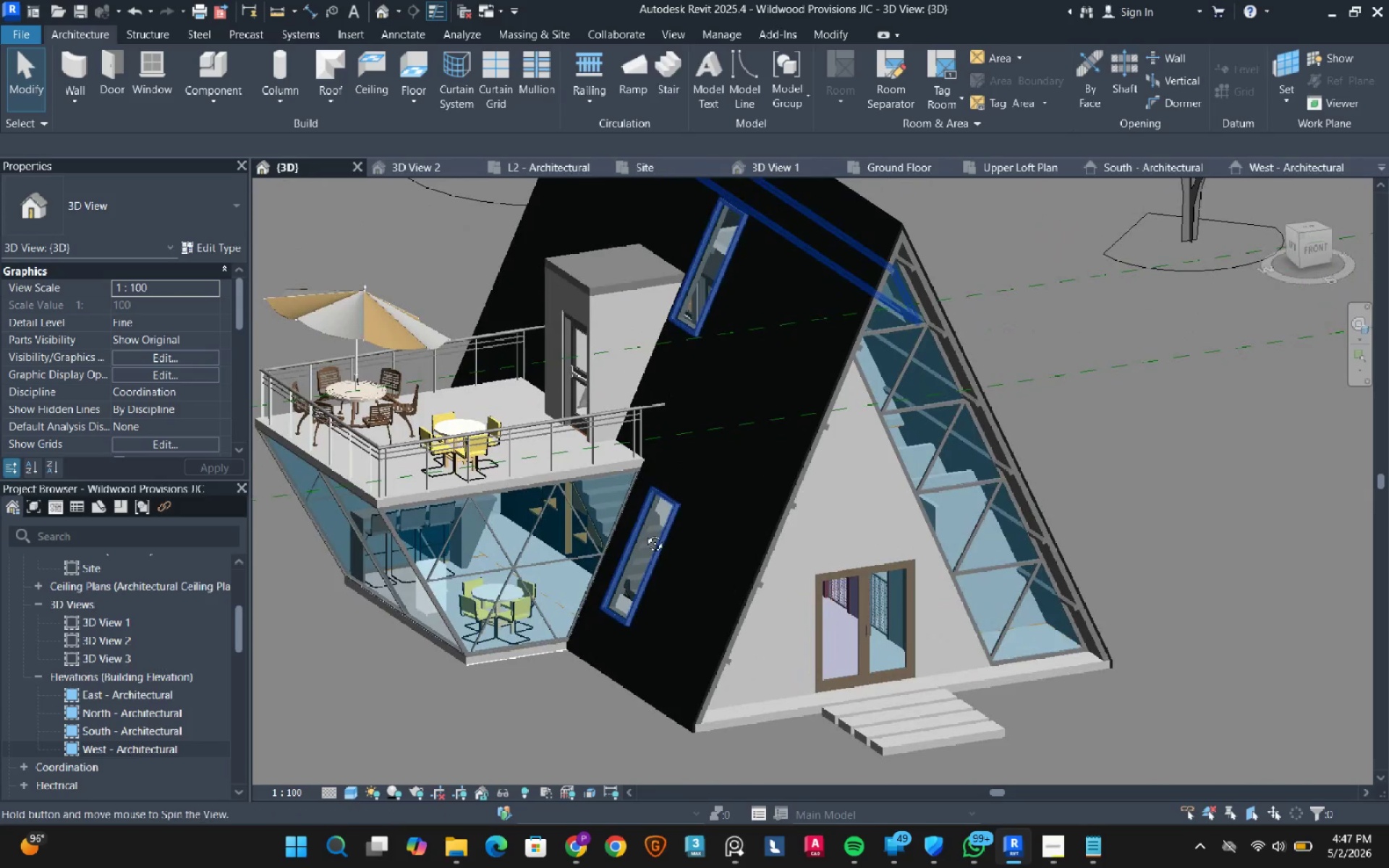 
scroll: coordinate [715, 720], scroll_direction: down, amount: 6.0
 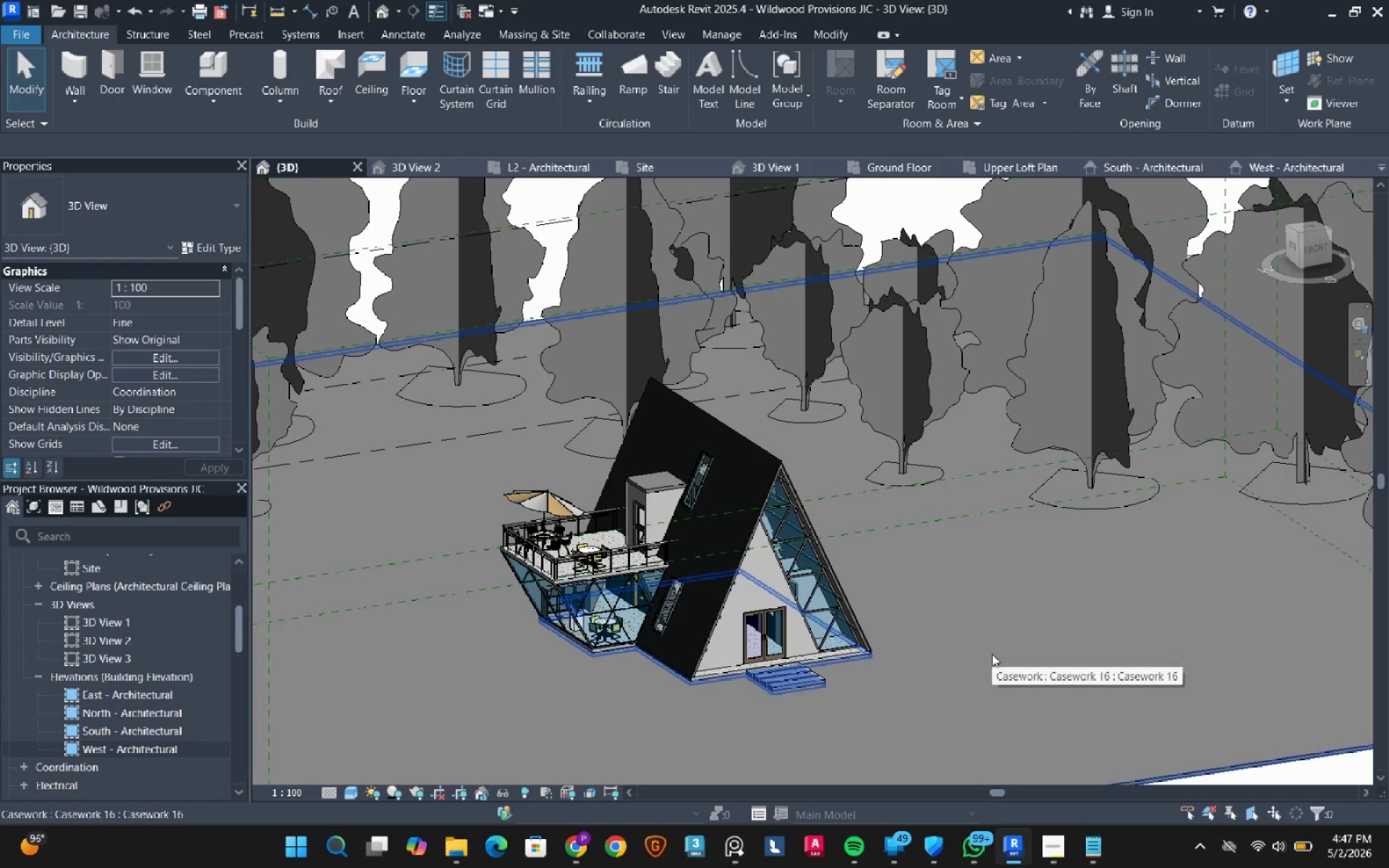 
left_click([992, 654])
 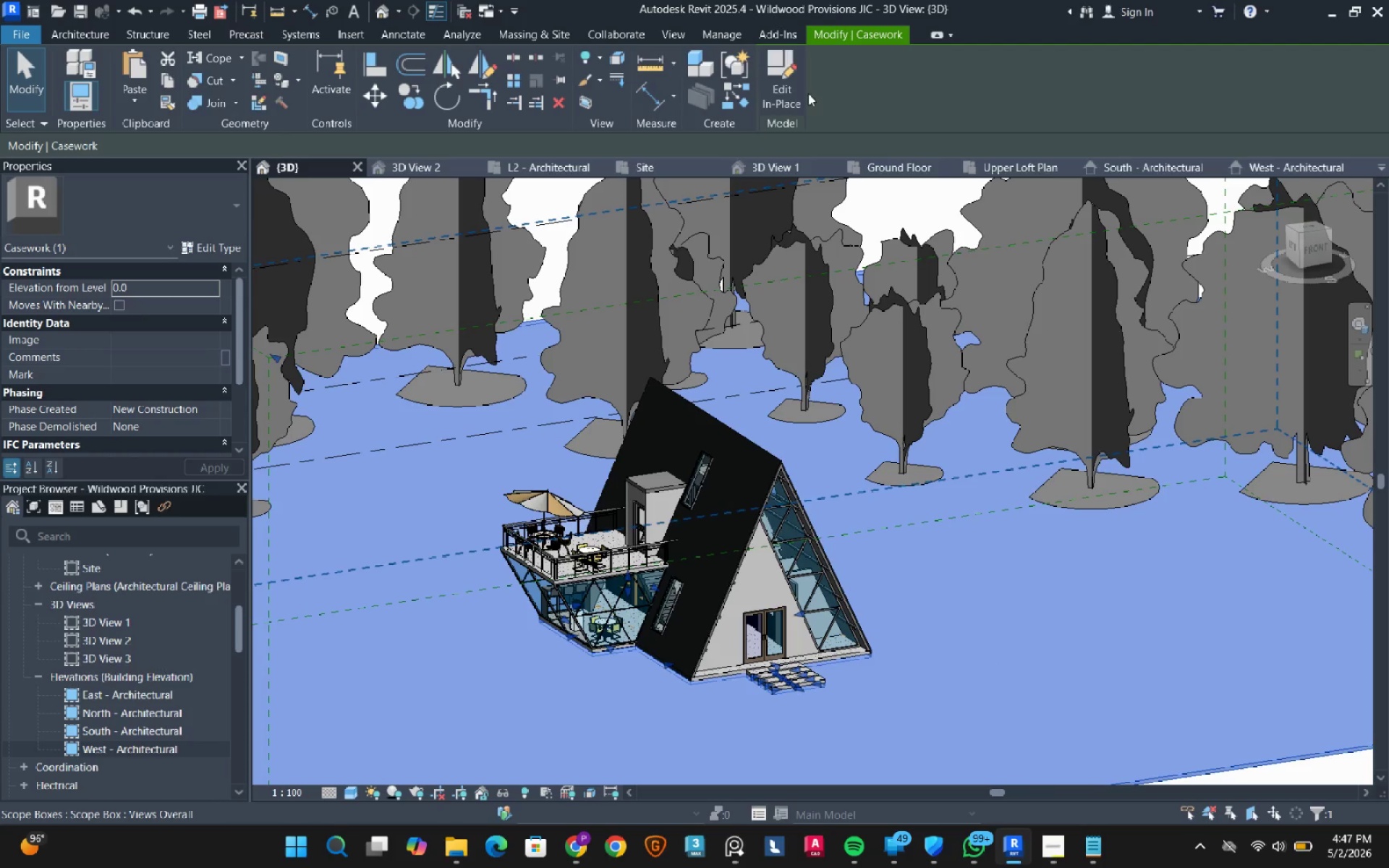 
left_click([777, 61])
 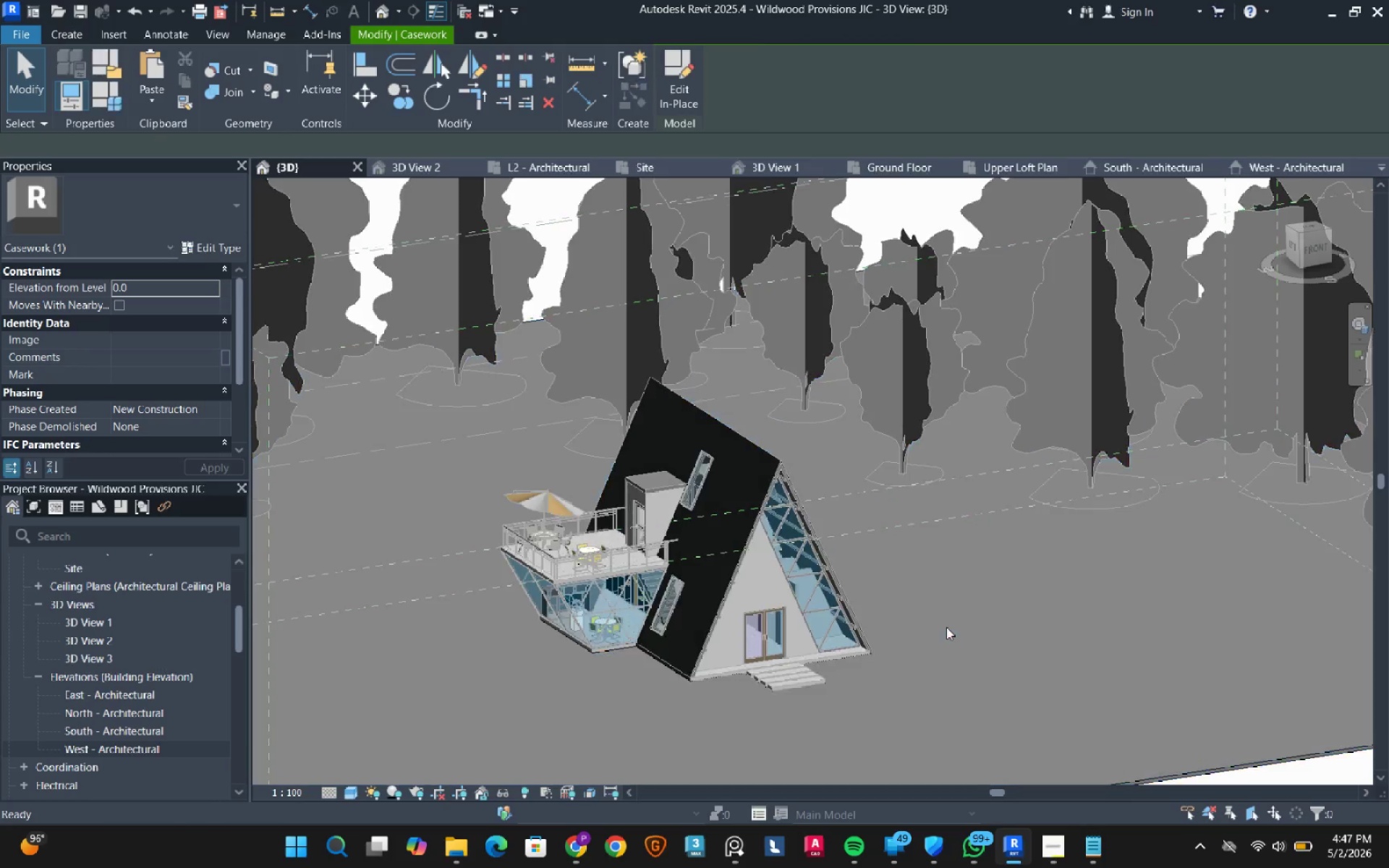 
left_click([946, 627])
 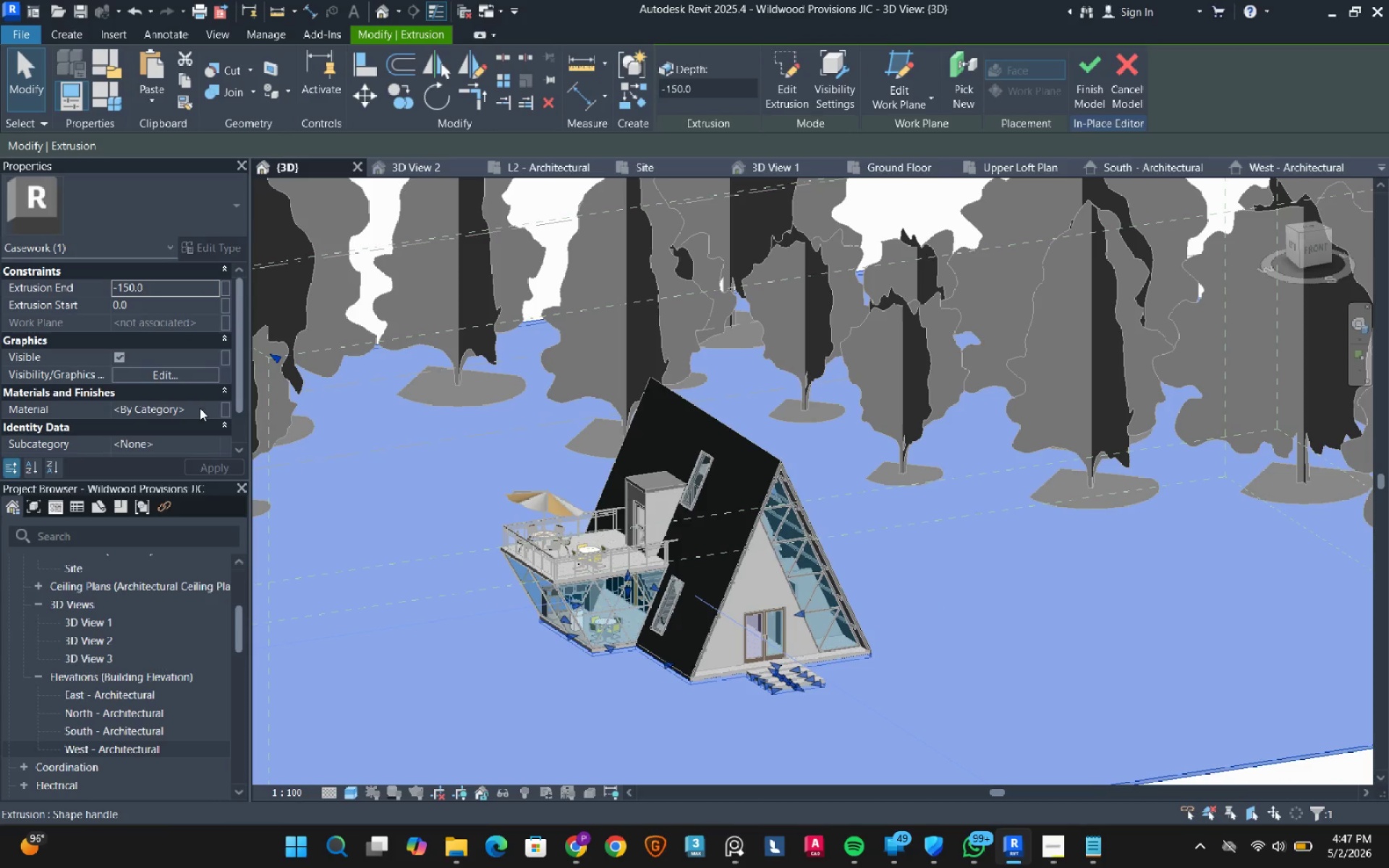 
left_click([211, 409])
 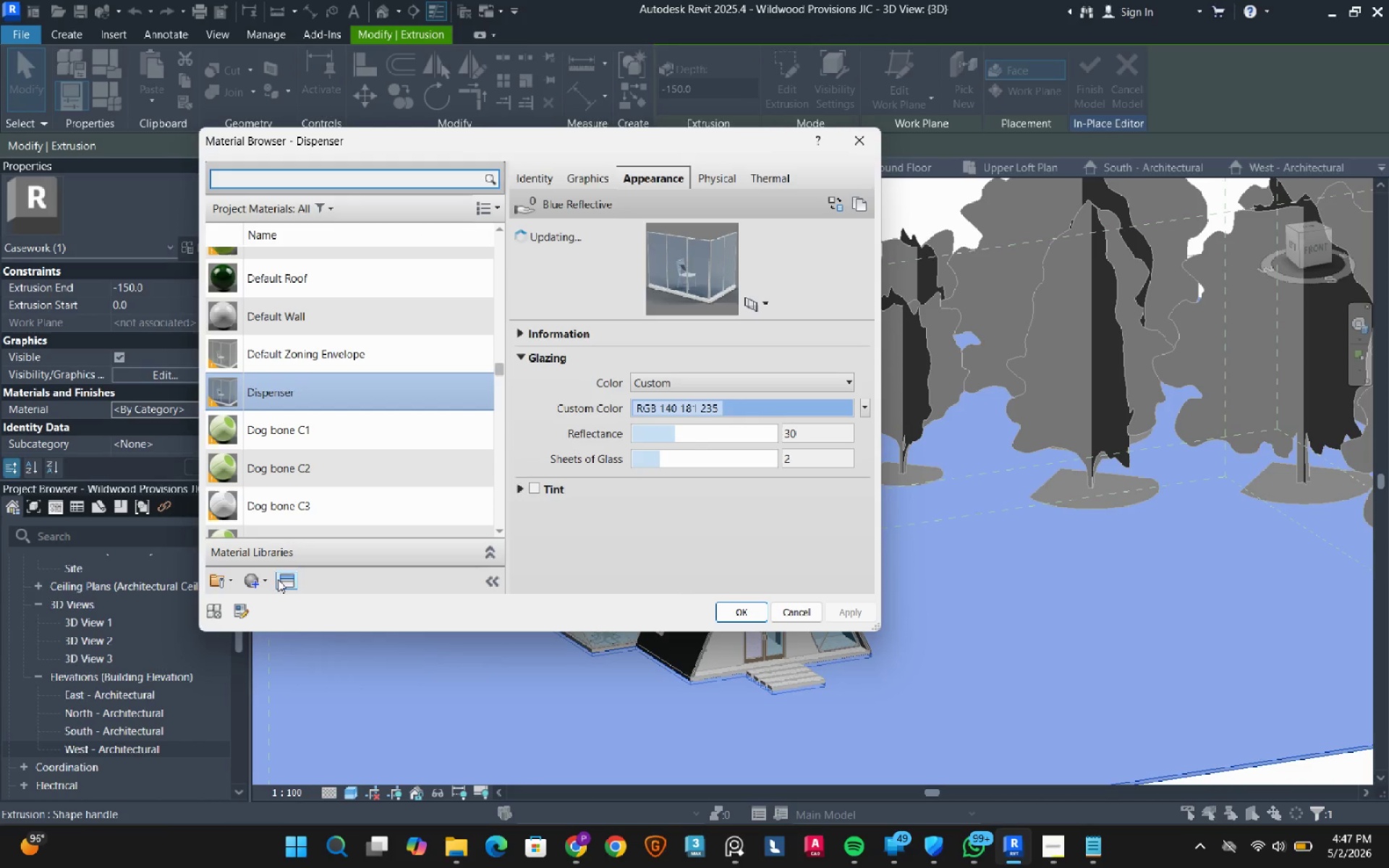 
left_click([266, 583])
 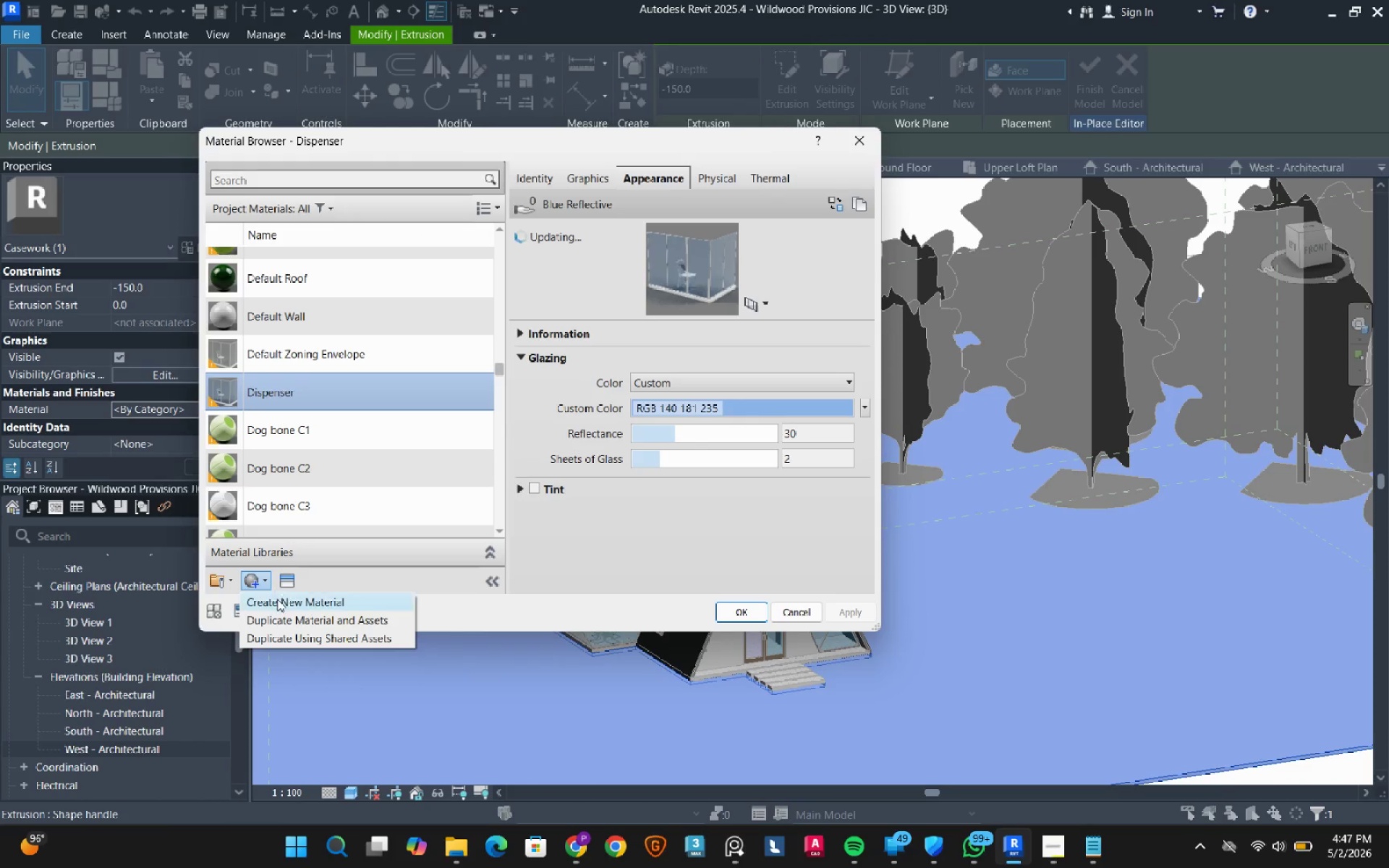 
left_click([277, 600])
 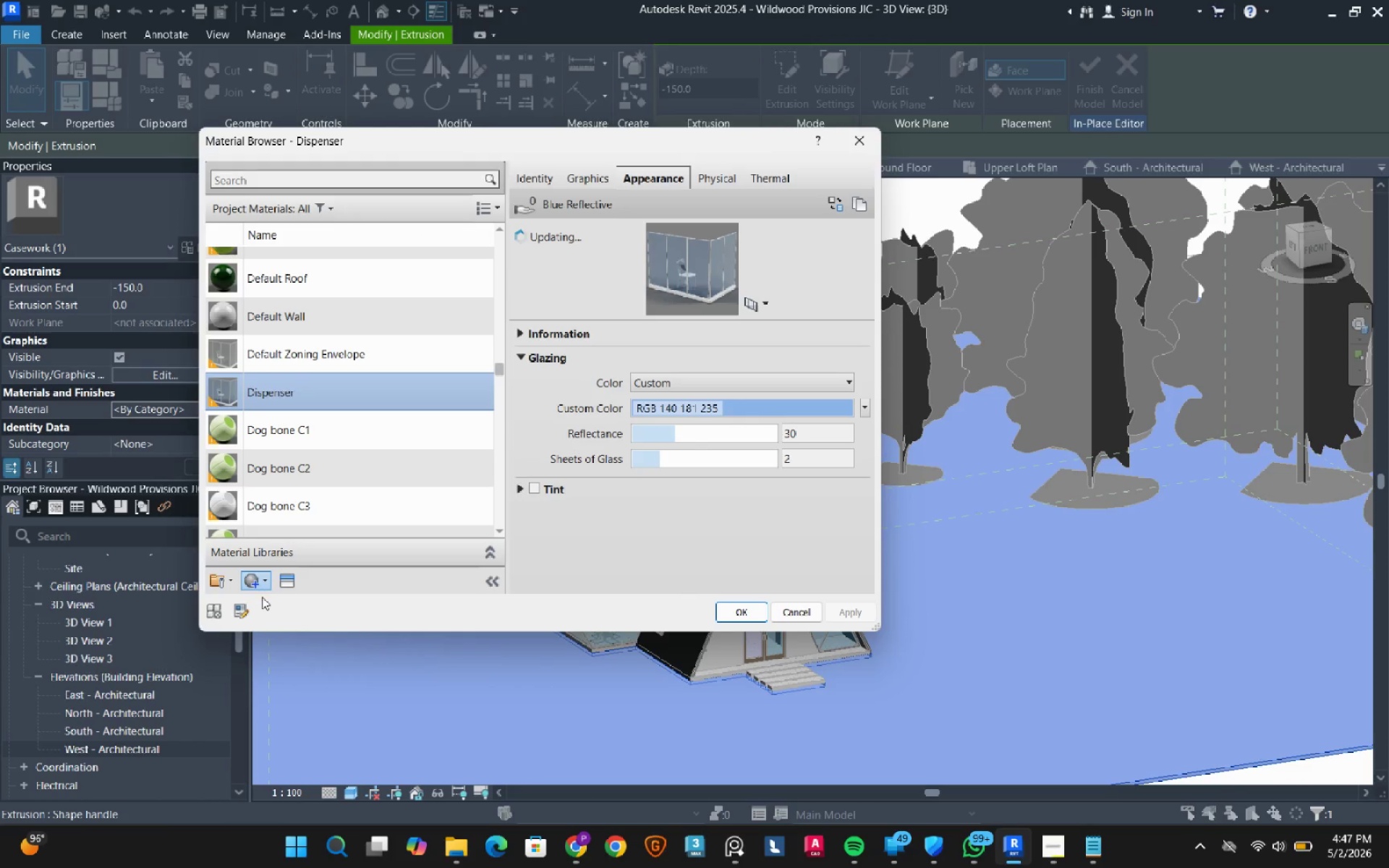 
type(Gra)
 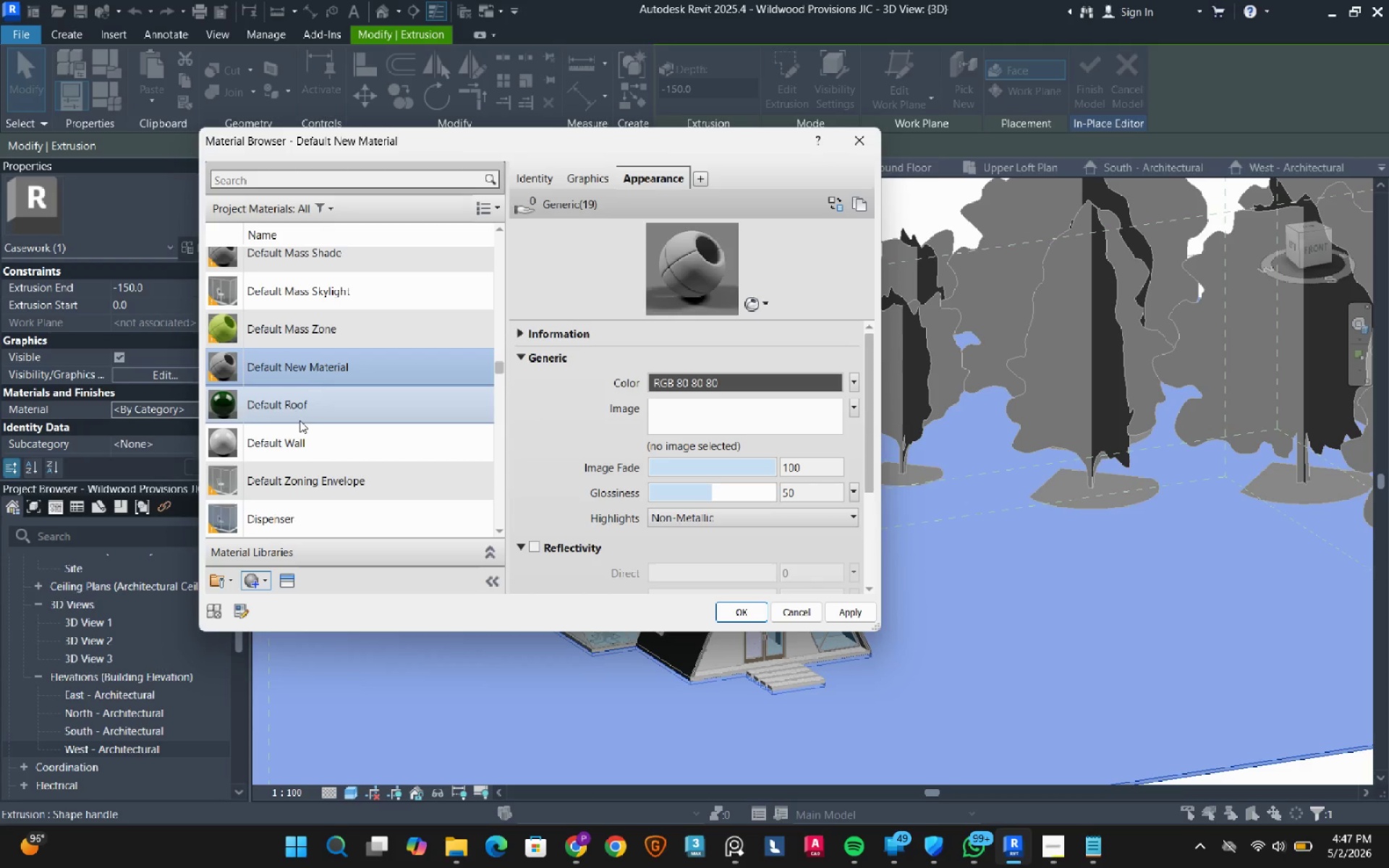 
right_click([330, 357])
 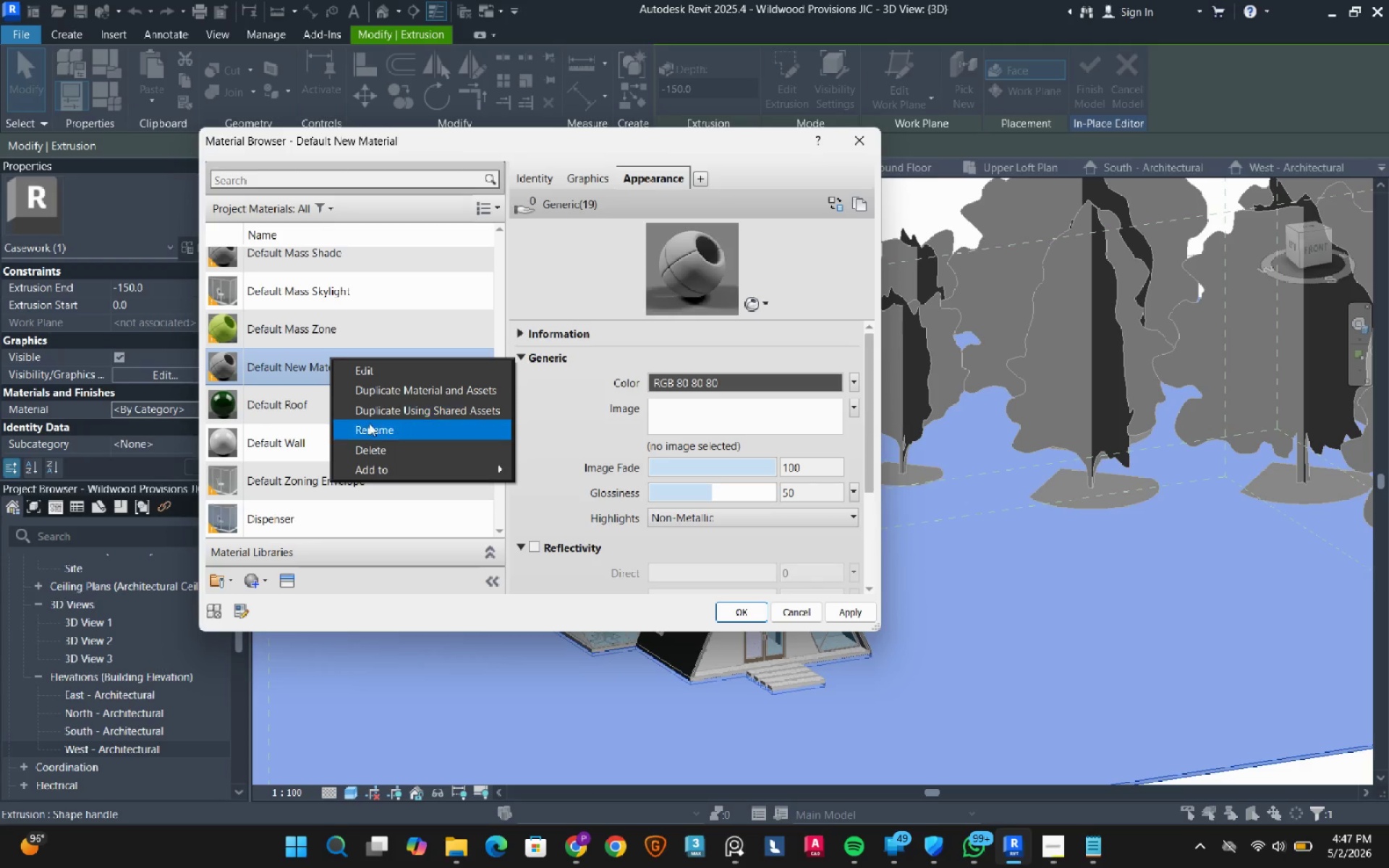 
left_click([367, 430])
 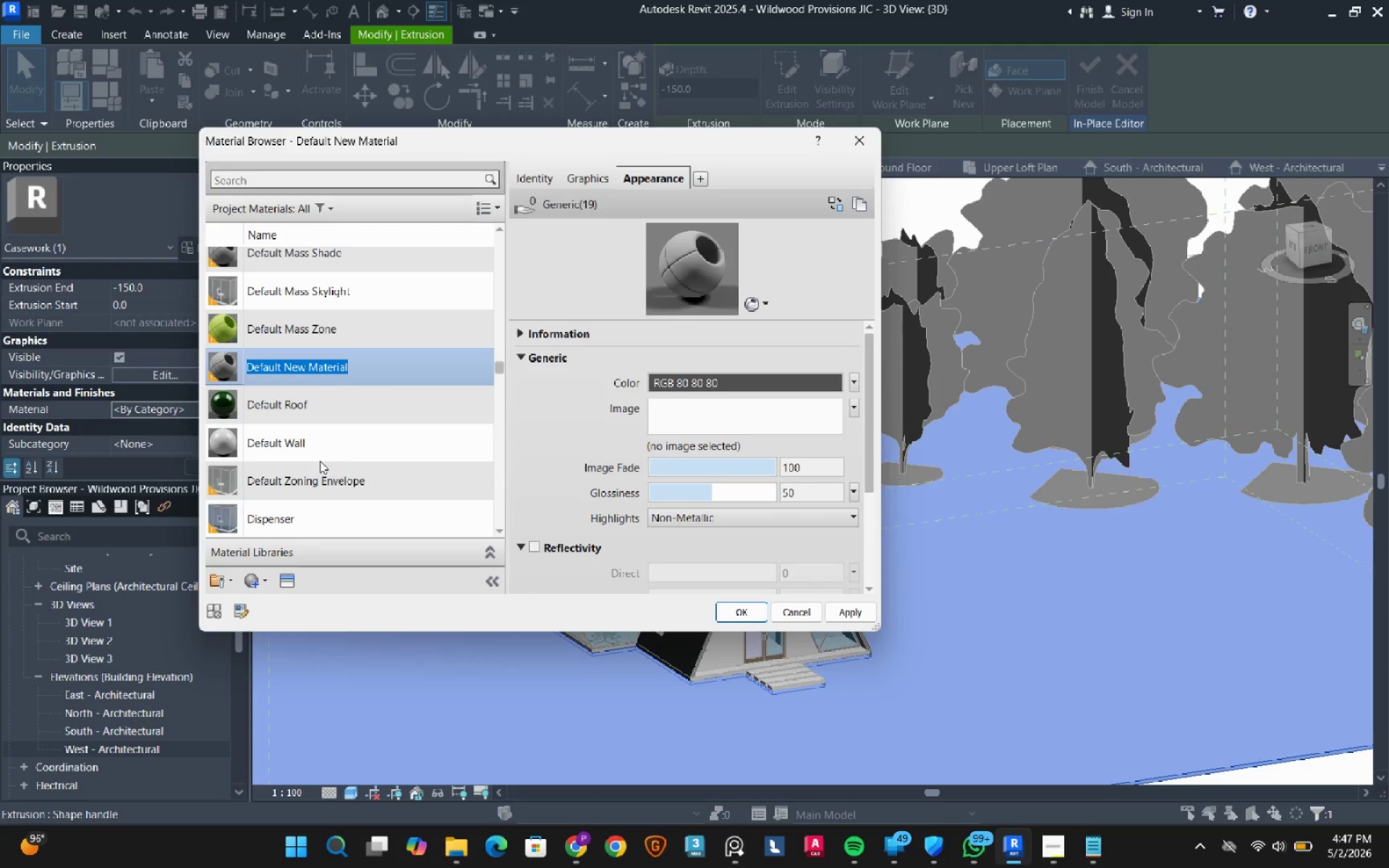 
type(Grass)
 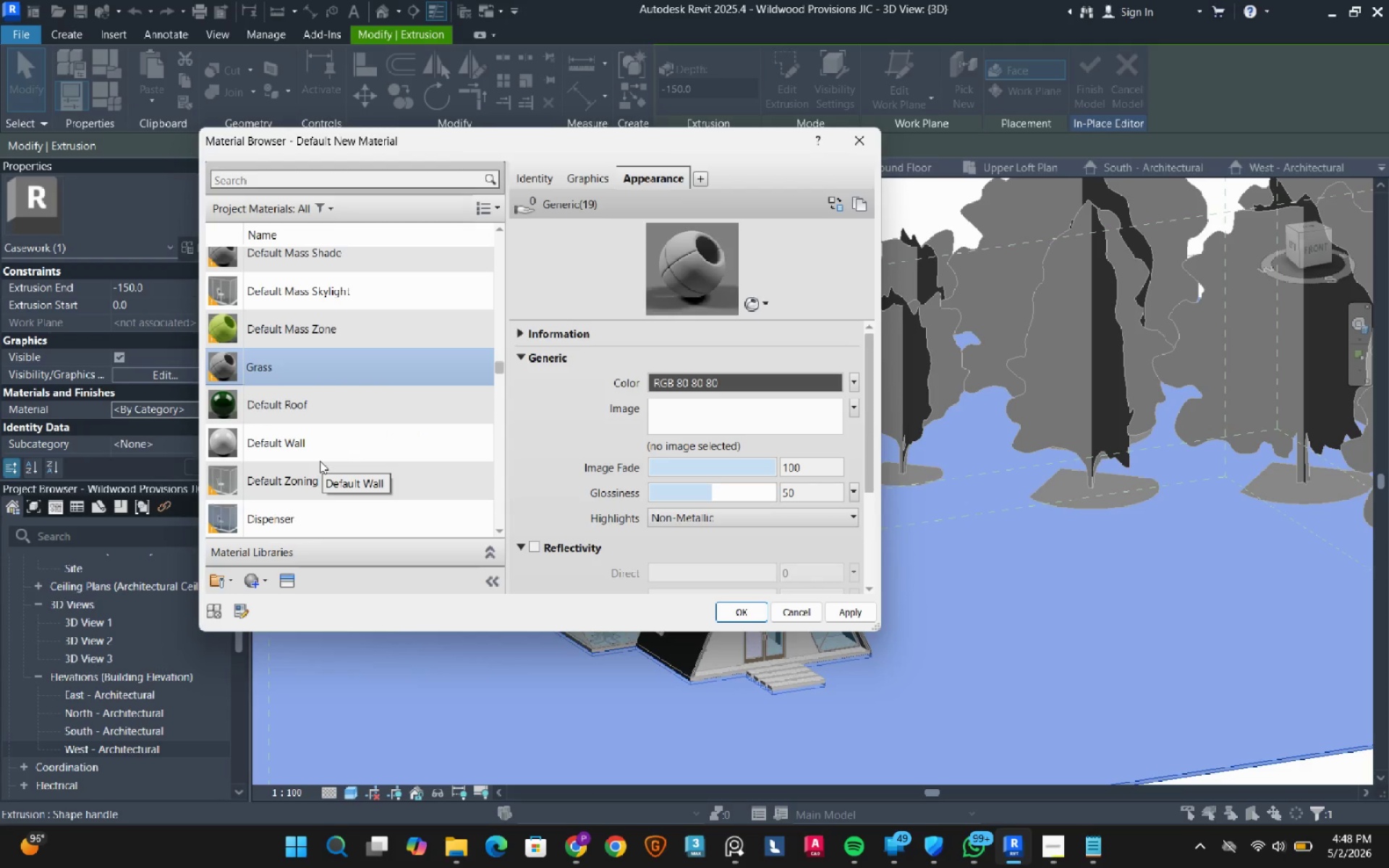 
key(Enter)
 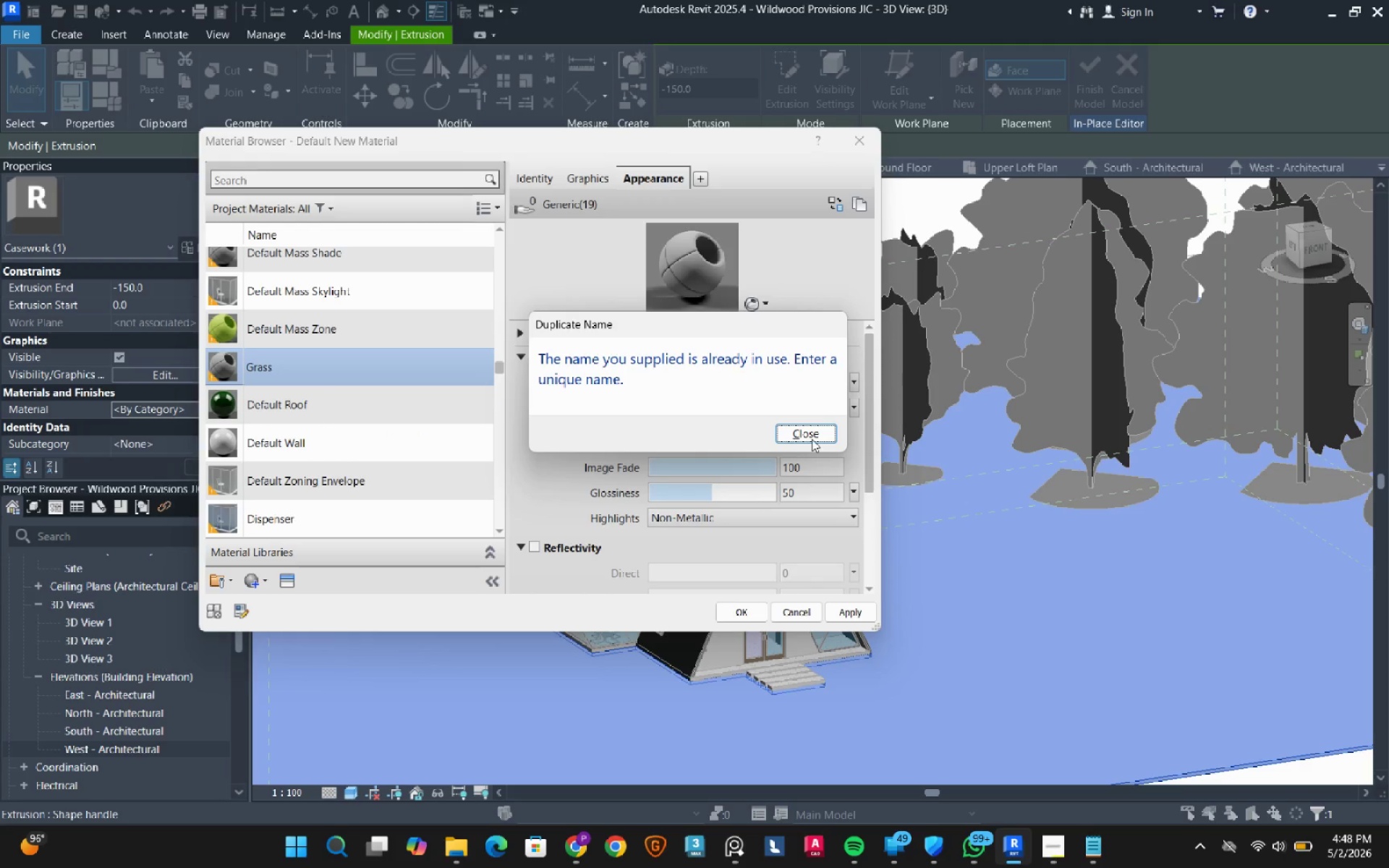 
left_click([815, 434])
 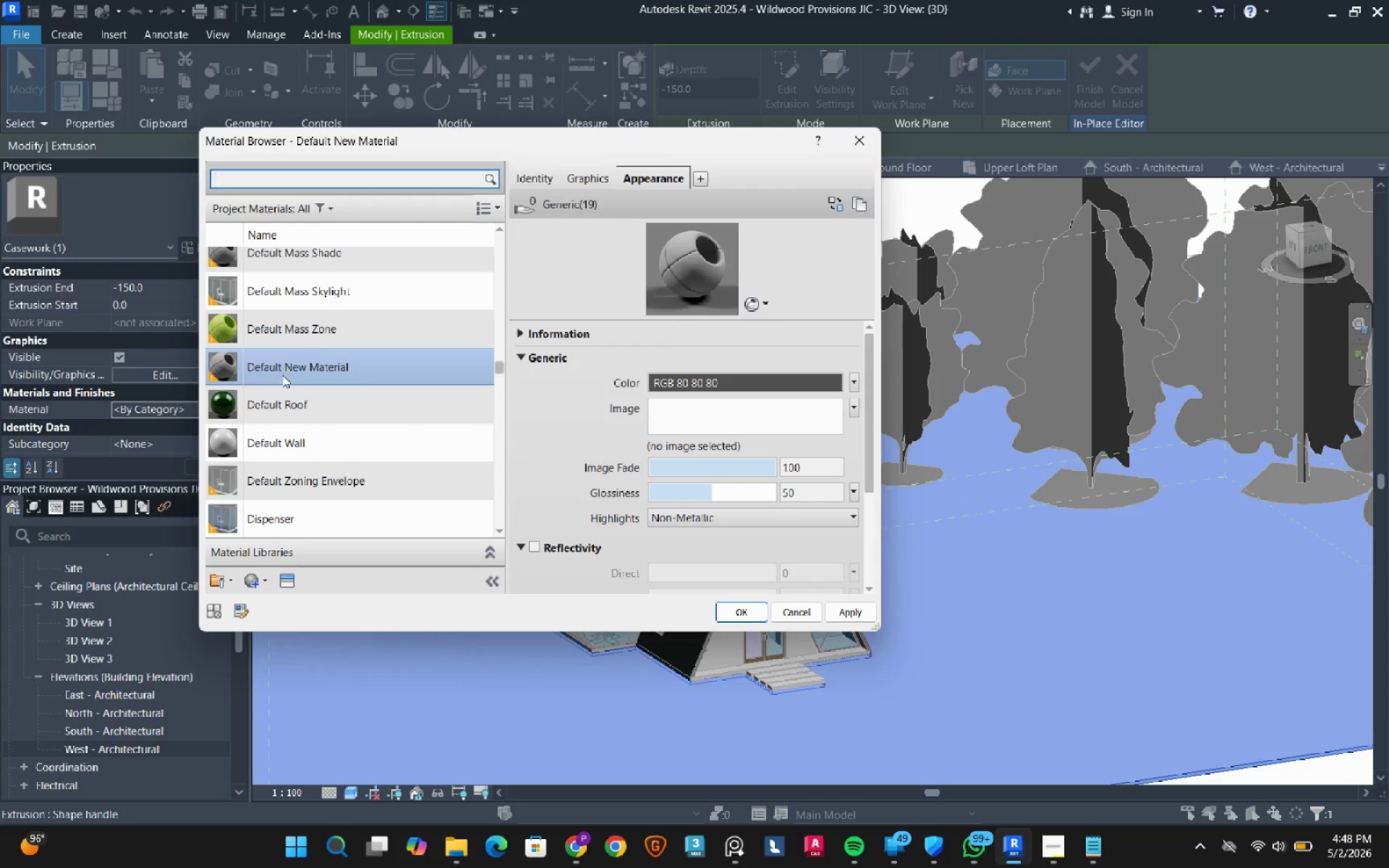 
scroll: coordinate [289, 372], scroll_direction: down, amount: 10.0
 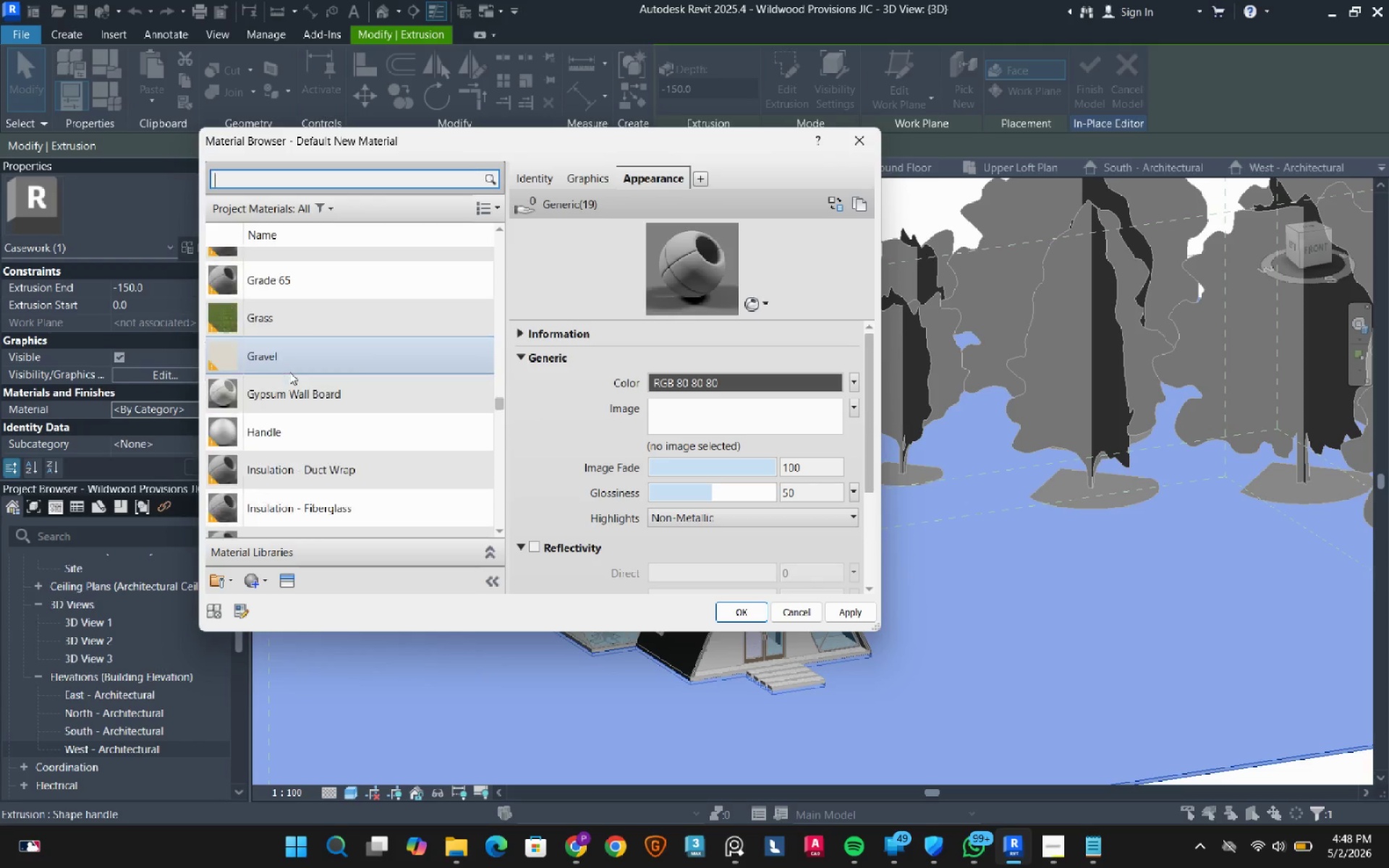 
left_click([320, 431])
 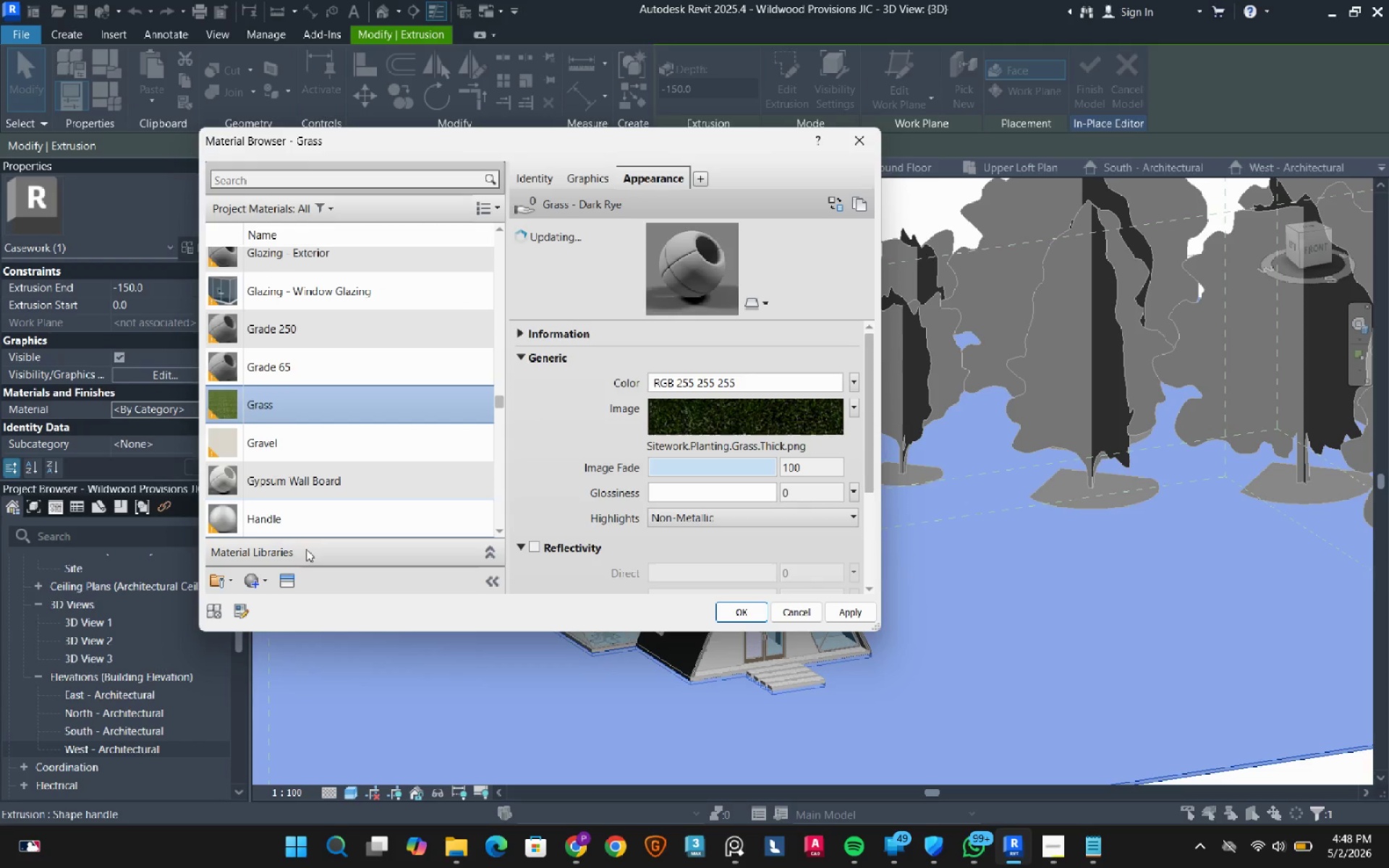 
left_click([291, 580])
 